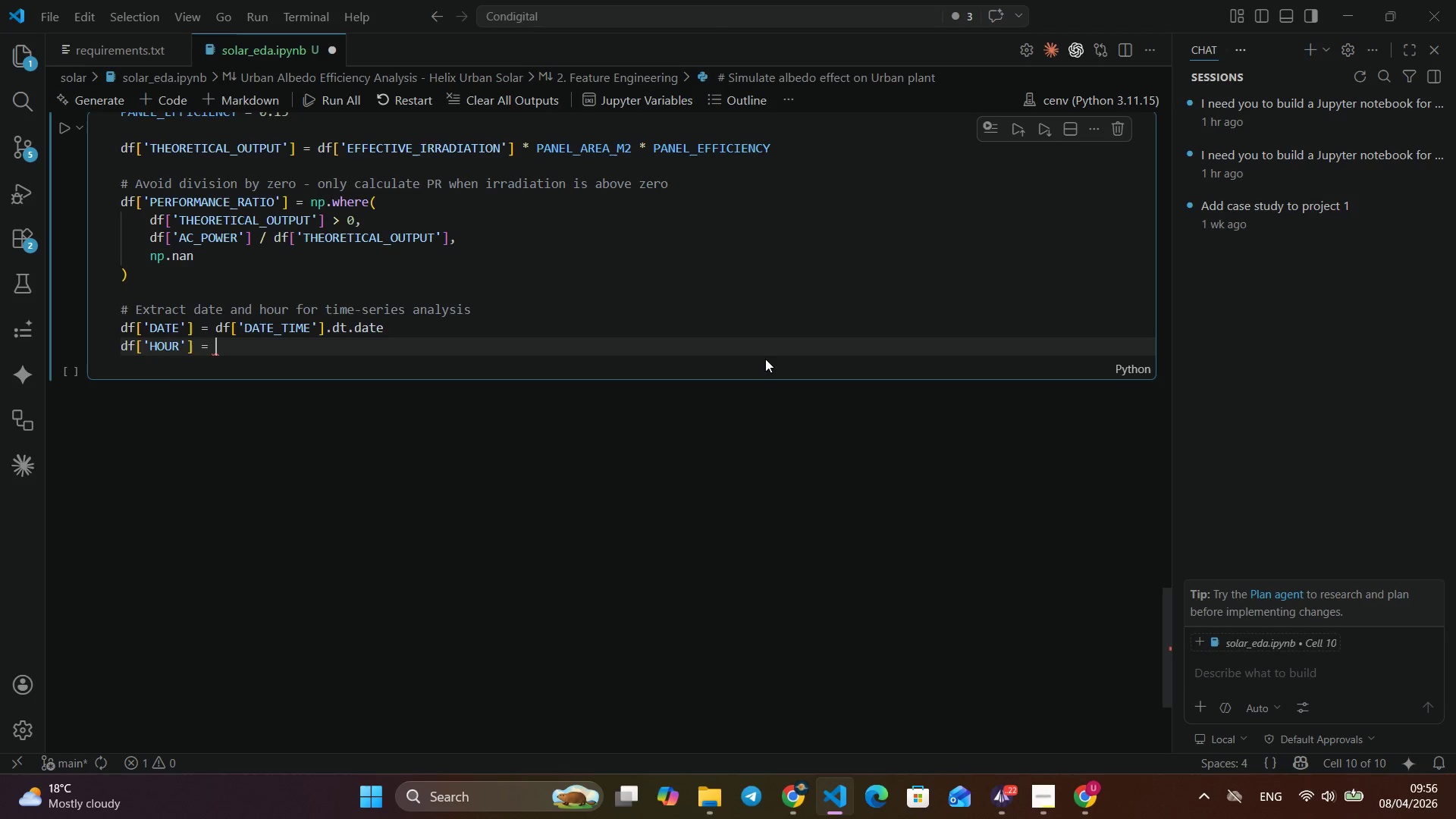 
type( = df['dat)
key(Backspace)
key(Backspace)
key(Backspace)
type(DATE_TIME)
 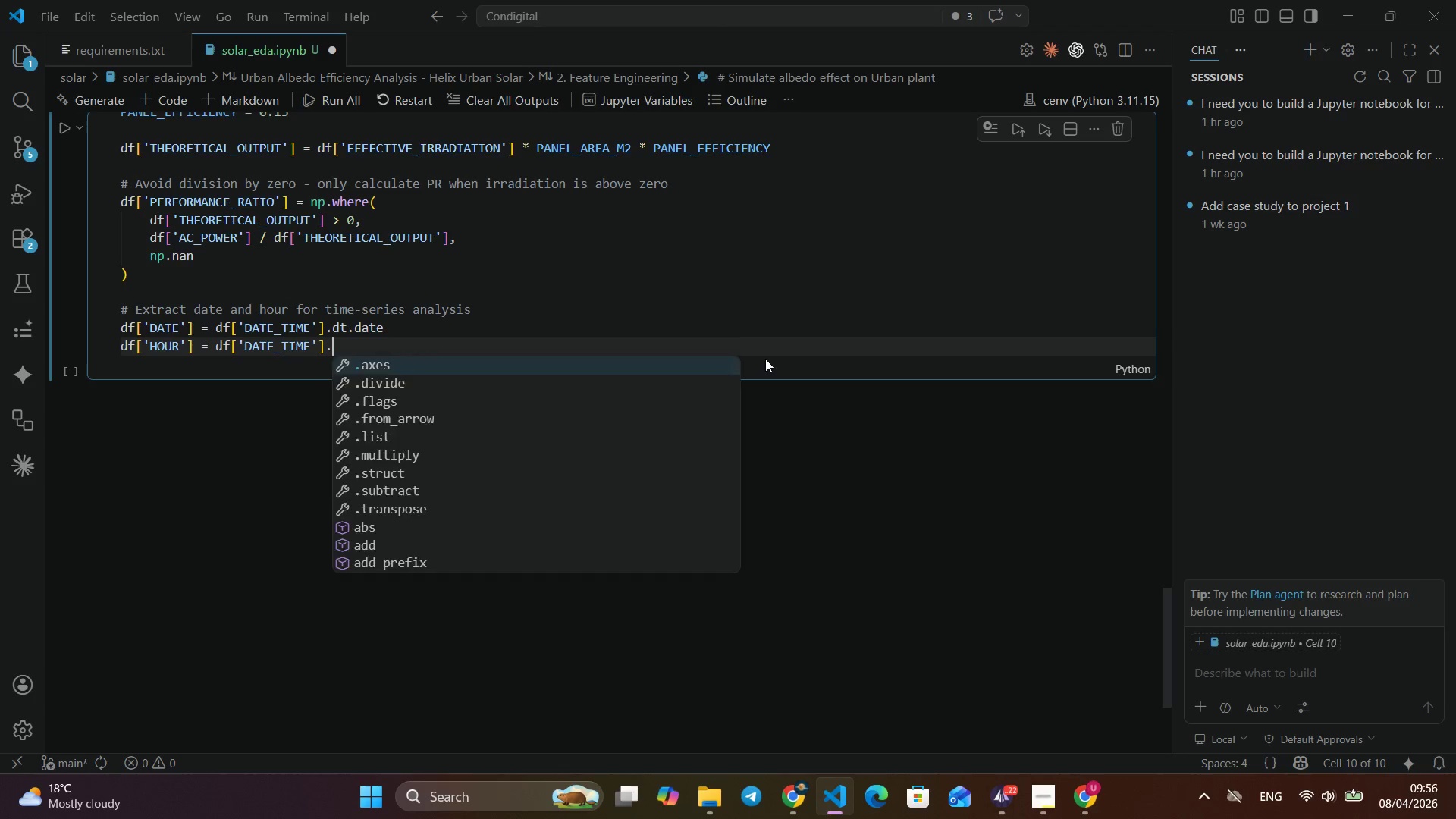 
 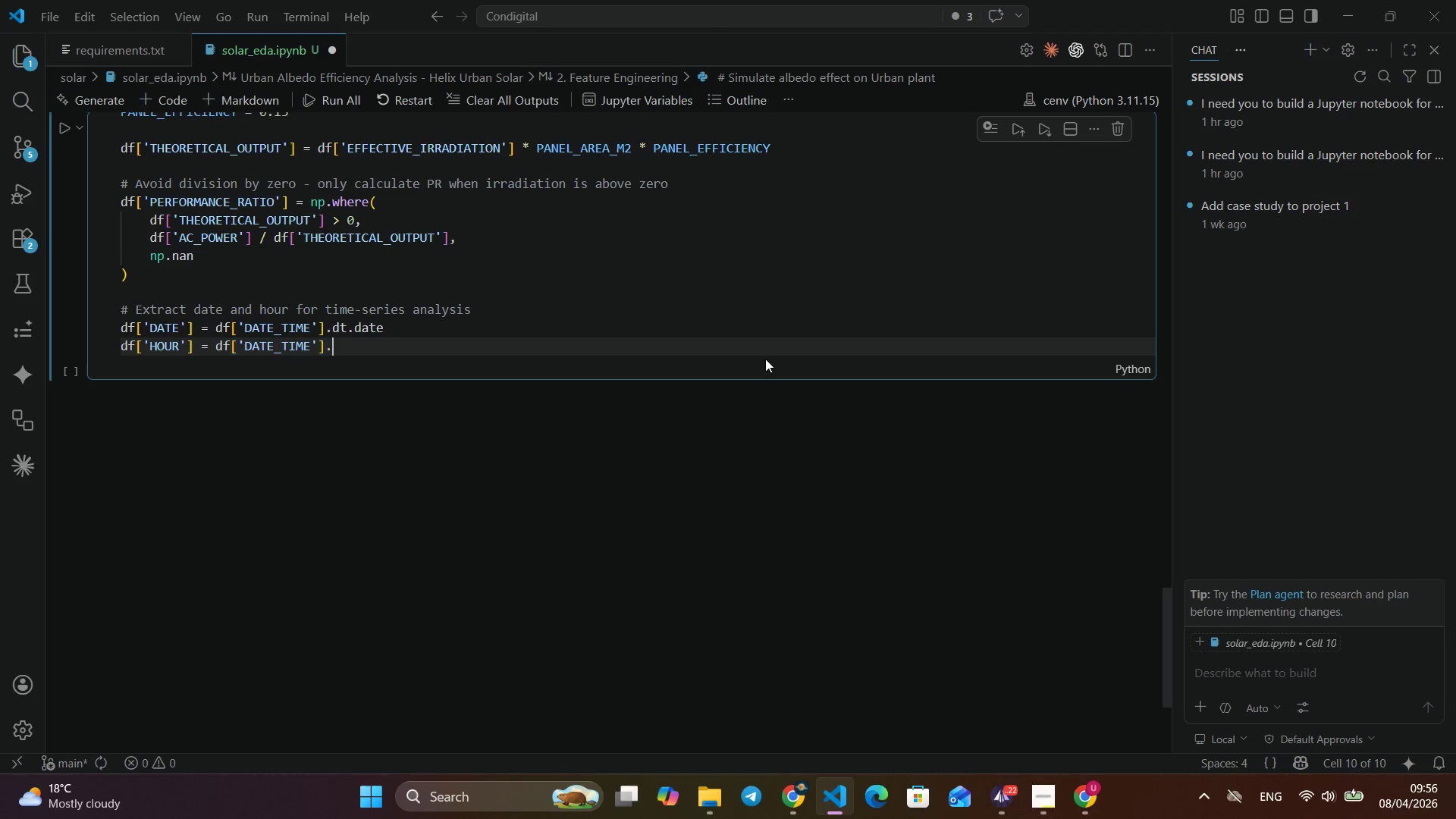 
key(ArrowRight)
 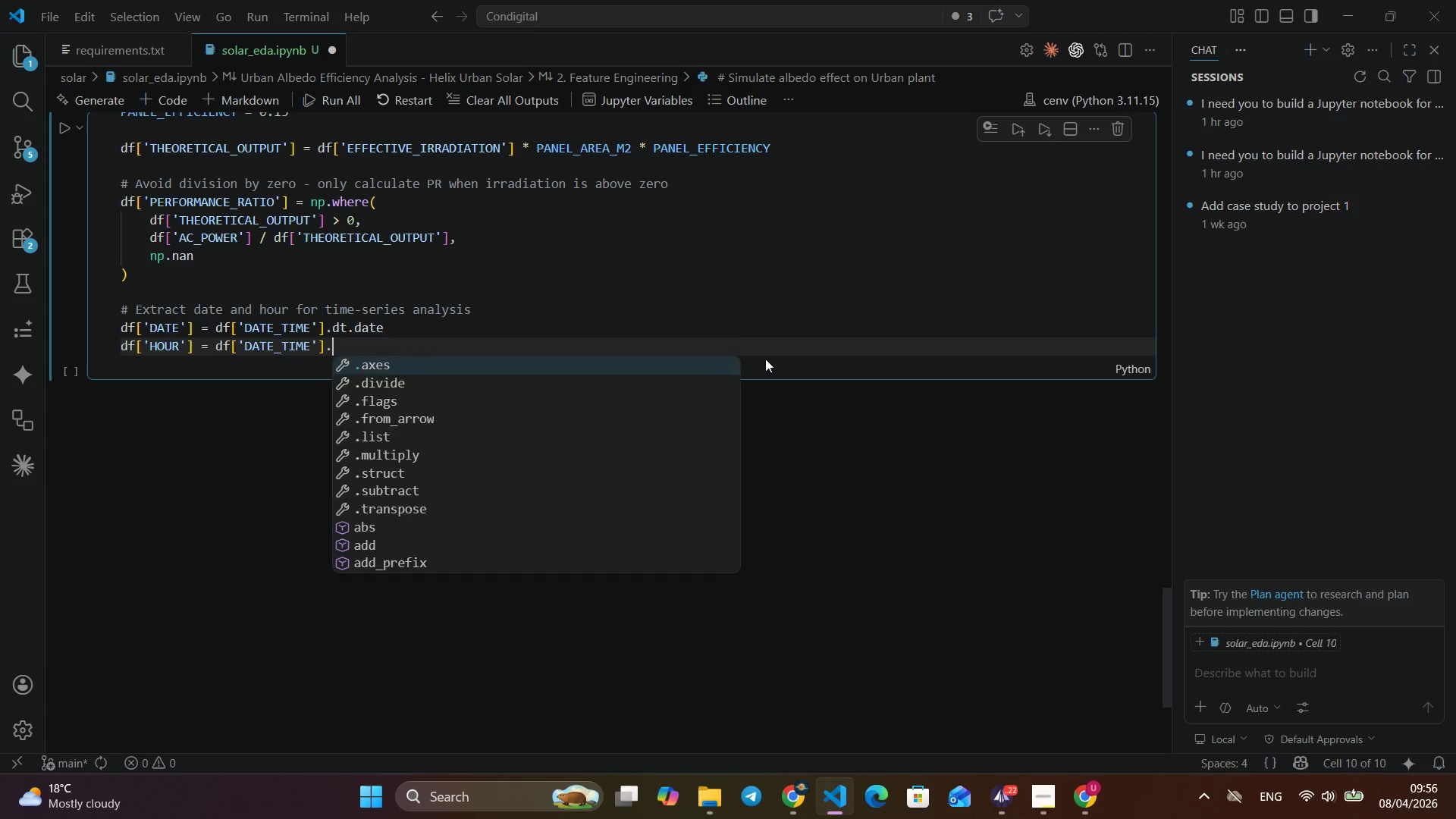 
key(ArrowRight)
 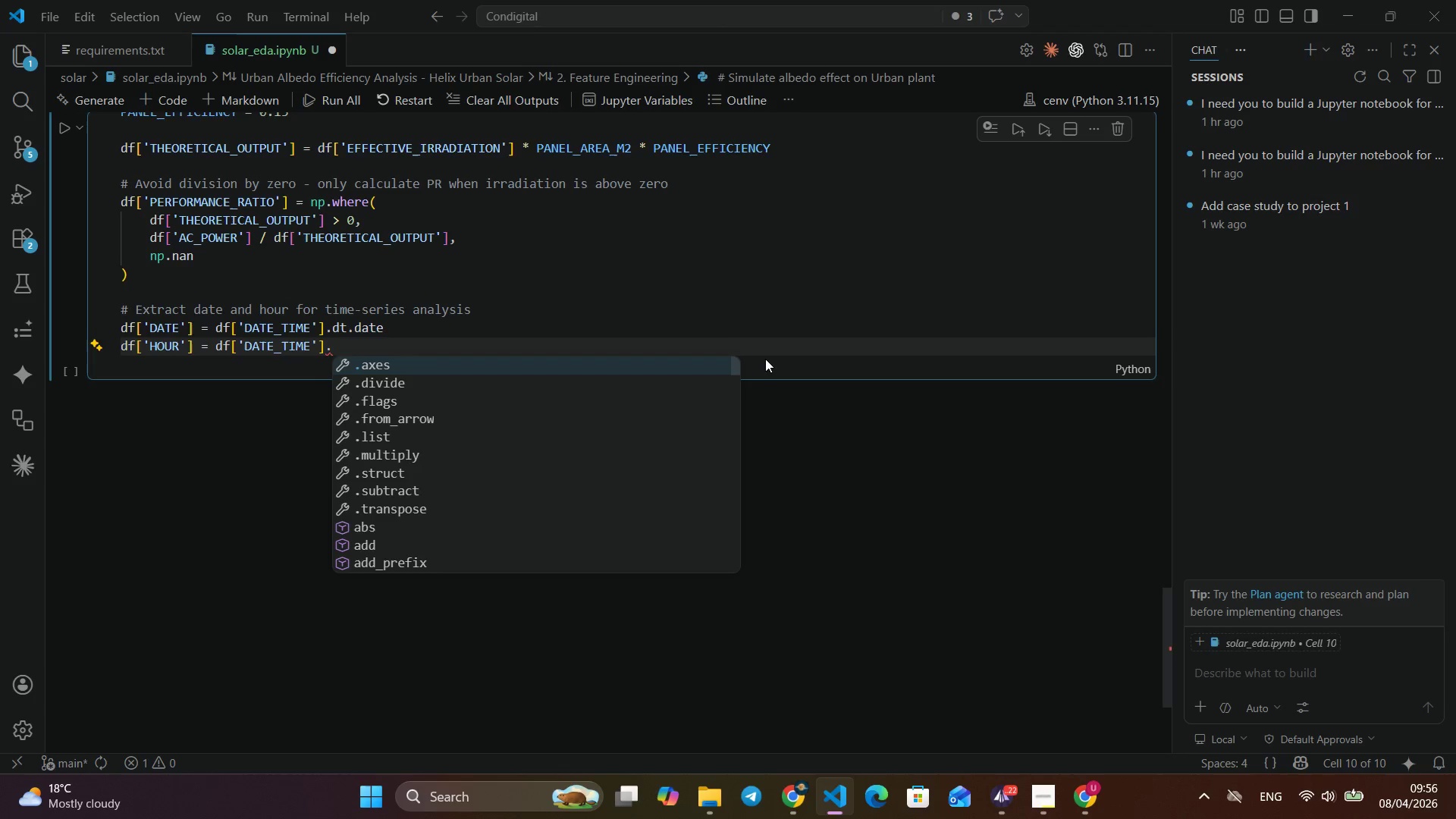 
type(.DT)
key(Backspace)
key(Backspace)
type(dt.hou)
 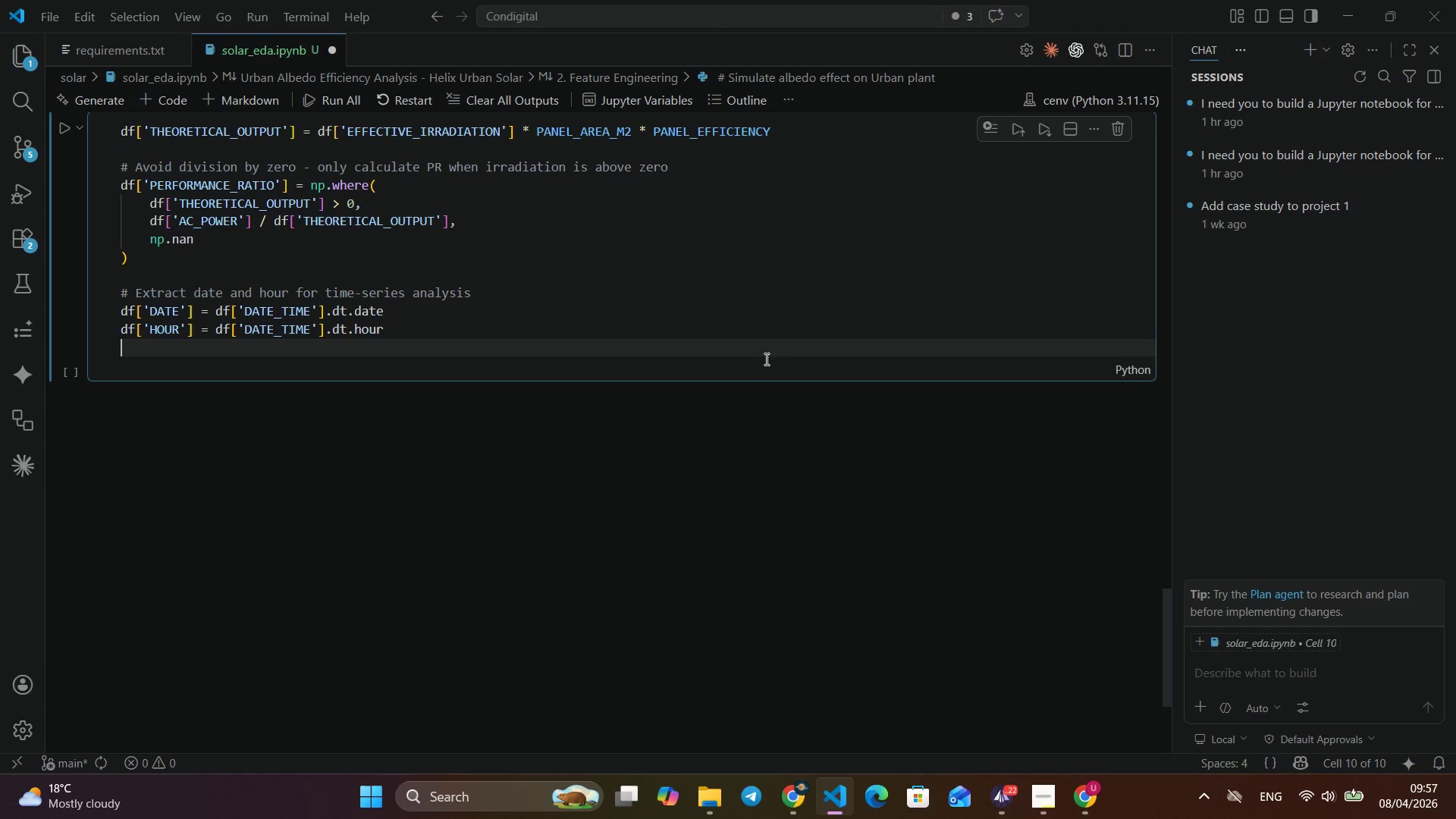 
key(Enter)
 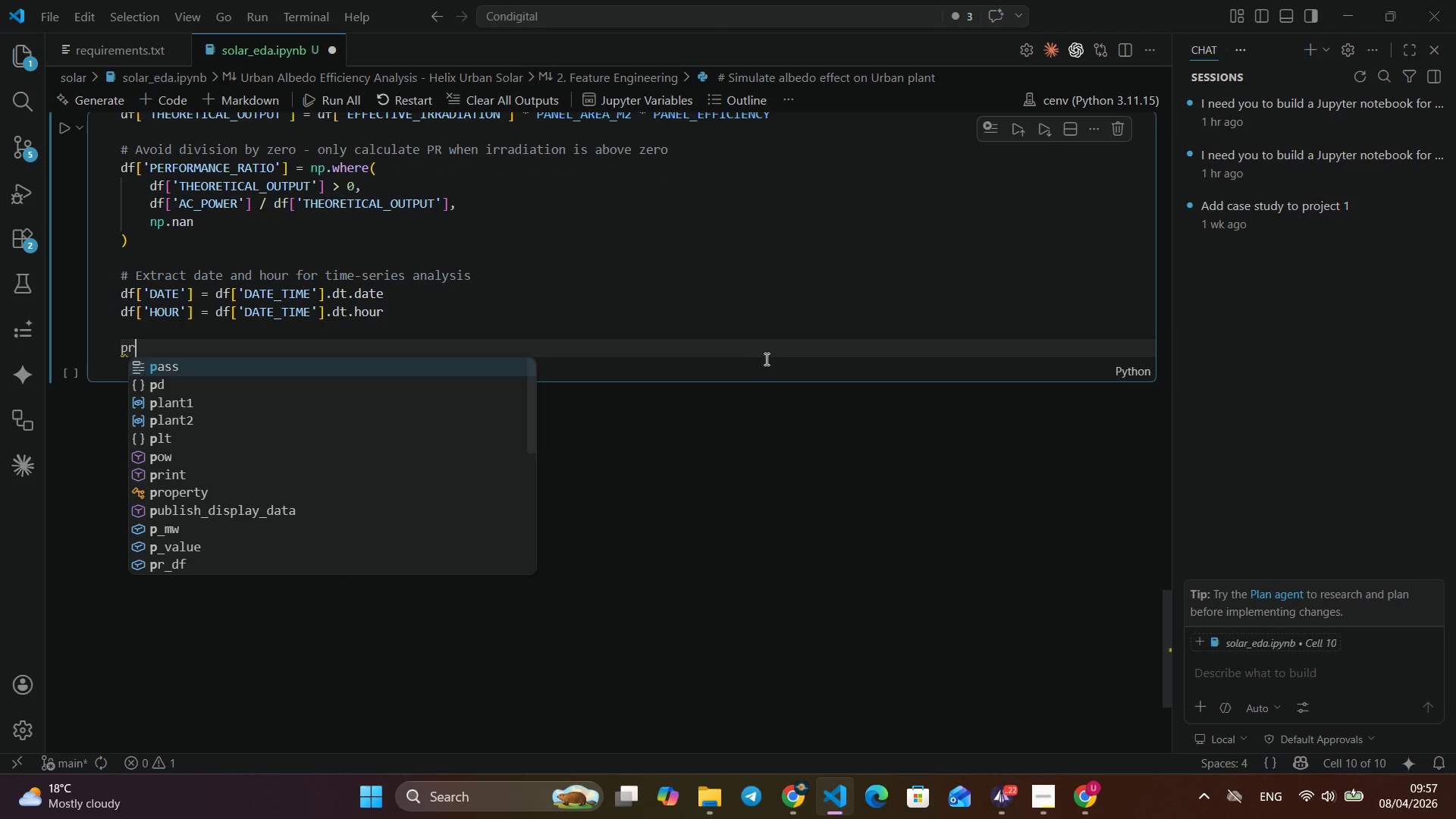 
key(Enter)
 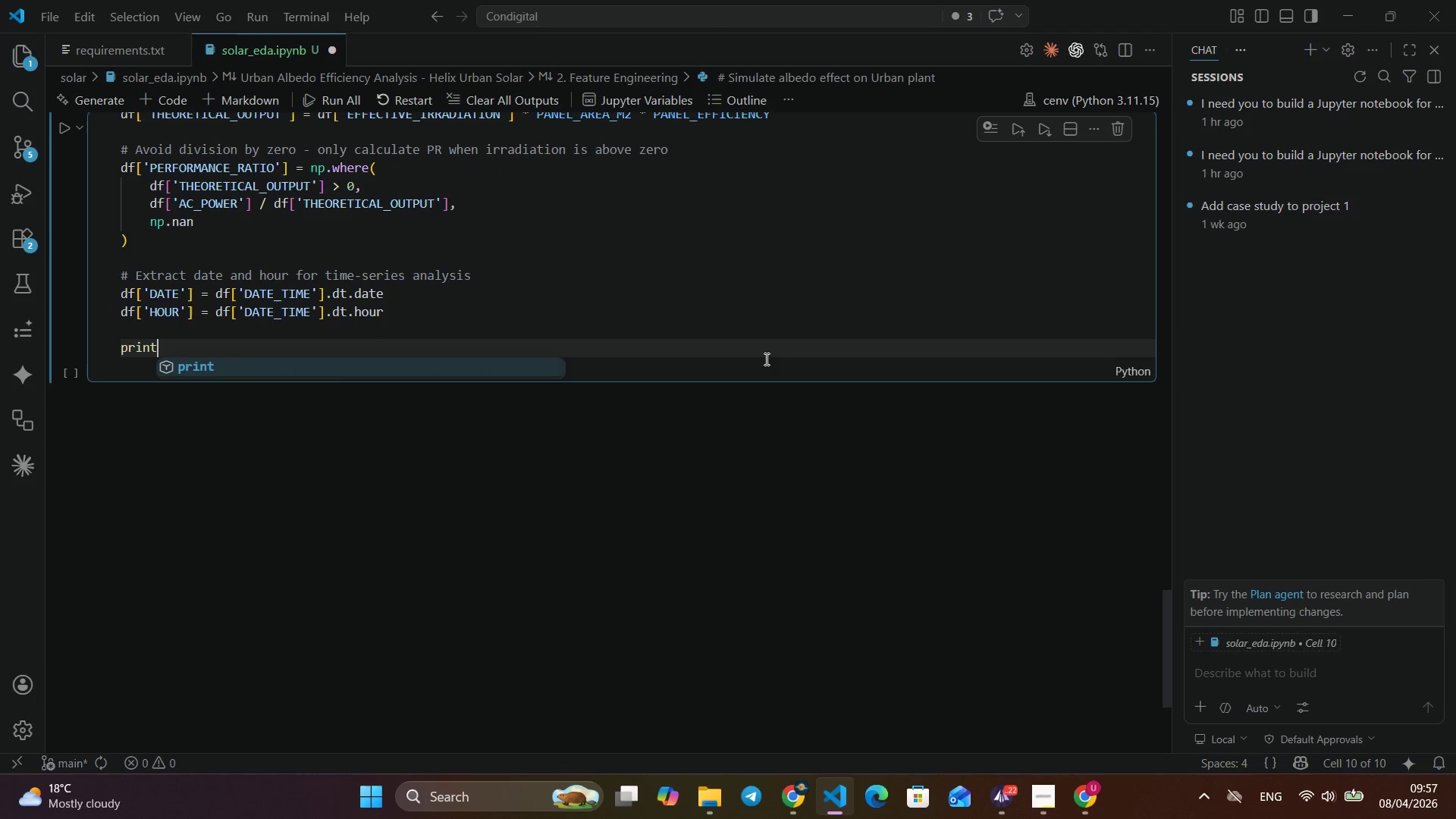 
key(Enter)
 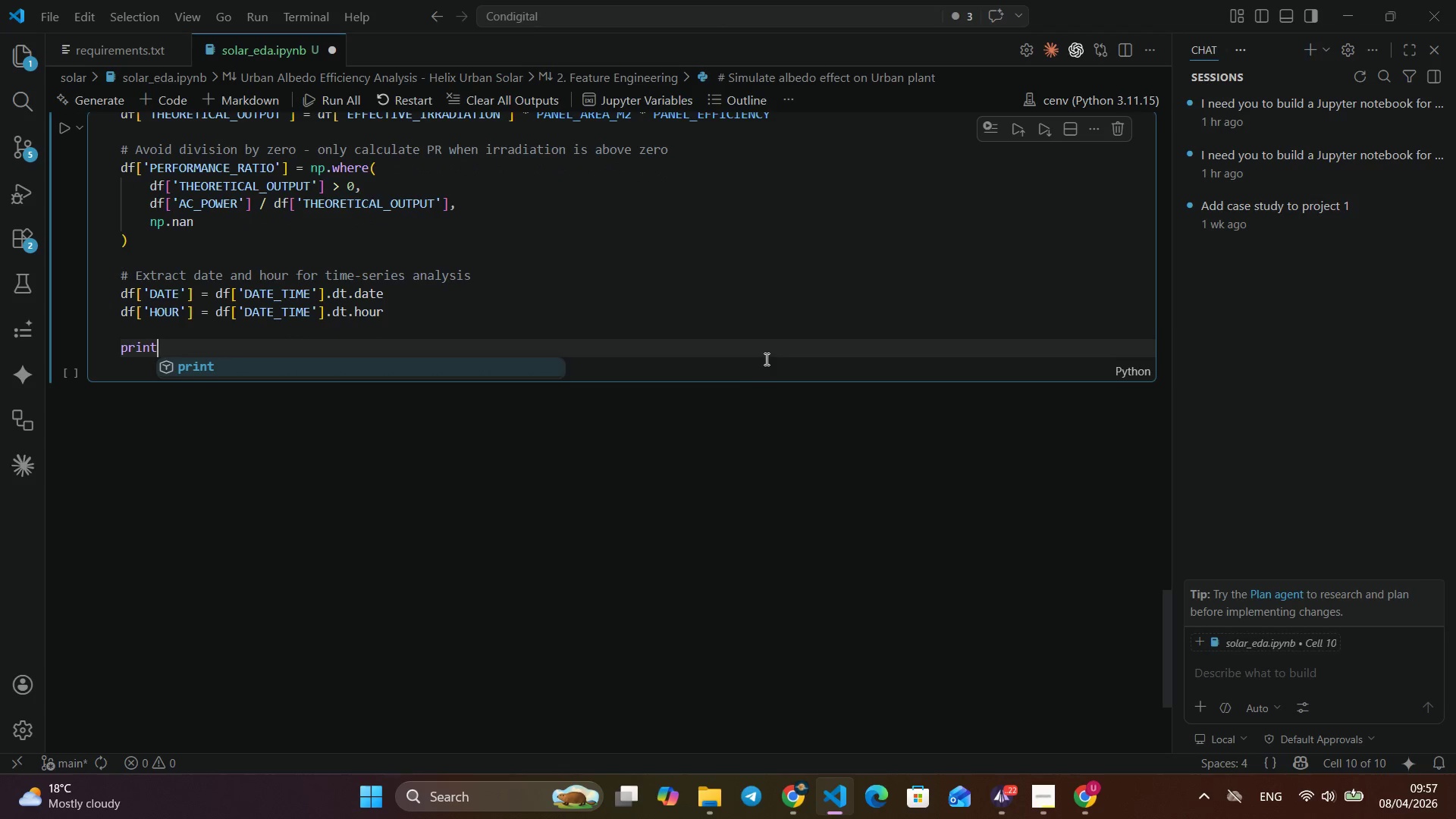 
type(print('Feature engineering done.)
 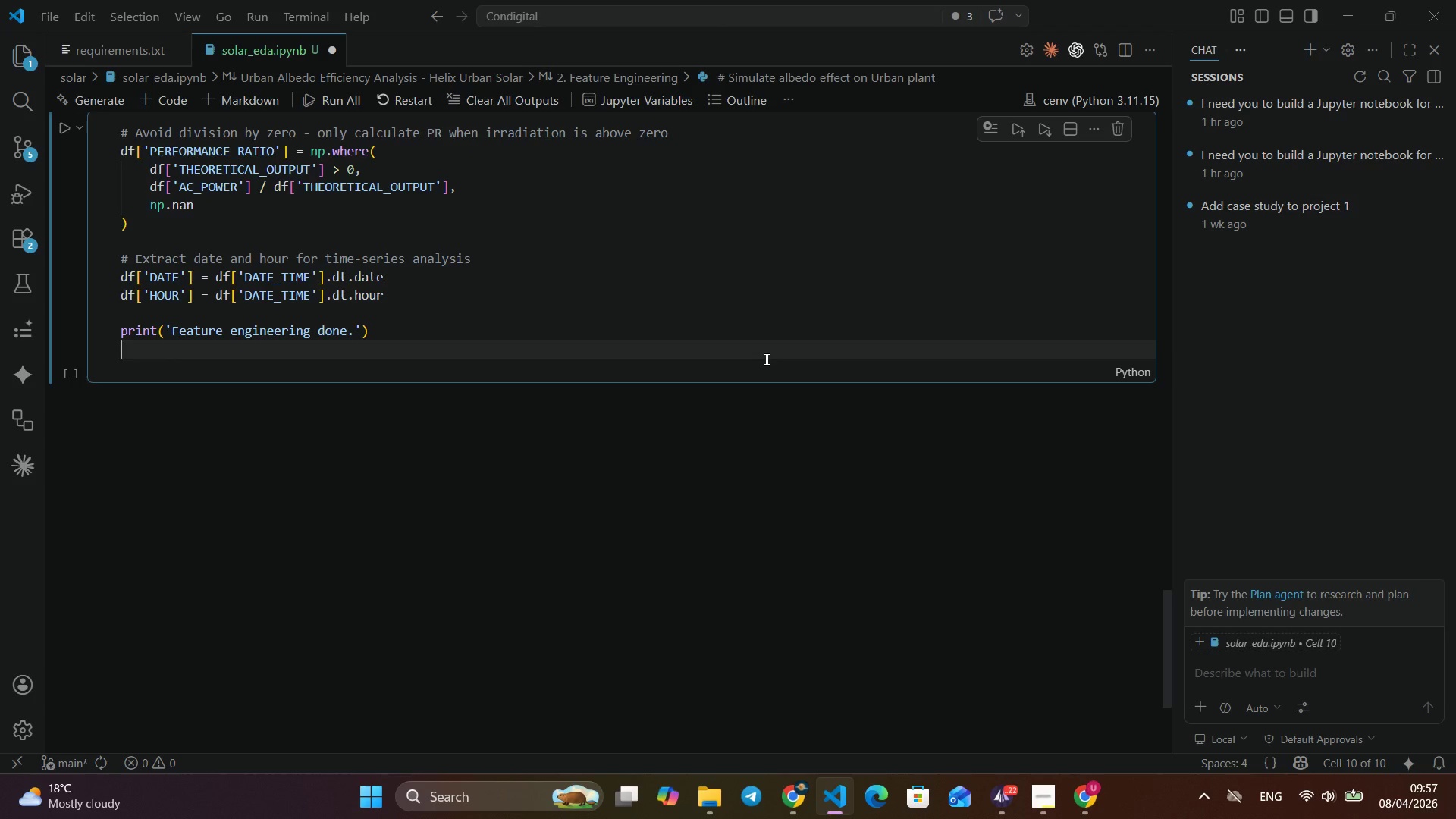 
key(ArrowRight)
 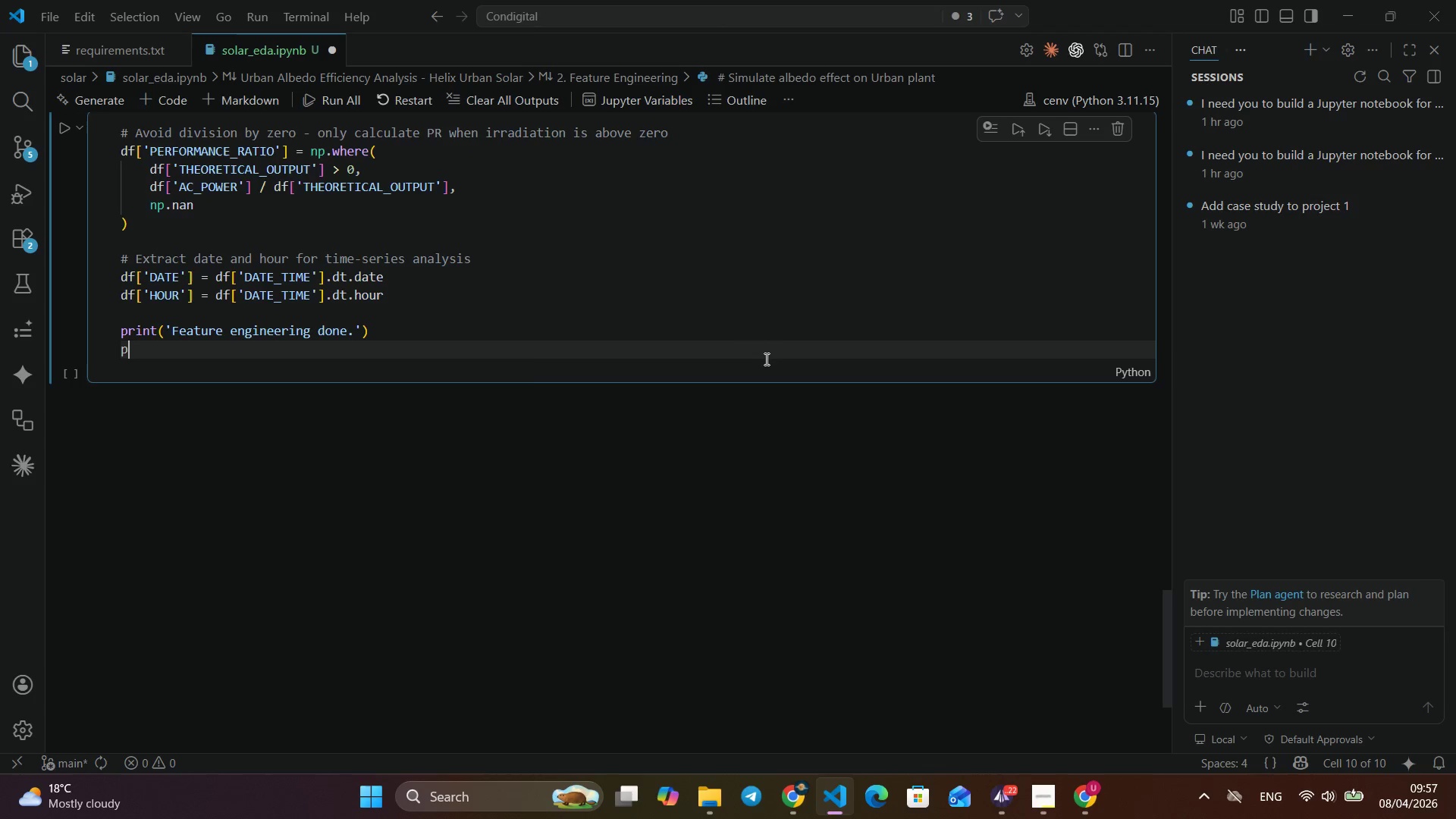 
key(ArrowRight)
 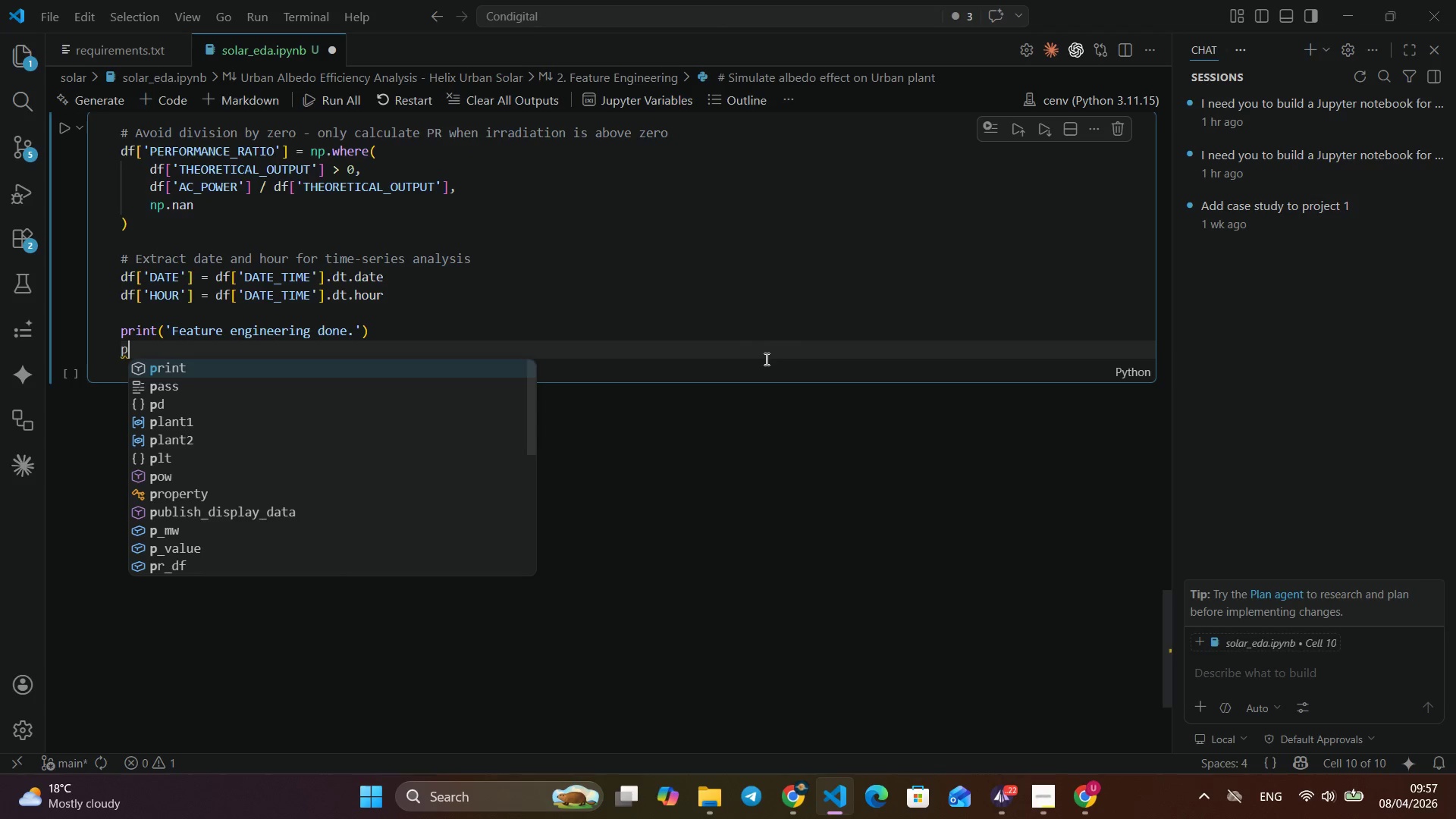 
key(Enter)
 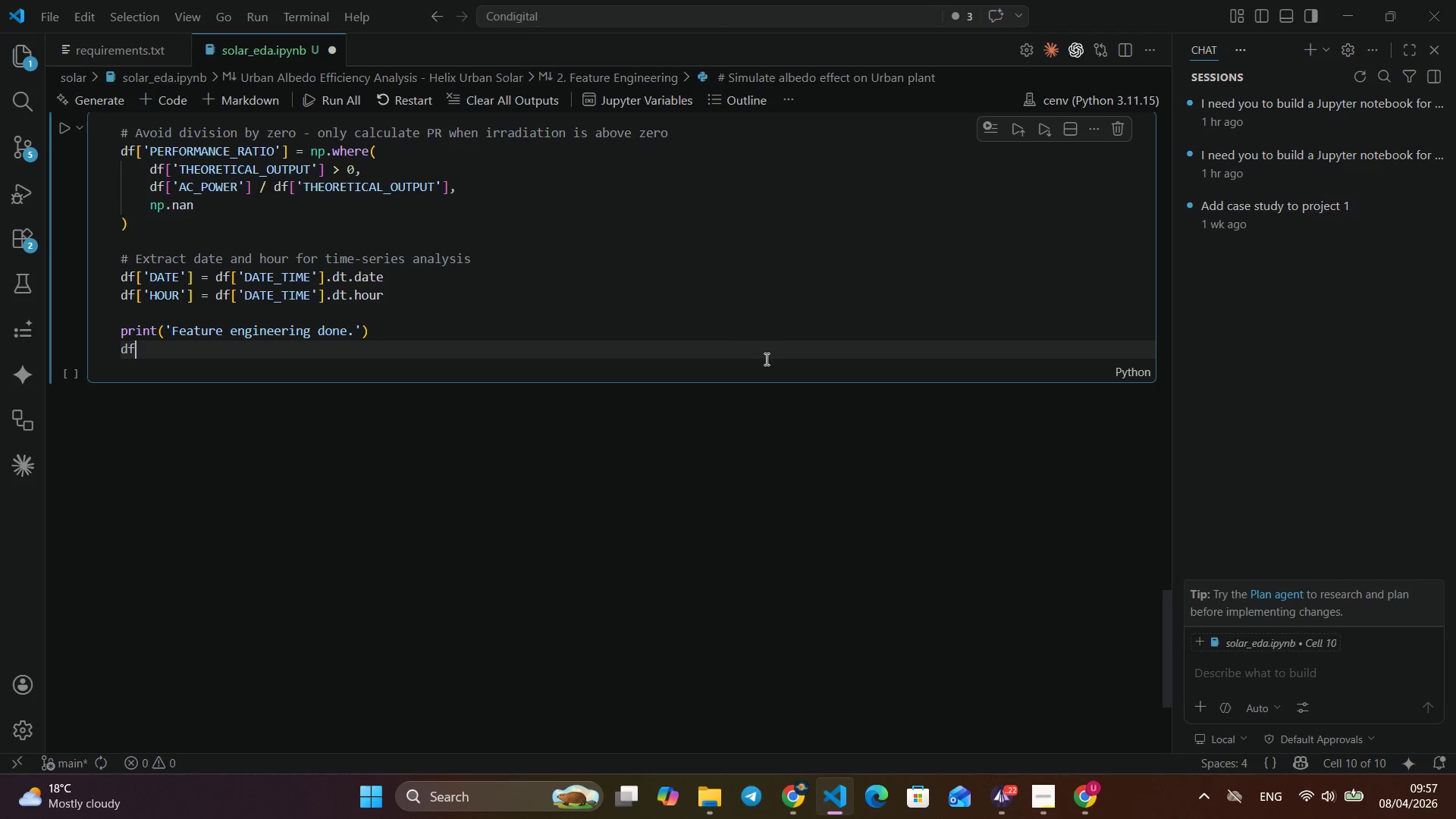 
type(p)
key(Backspace)
type(df[['envir)
 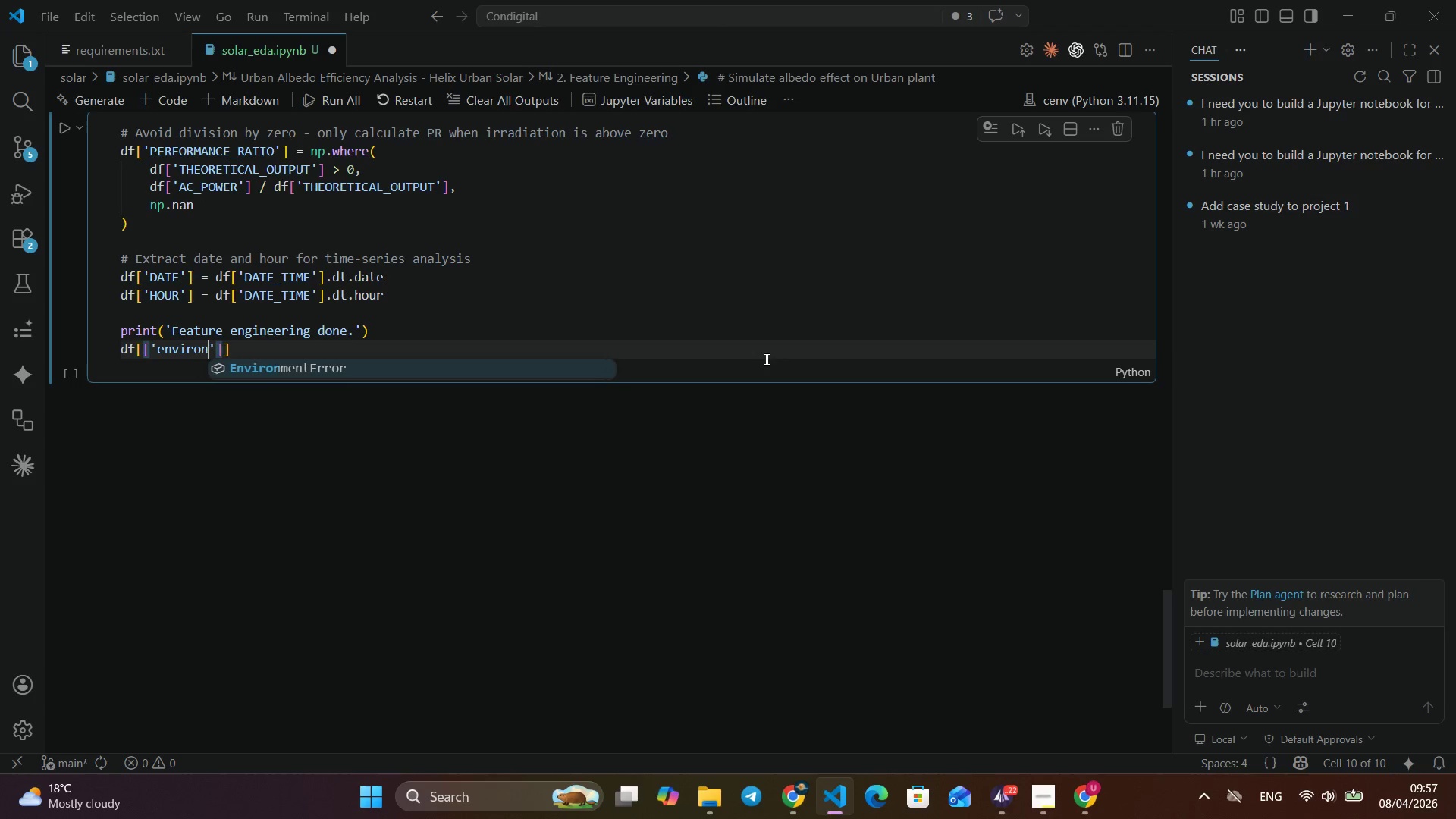 
type(onment)
 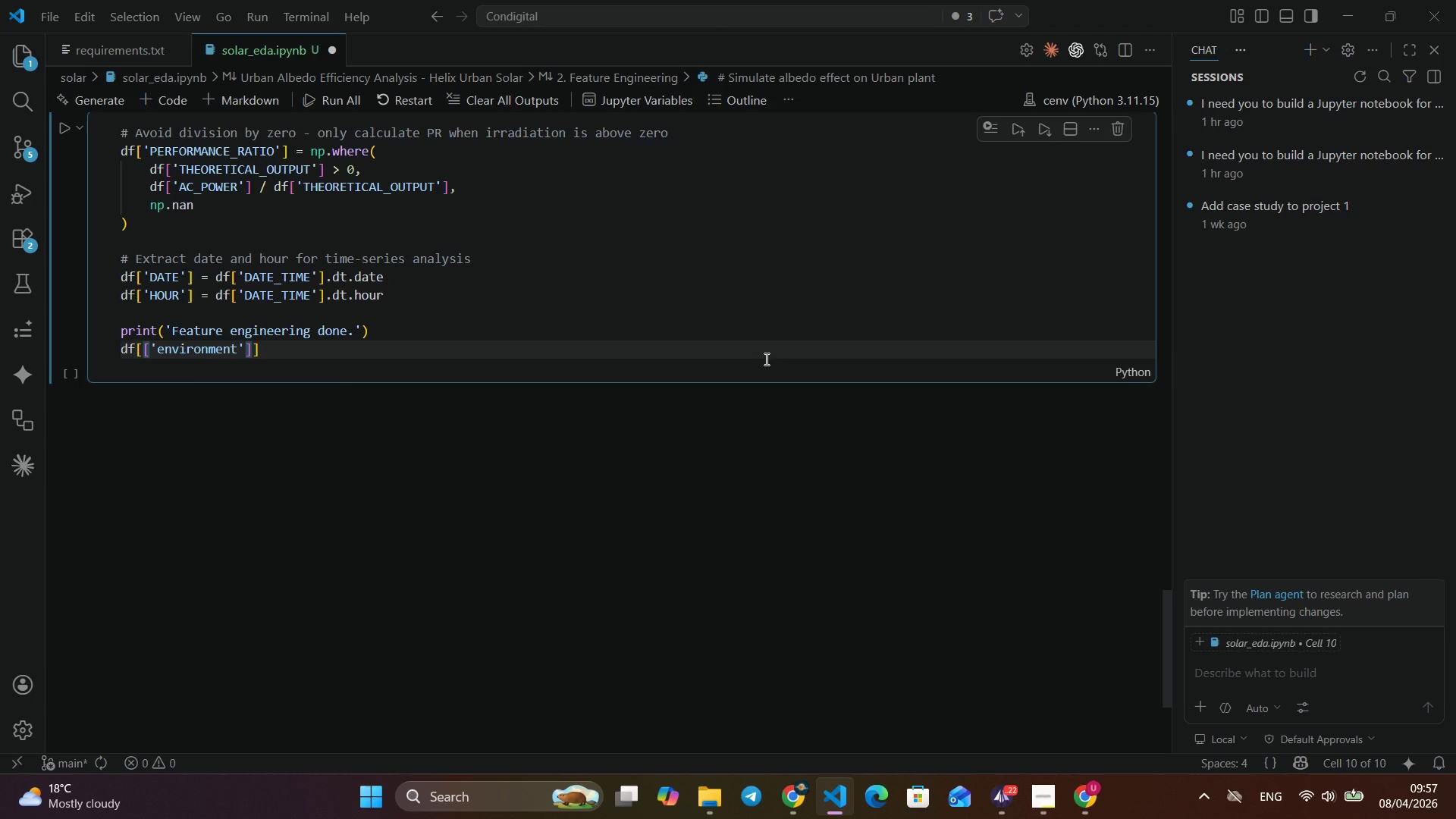 
key(ArrowRight)
 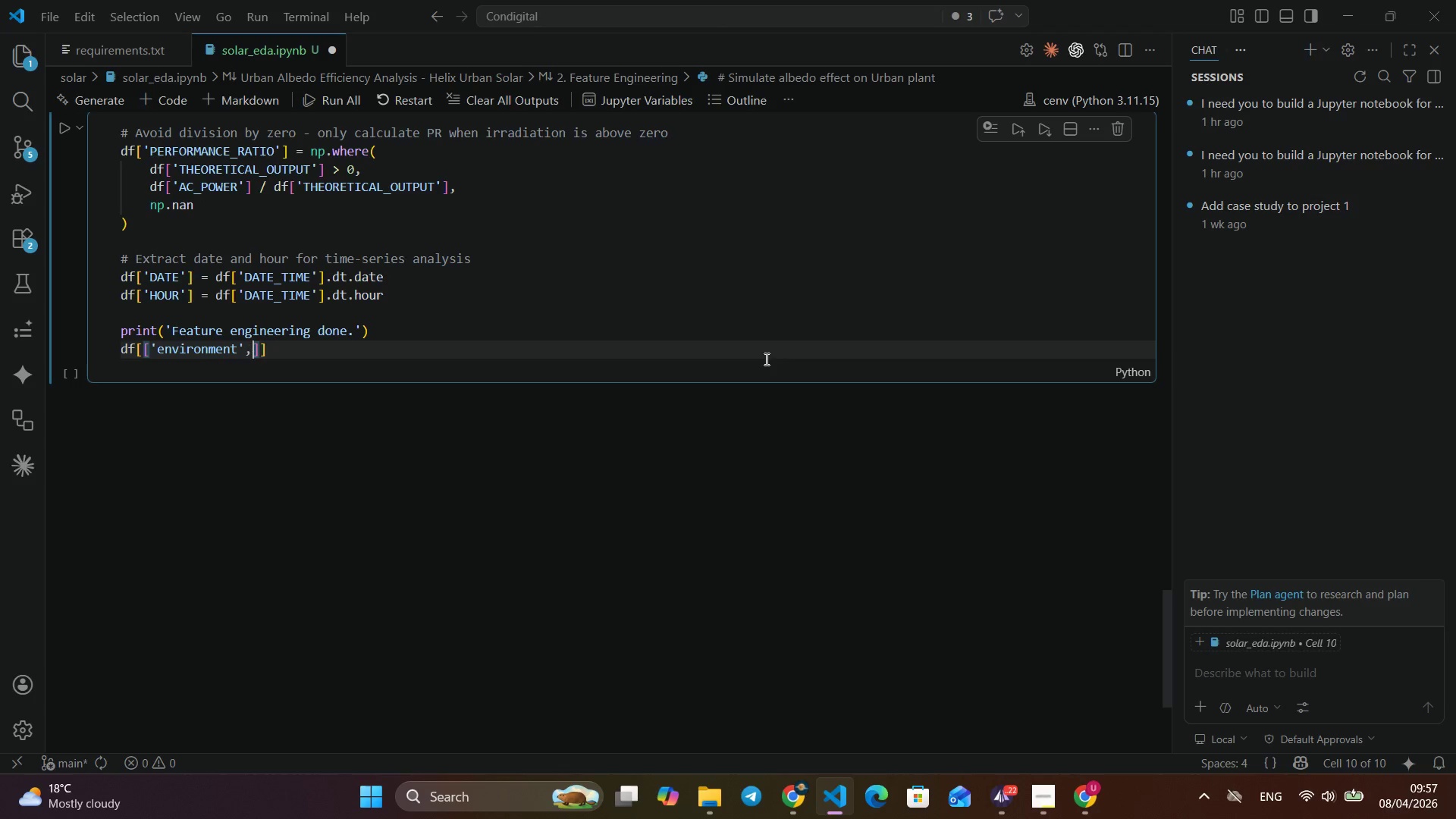 
type(, 'IRRADIATION)
 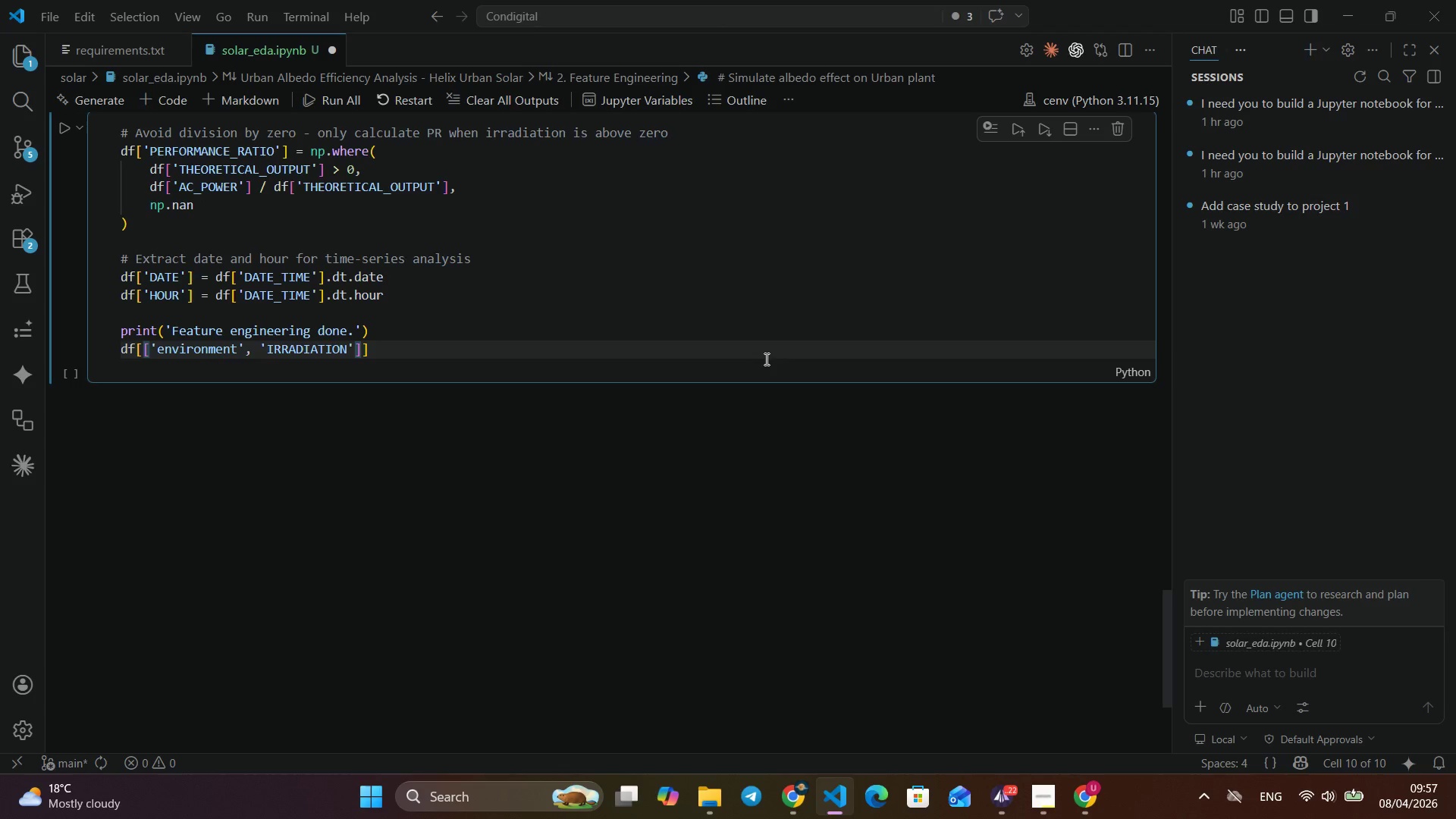 
key(ArrowRight)
 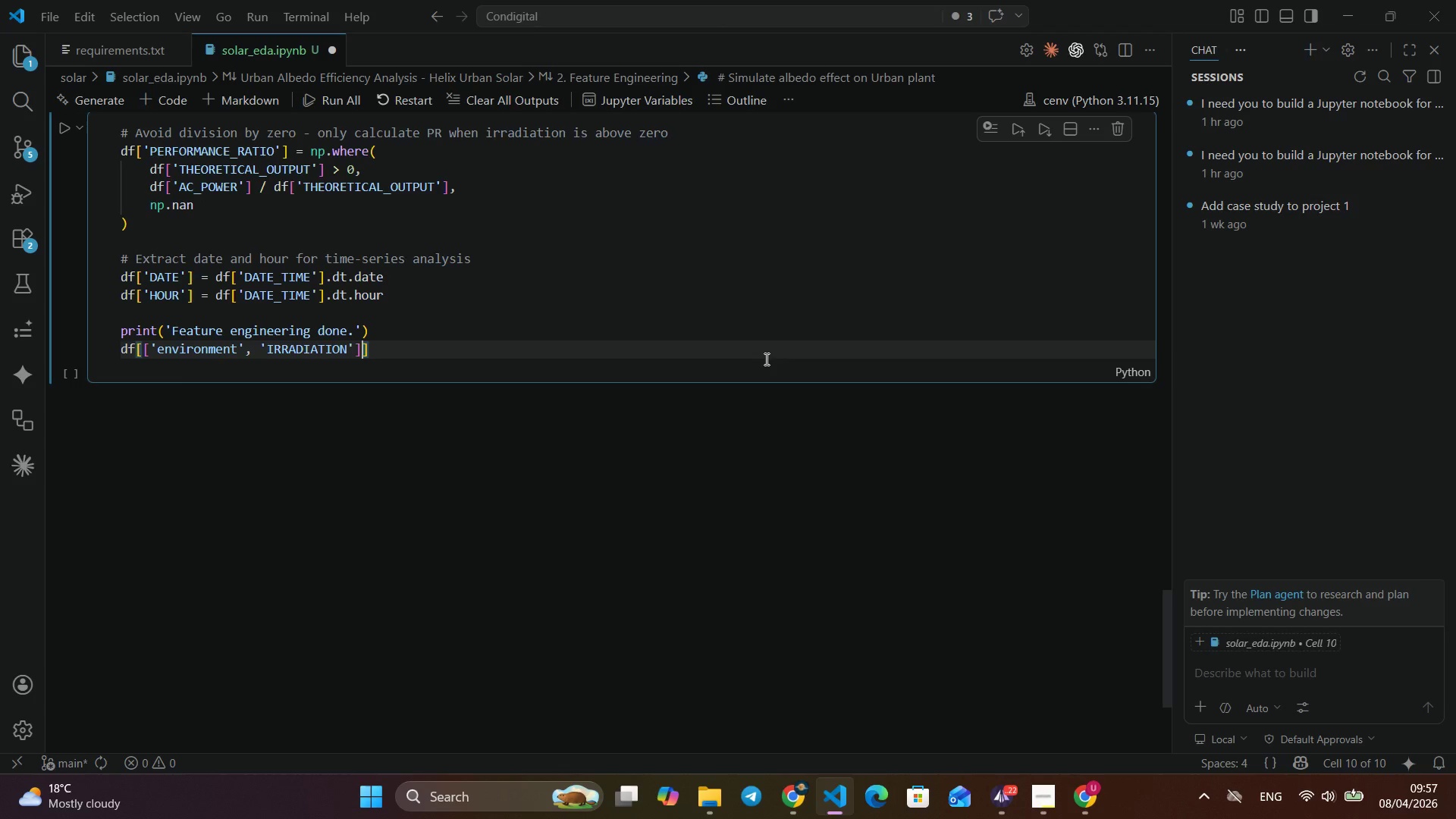 
key(ArrowRight)
 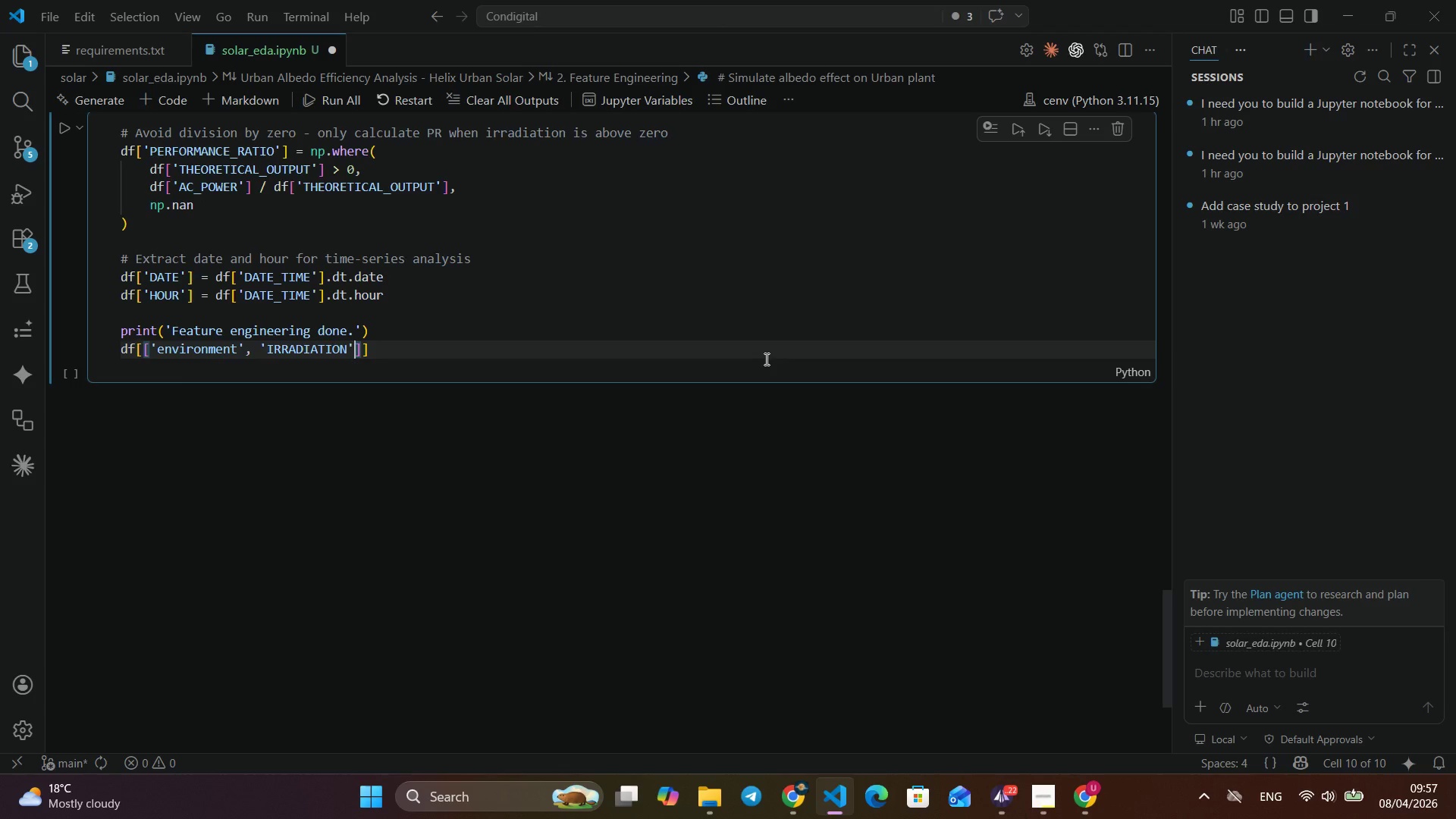 
key(ArrowLeft)
 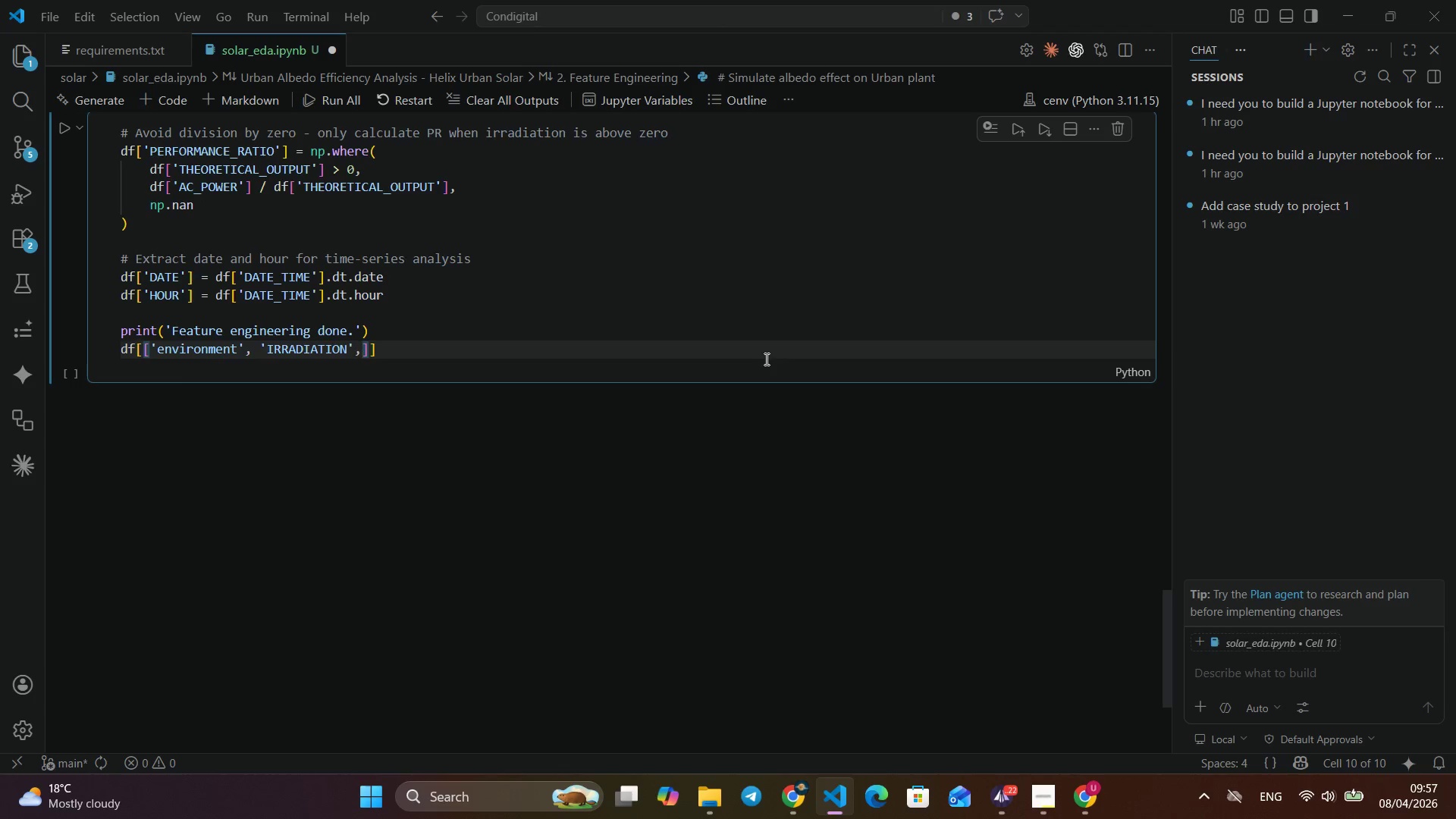 
type(, 'EFFECI)
key(Backspace)
type(TIVE_IRRADIATION)
 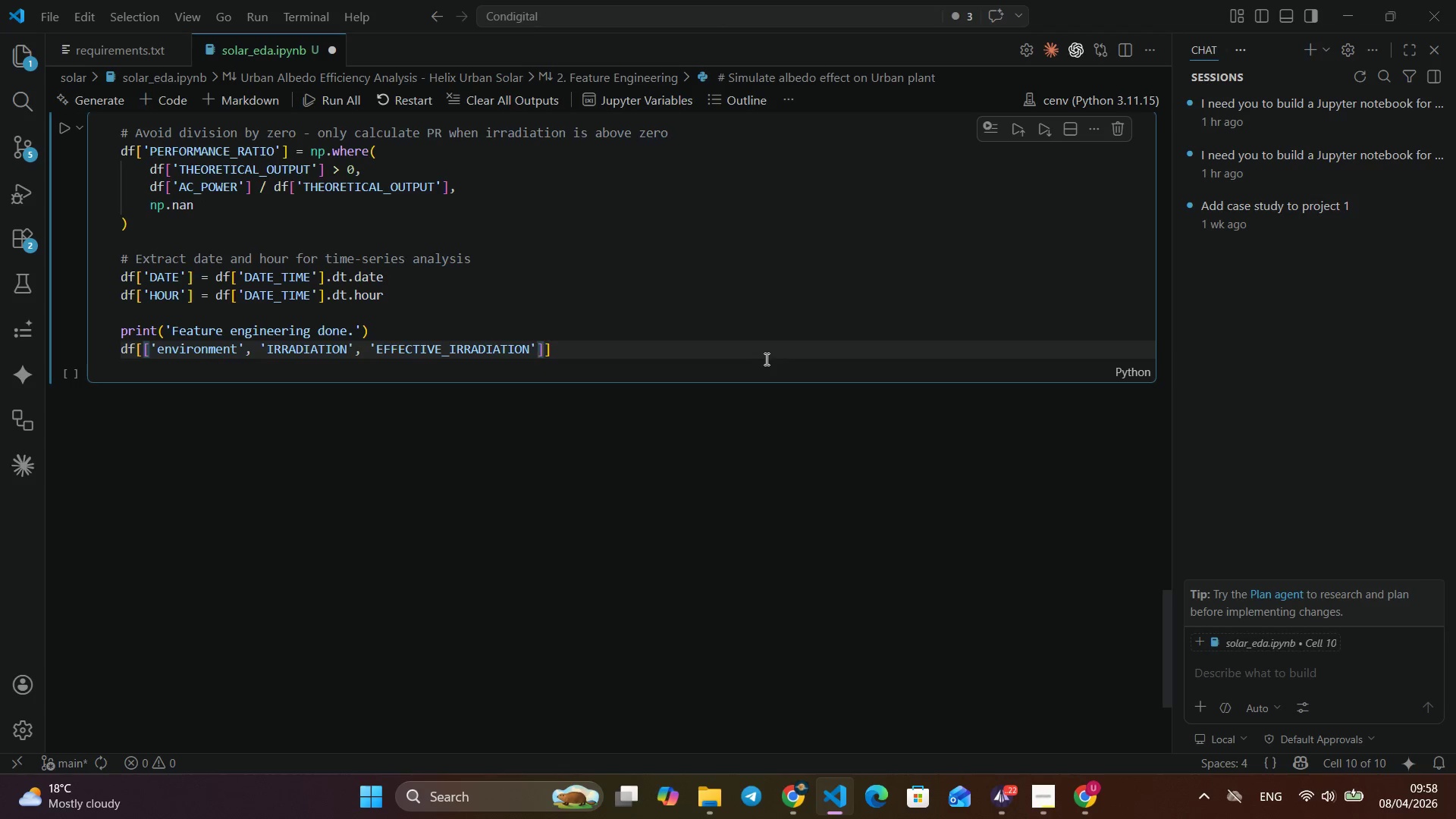 
key(ArrowRight)
 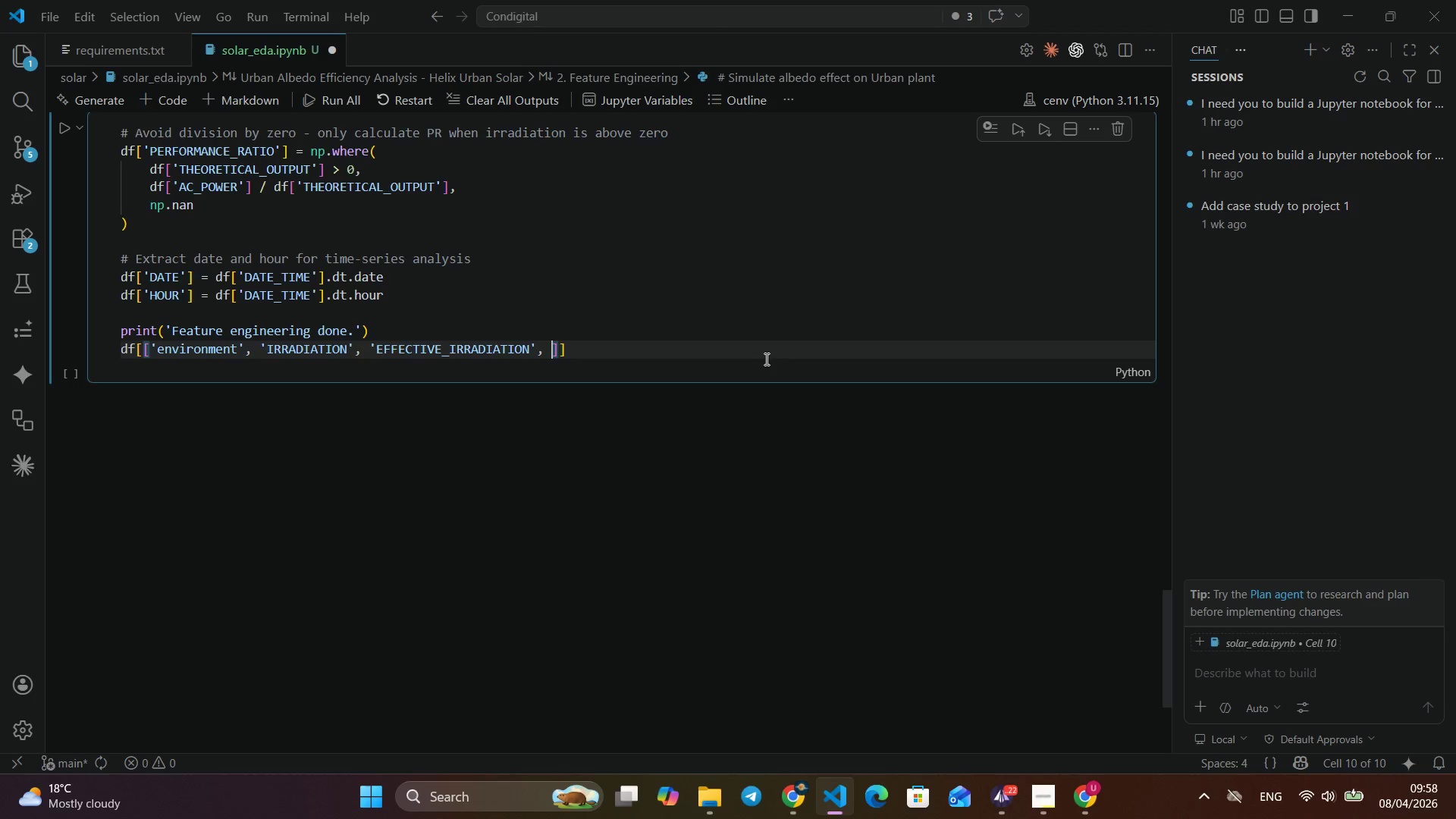 
type(, 'AC_POWER)
 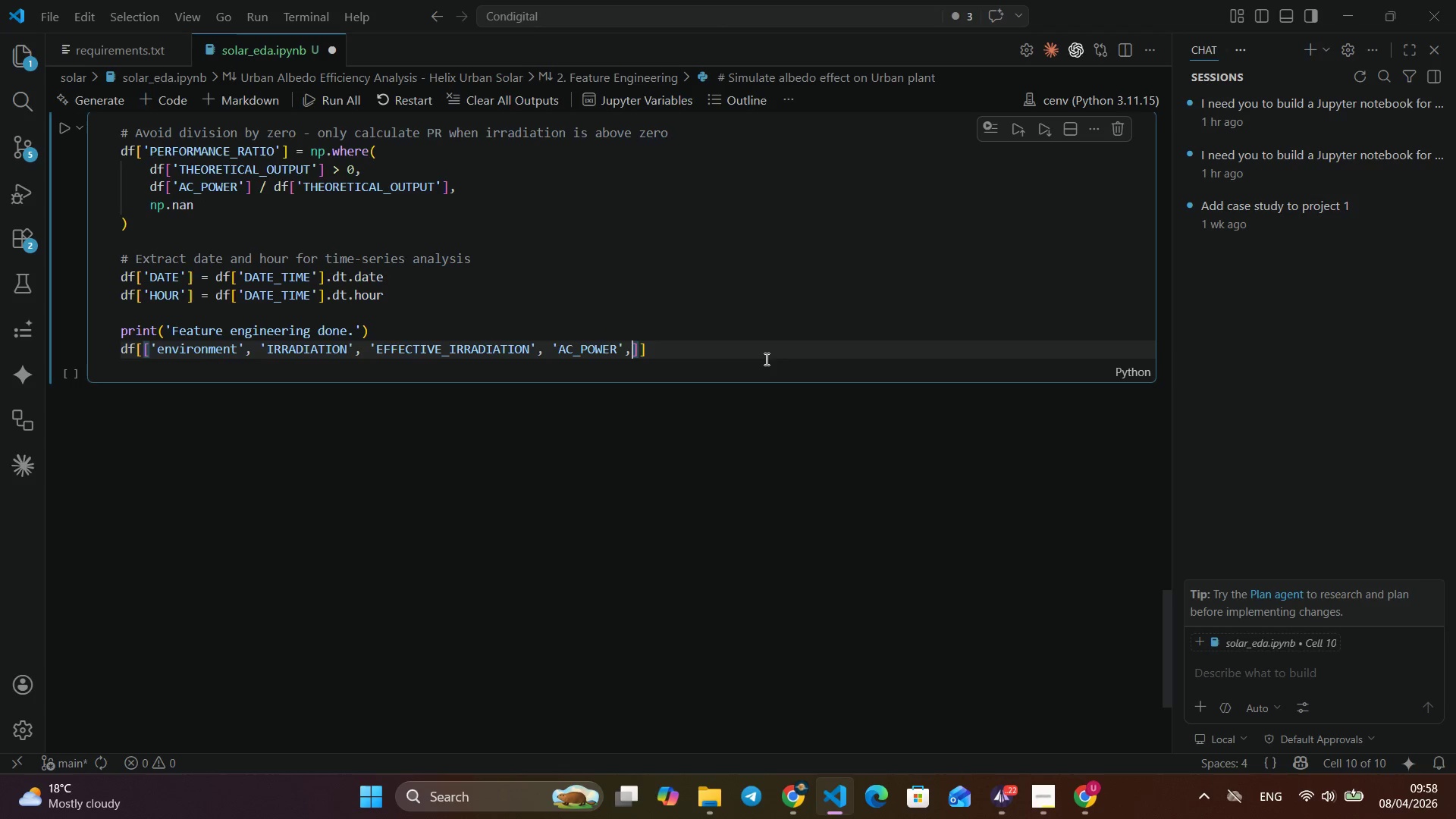 
key(ArrowRight)
 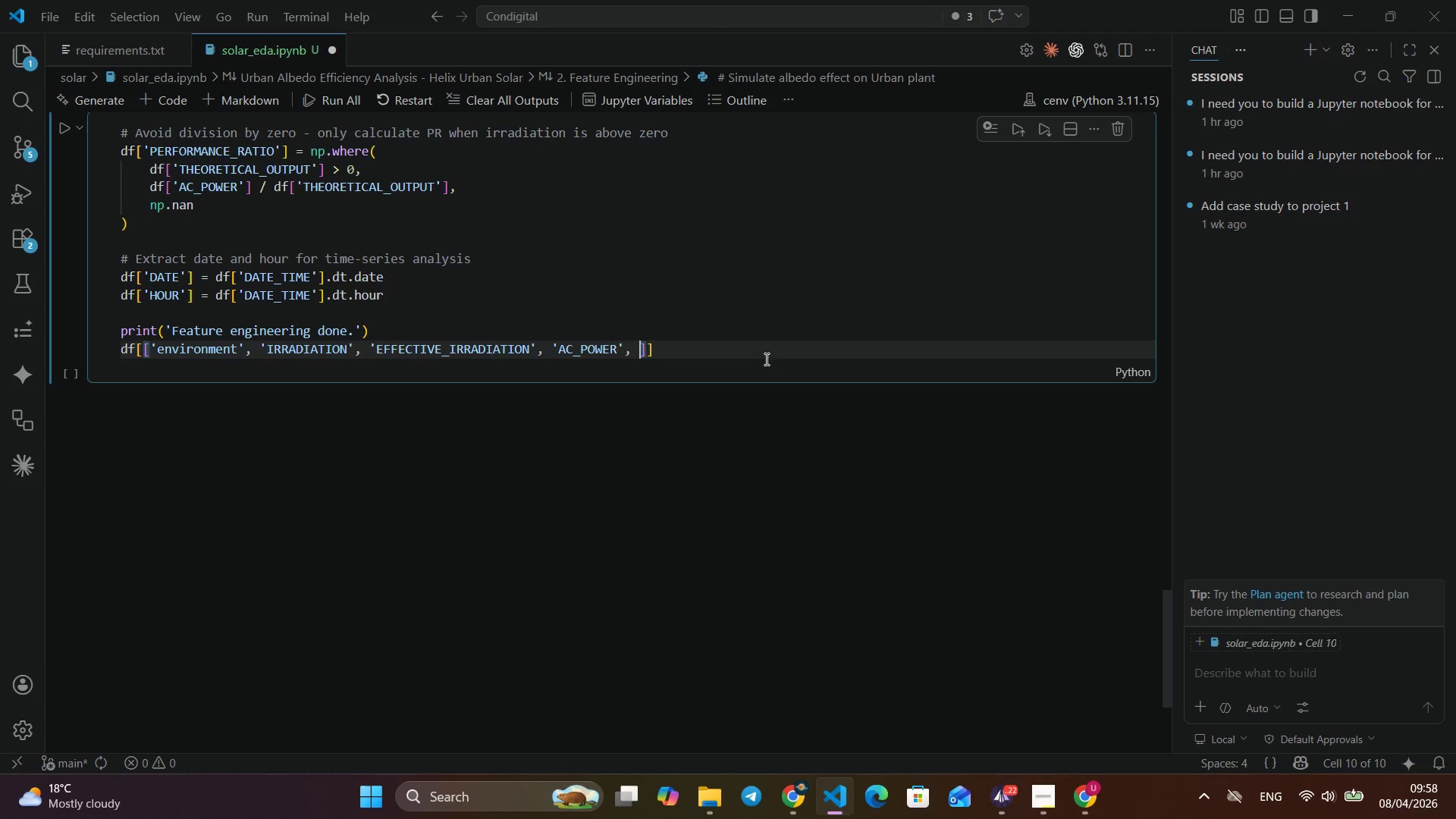 
type(, 'PERFORMACN)
key(Backspace)
key(Backspace)
type(NCE_RATIO)
 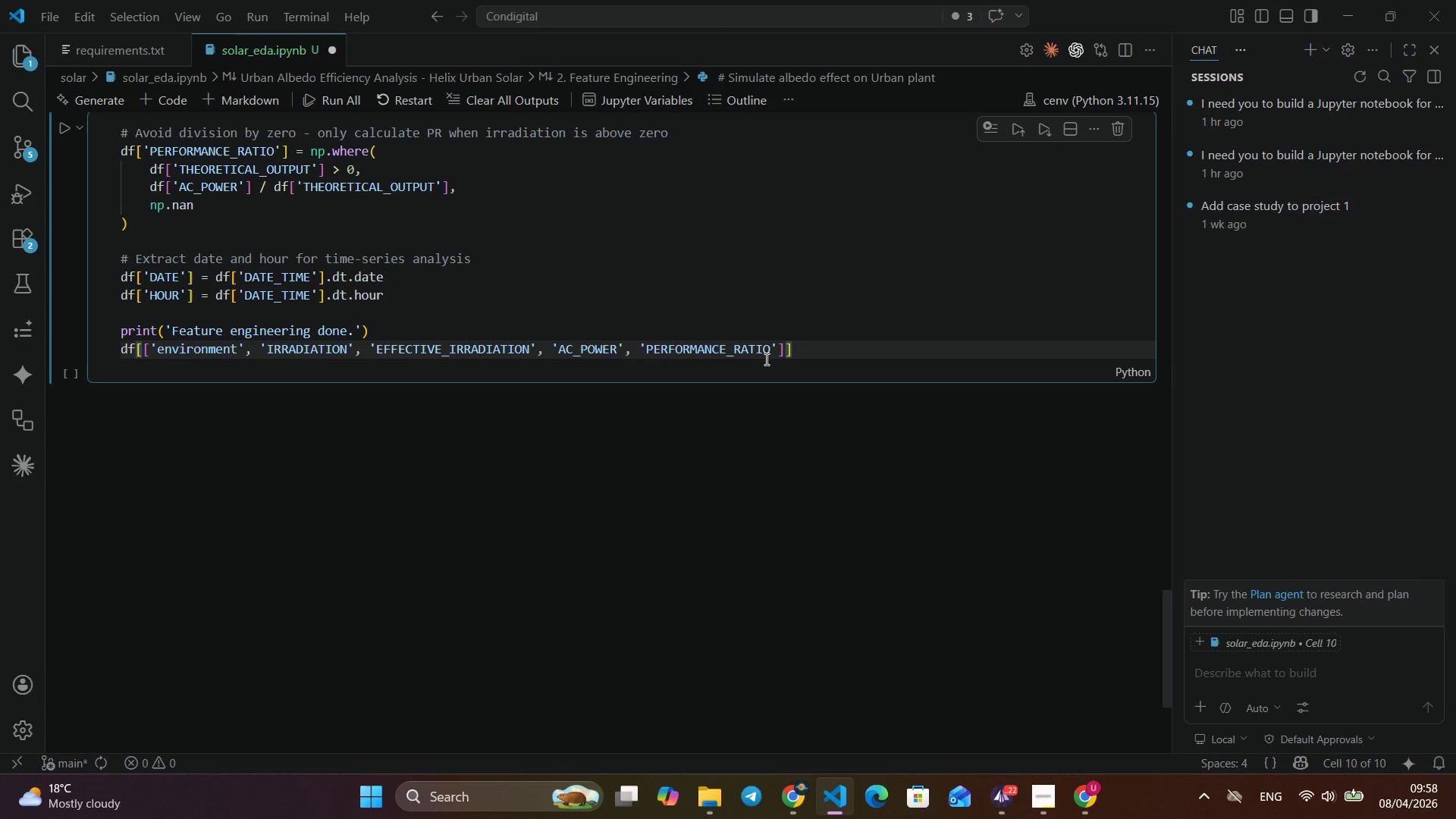 
key(ArrowRight)
 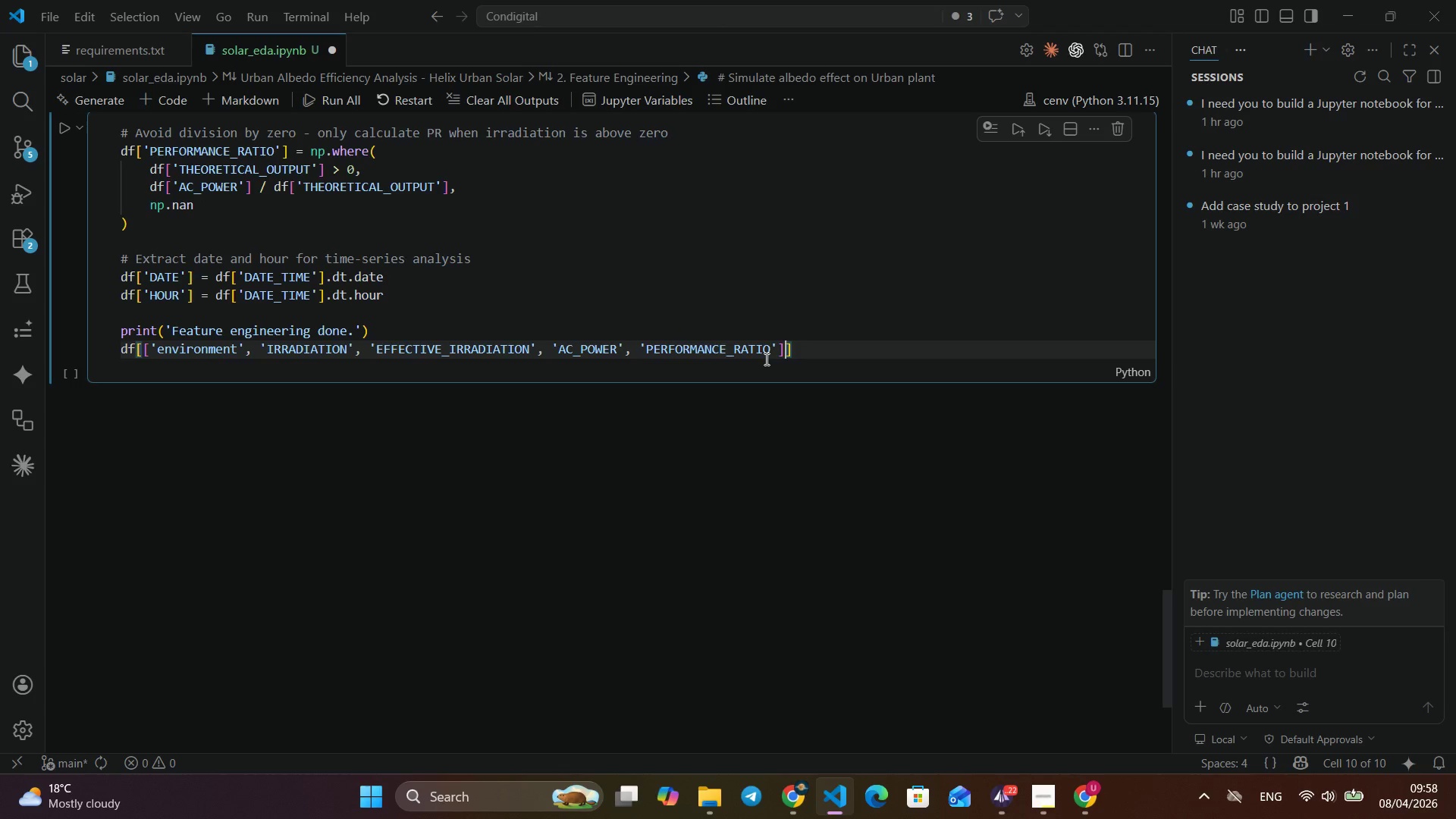 
key(ArrowRight)
 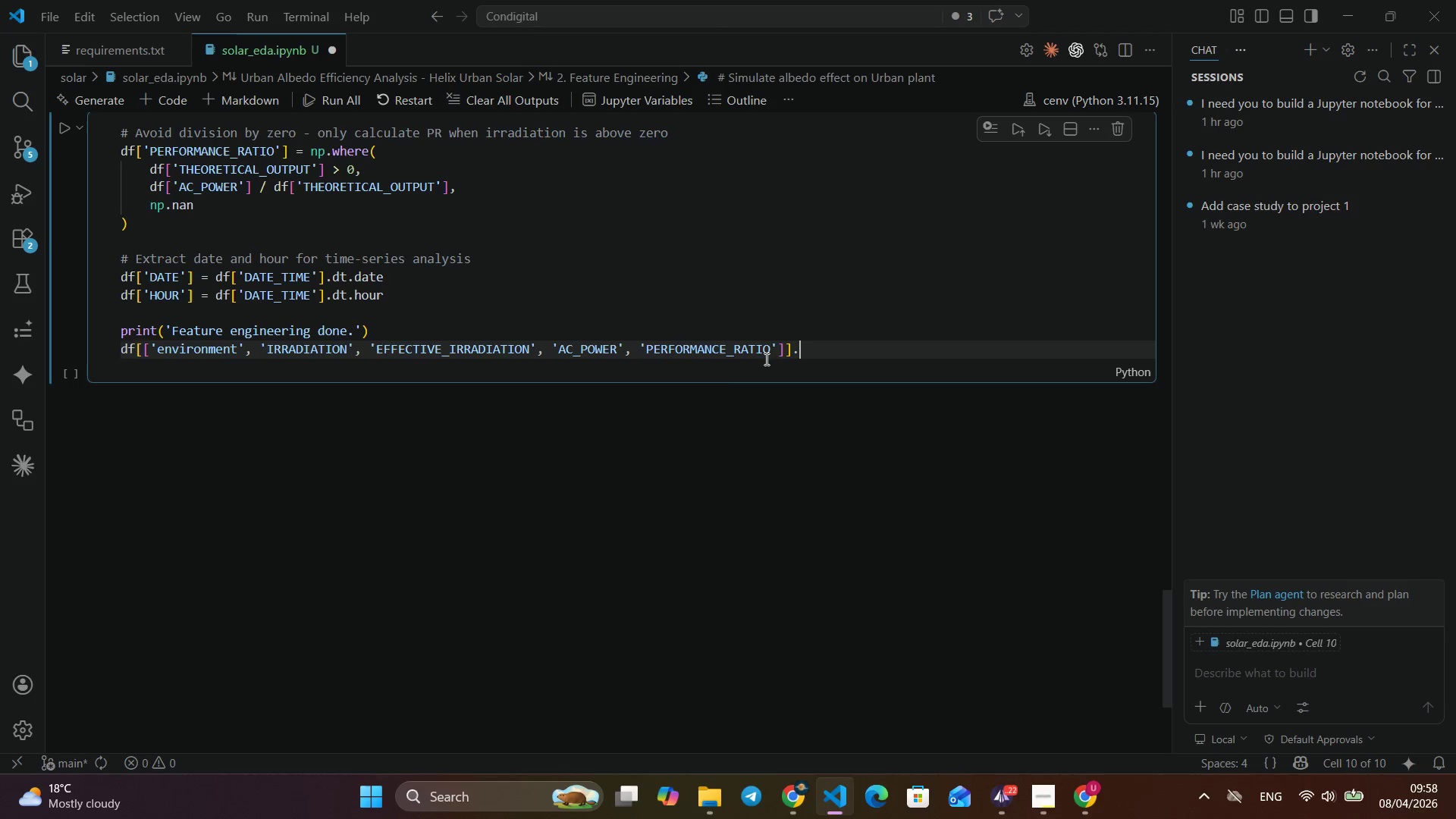 
key(ArrowRight)
 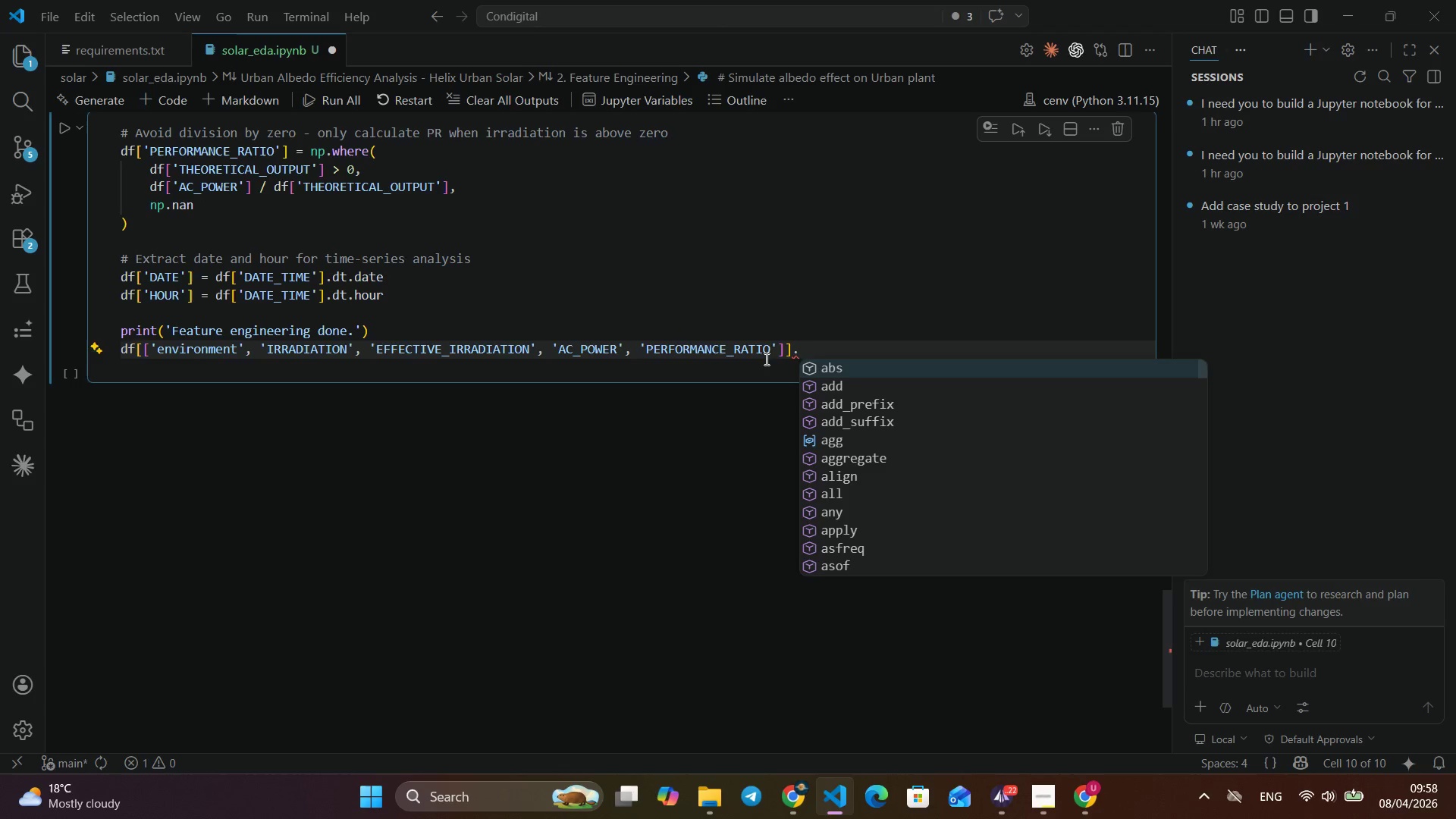 
type(.dropna()
 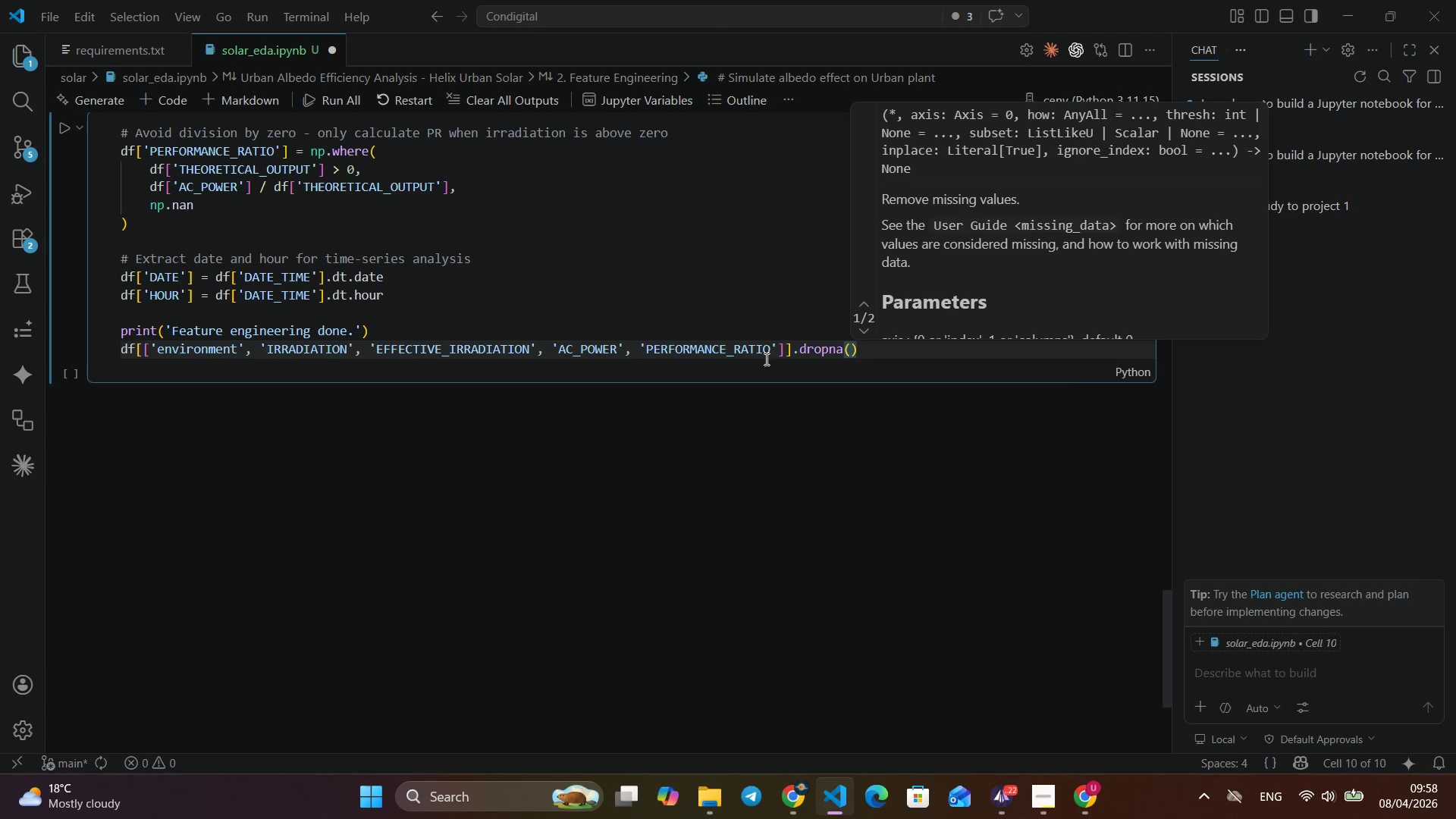 
key(ArrowRight)
 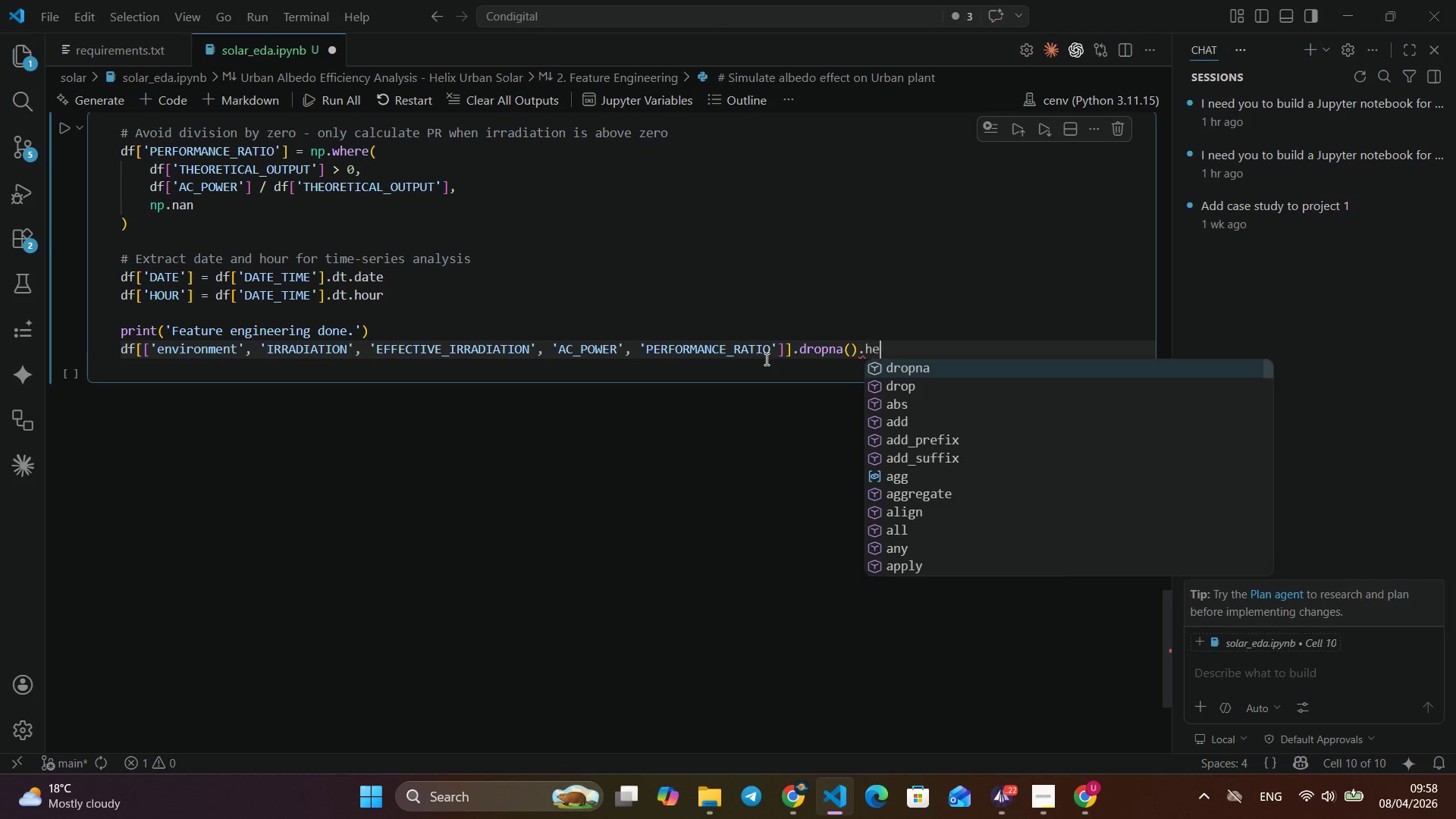 
type(.head(6)
 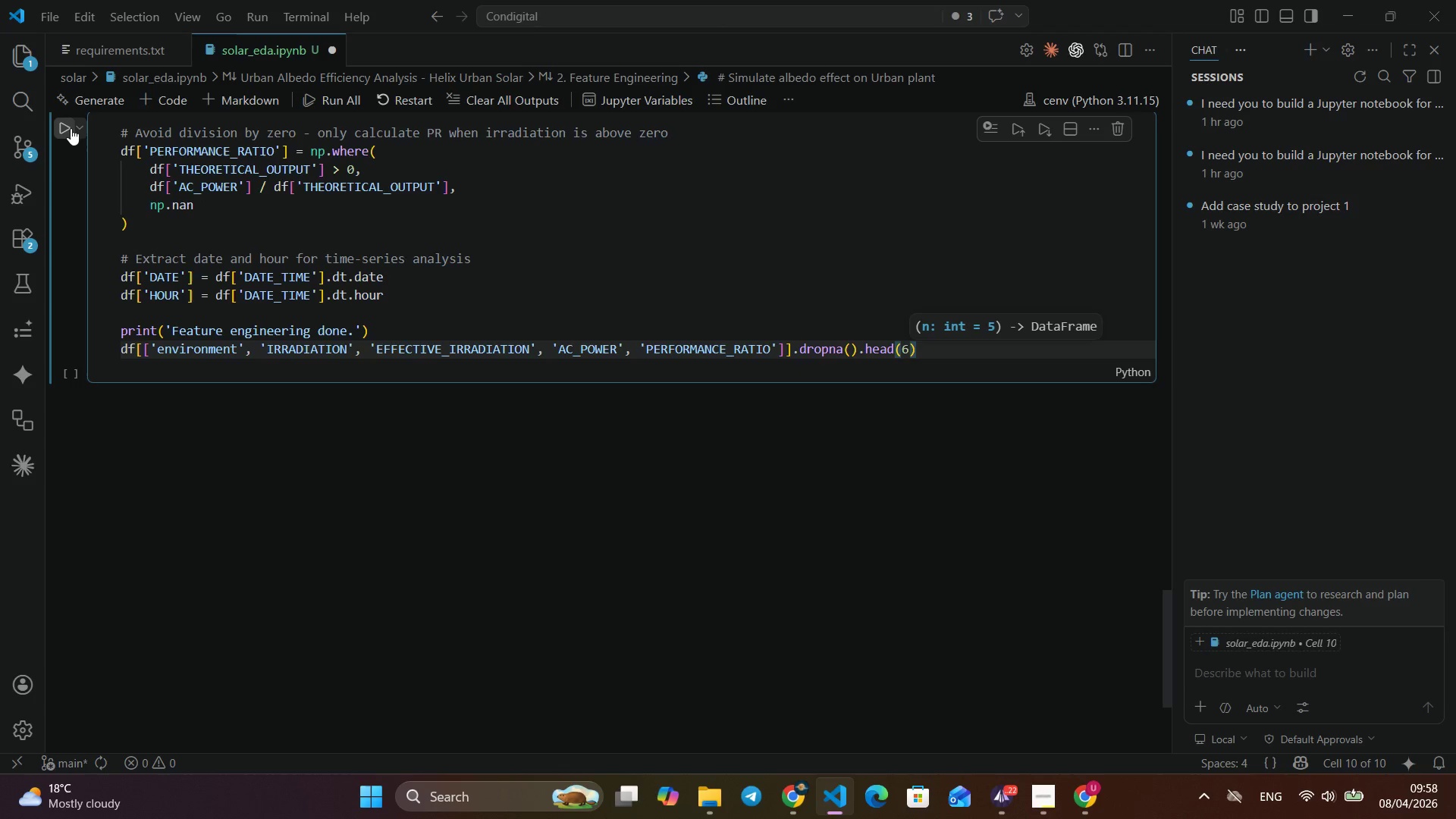 
left_click([71, 128])
 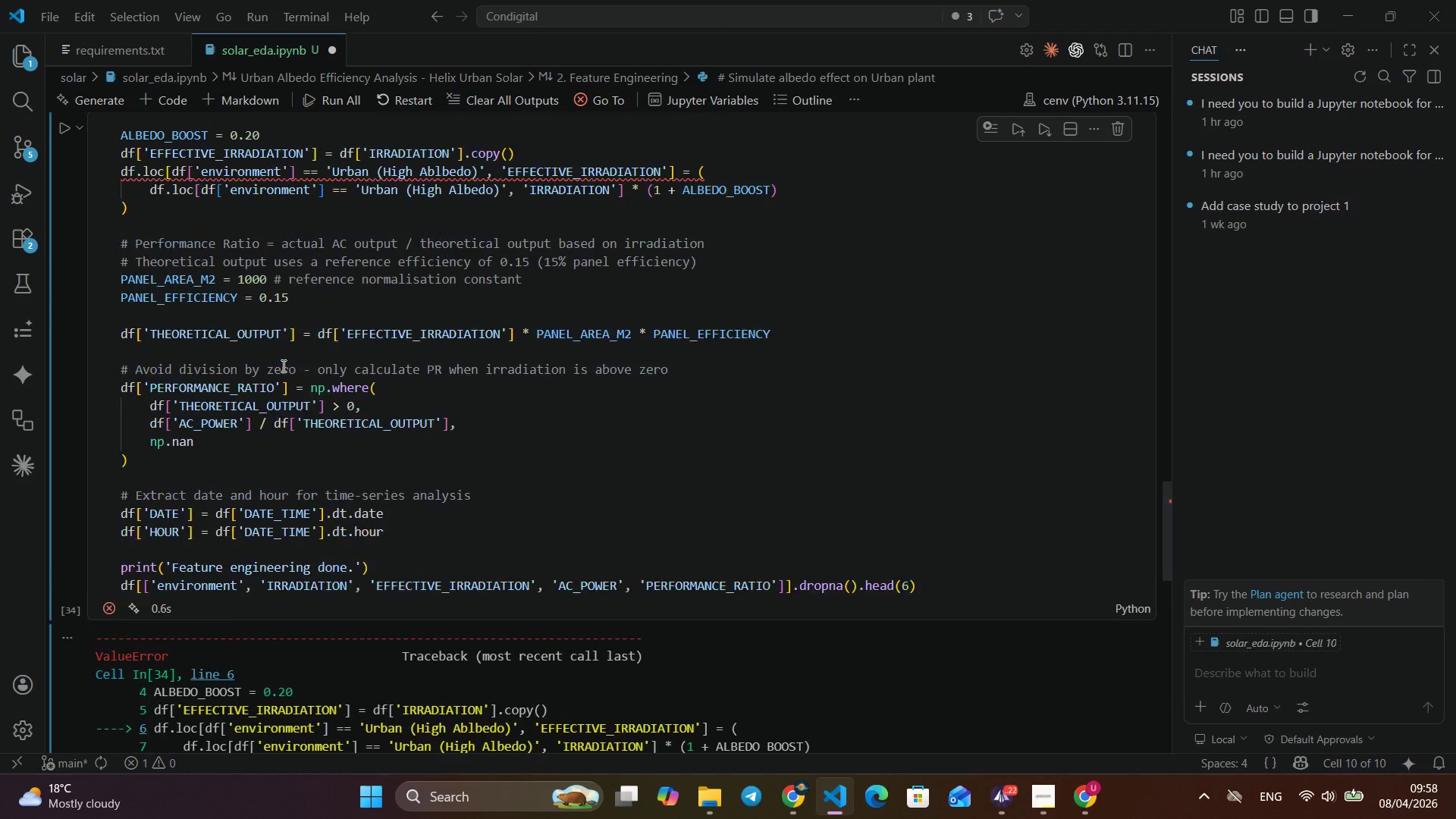 
scroll: coordinate [282, 366], scroll_direction: up, amount: 6.0
 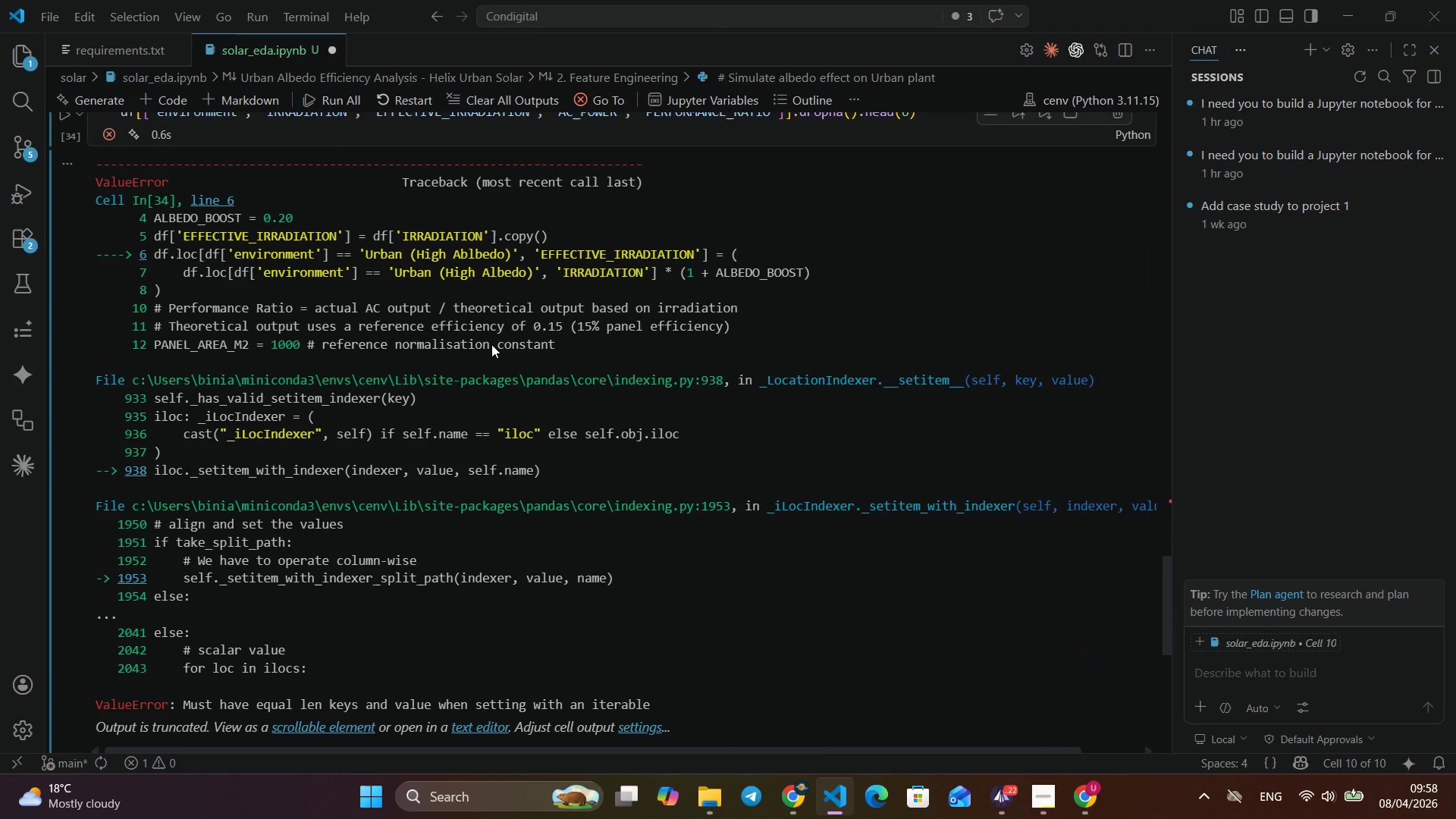 
scroll: coordinate [491, 344], scroll_direction: down, amount: 14.0
 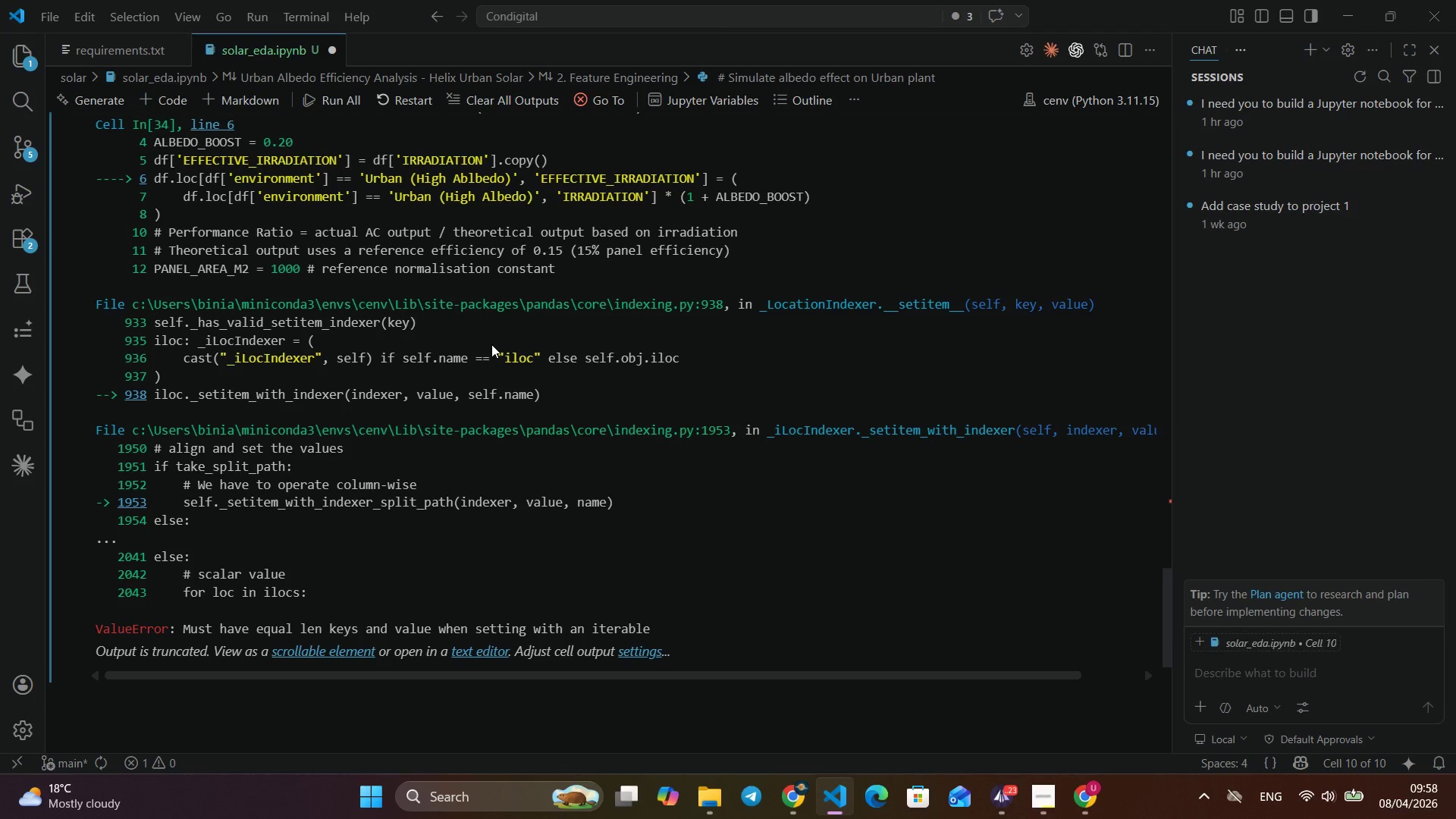 
wait(10.91)
 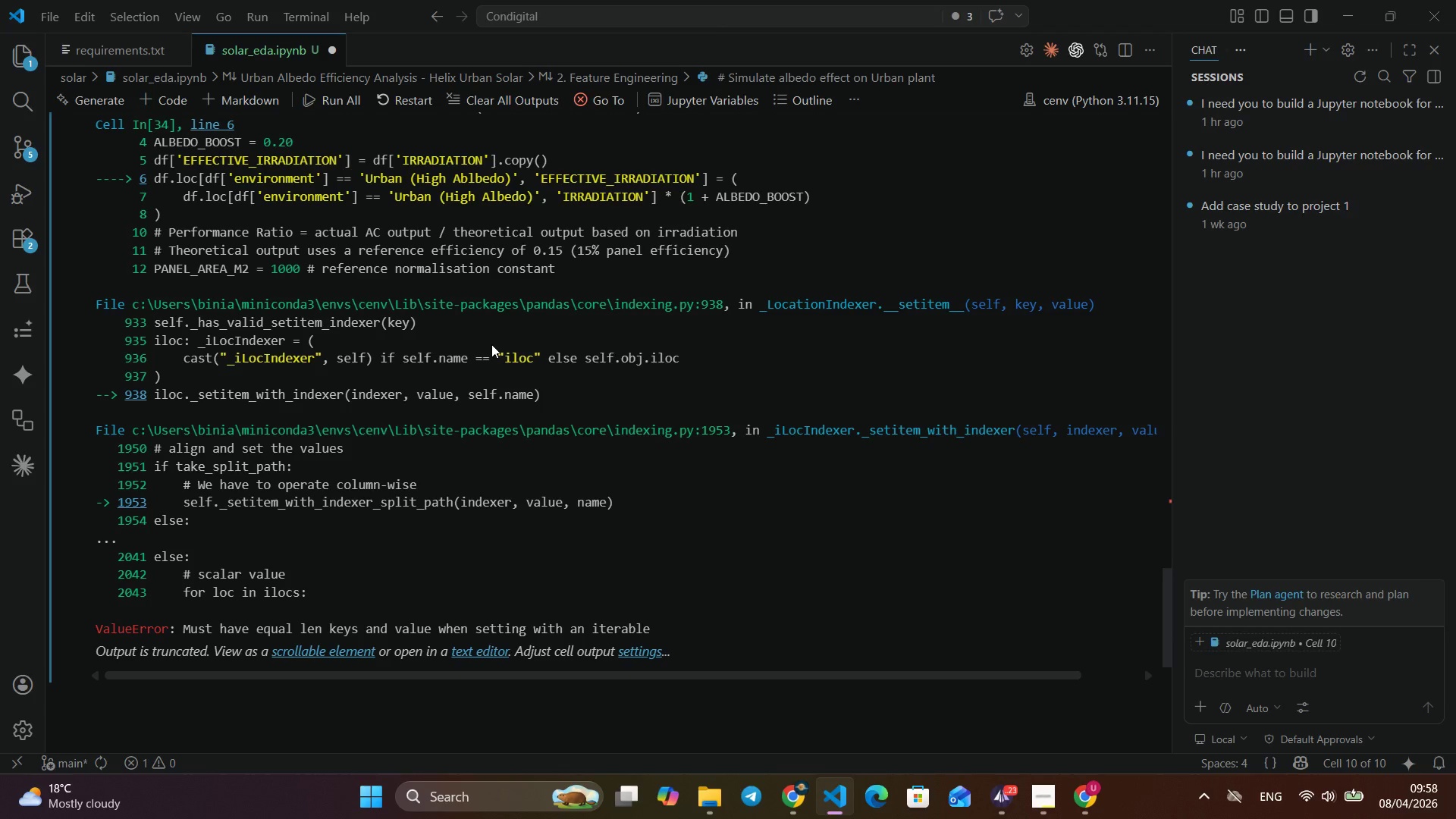 
scroll: coordinate [491, 344], scroll_direction: up, amount: 18.0
 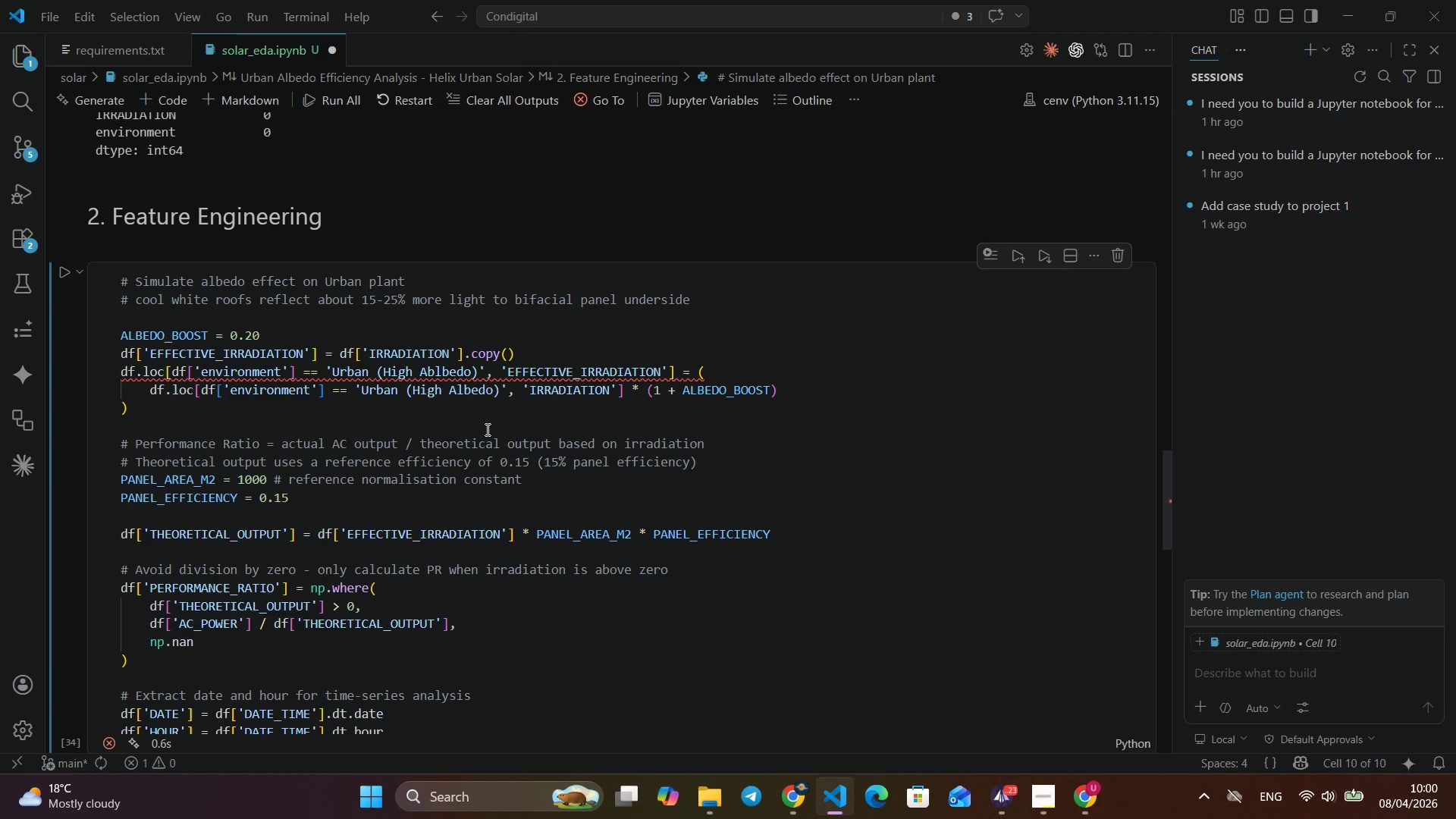 
wait(115.23)
 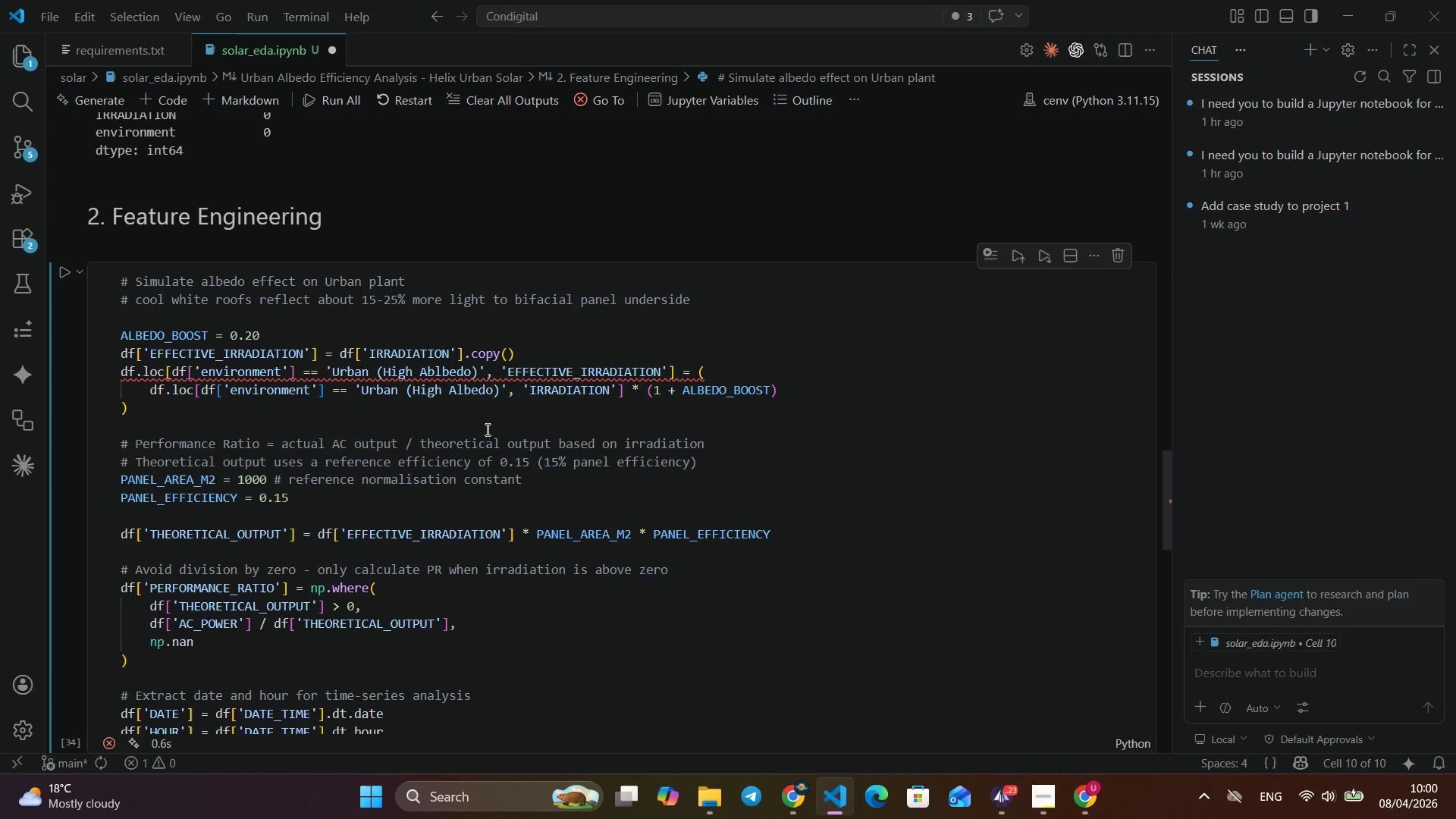 
left_click([1003, 789])
 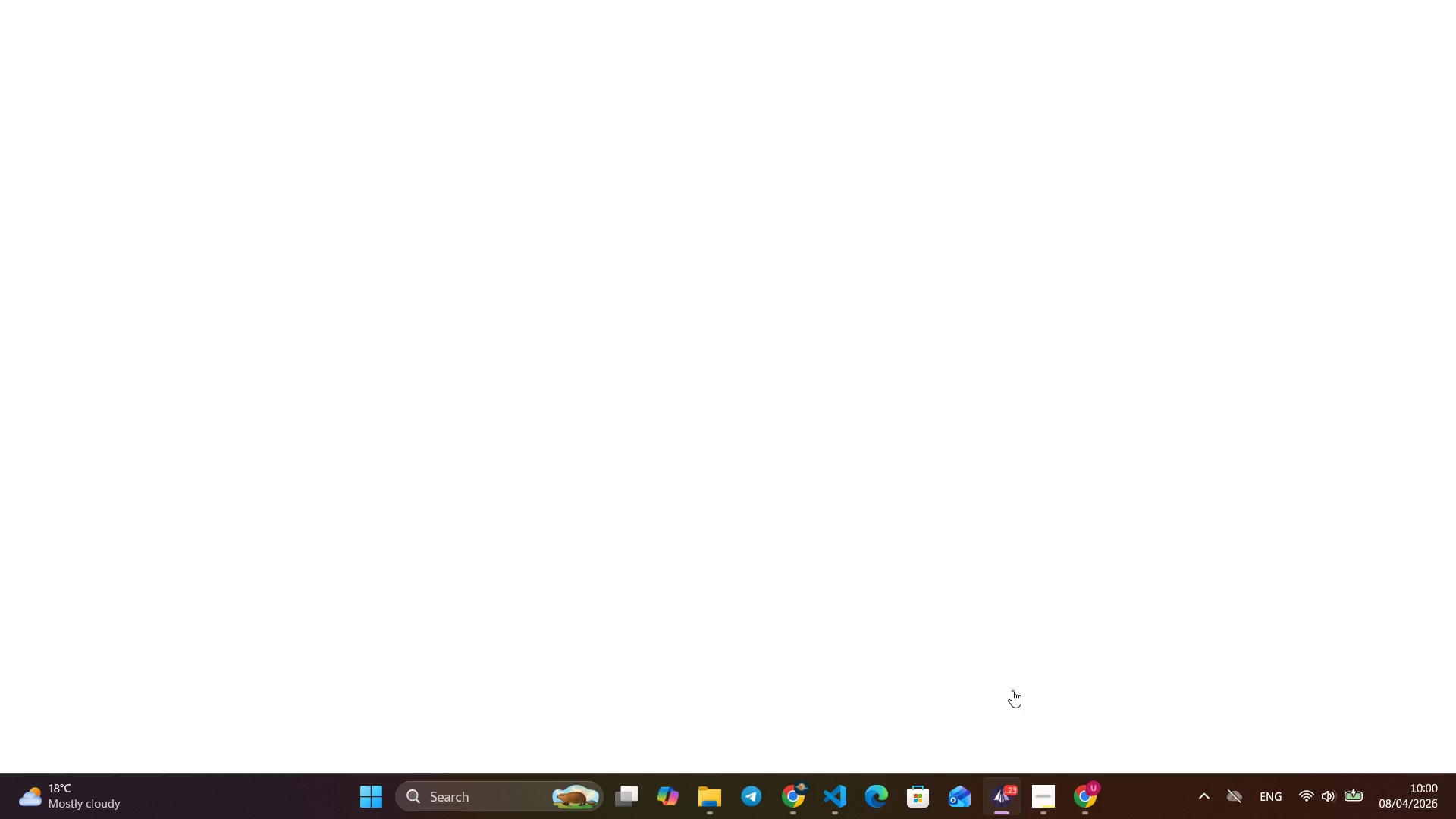 
mouse_move([1007, 686])
 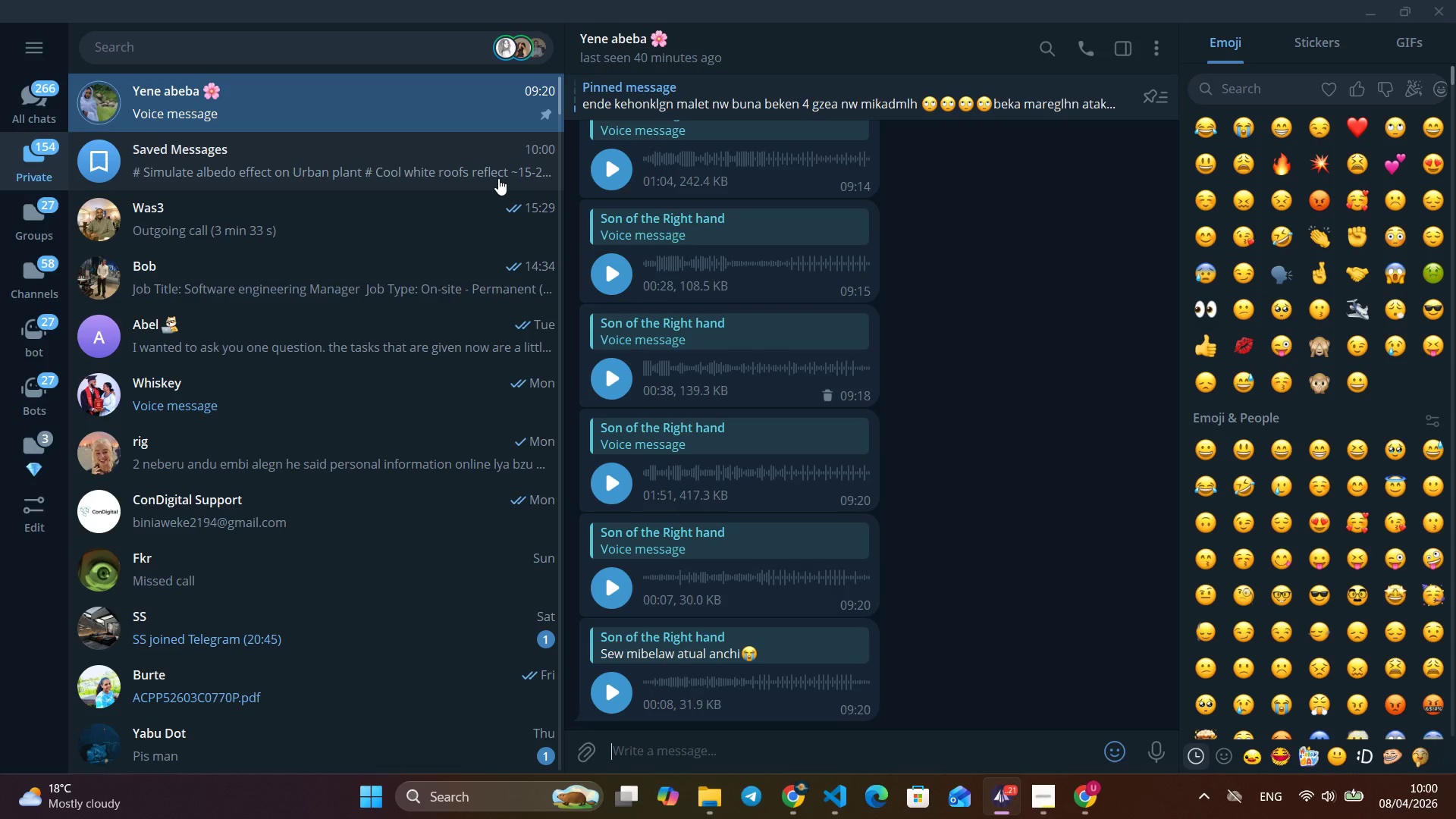 
left_click([498, 175])
 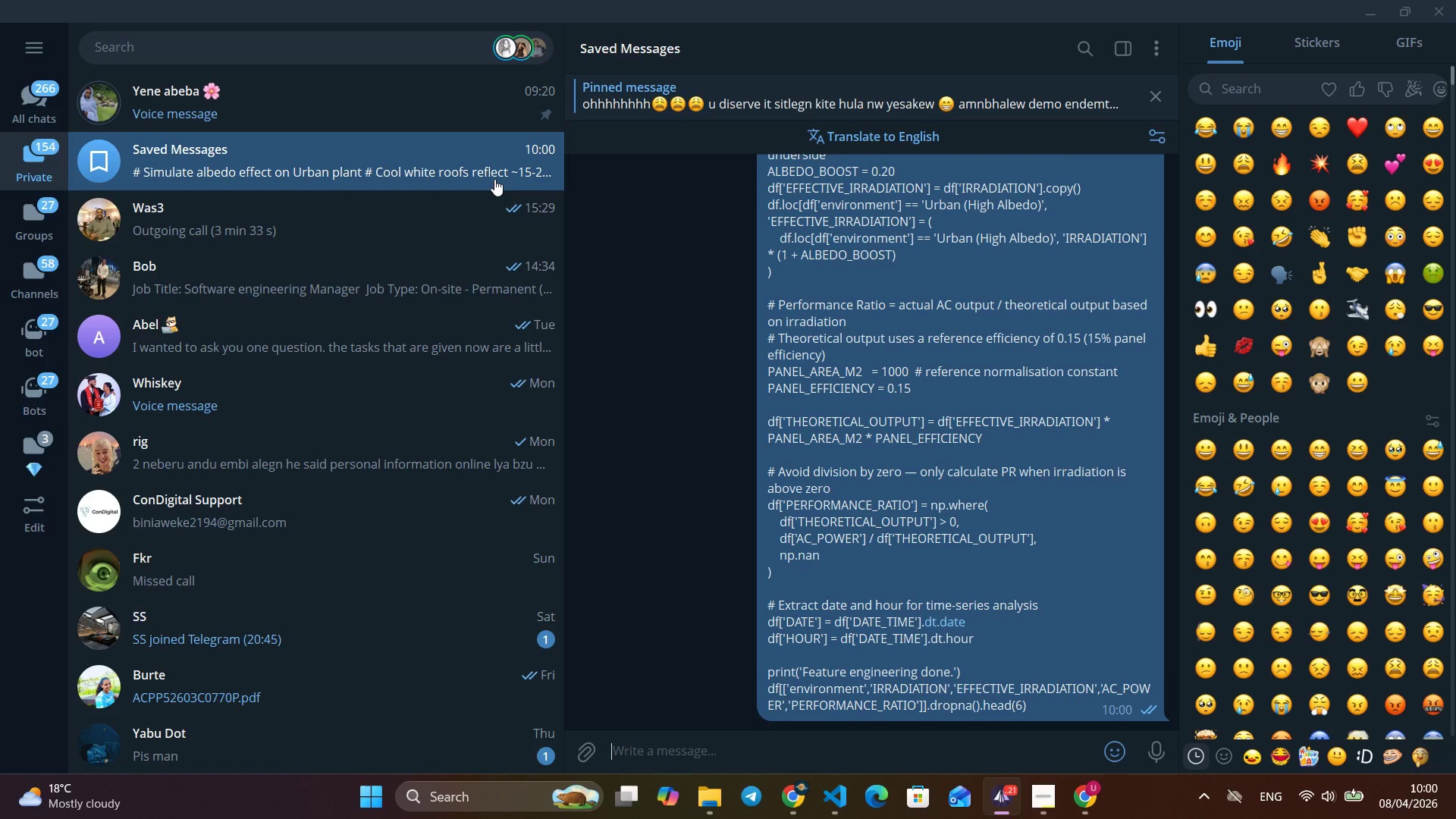 
wait(7.83)
 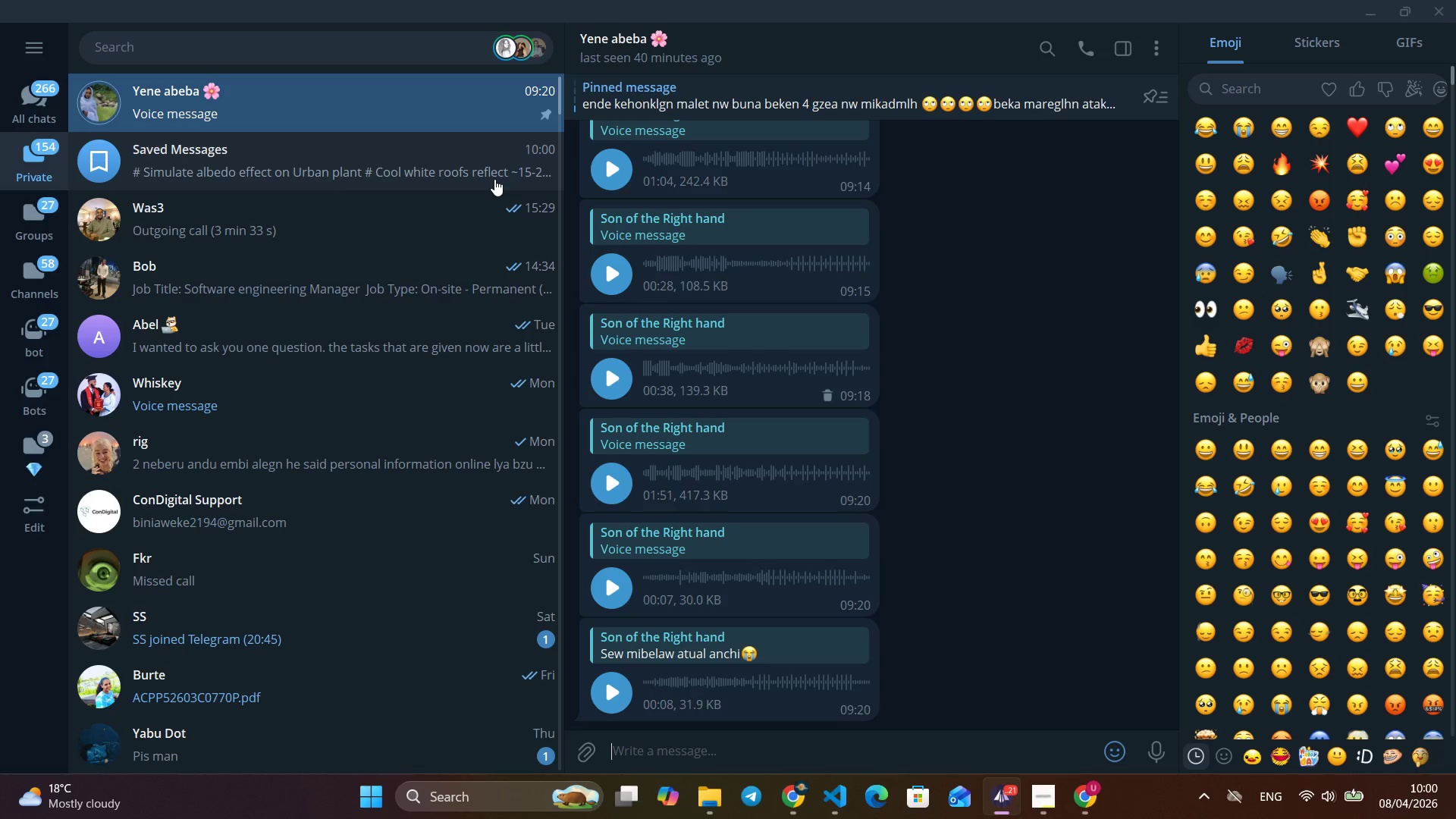 
right_click([887, 419])
 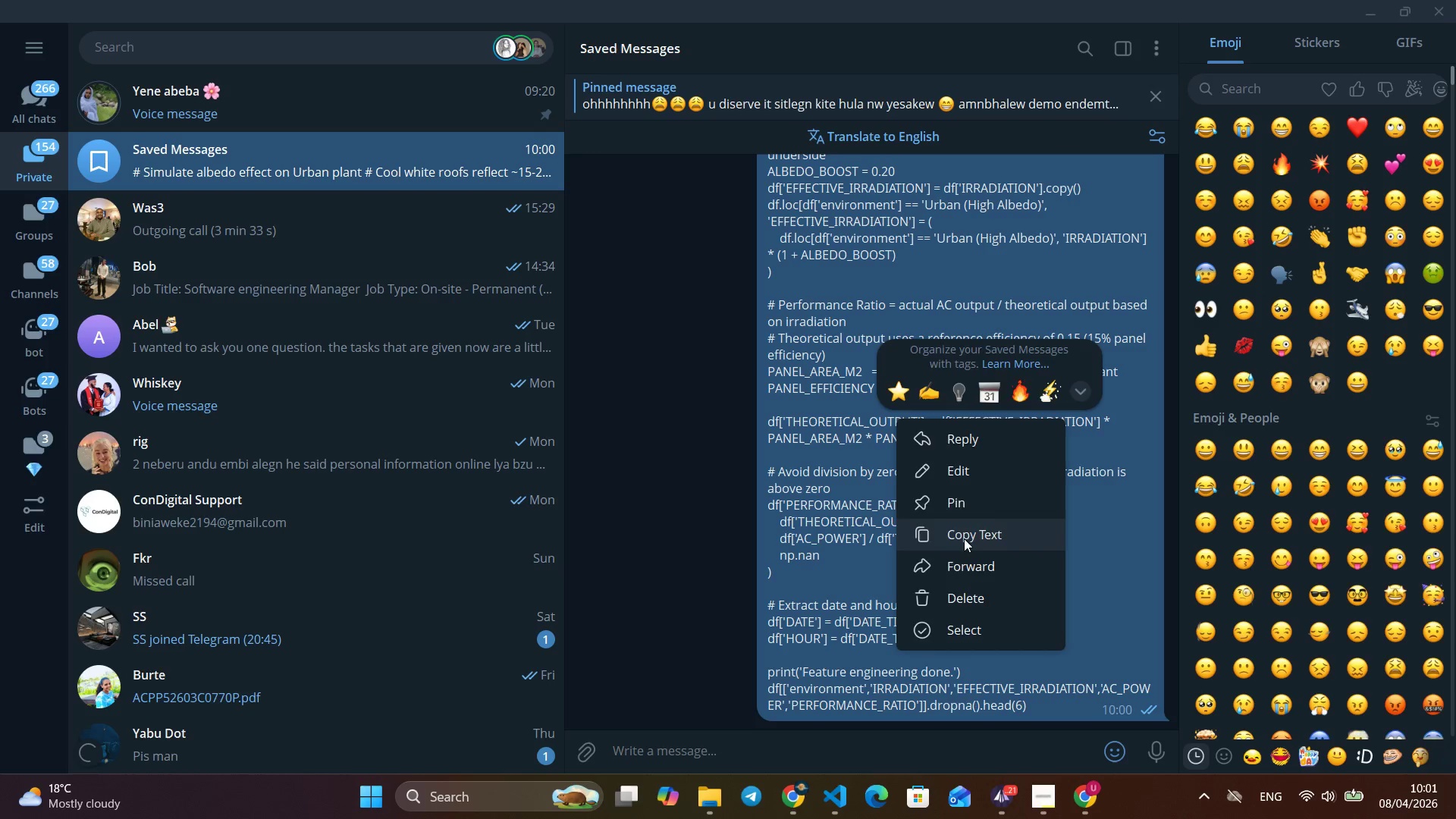 
left_click([964, 538])
 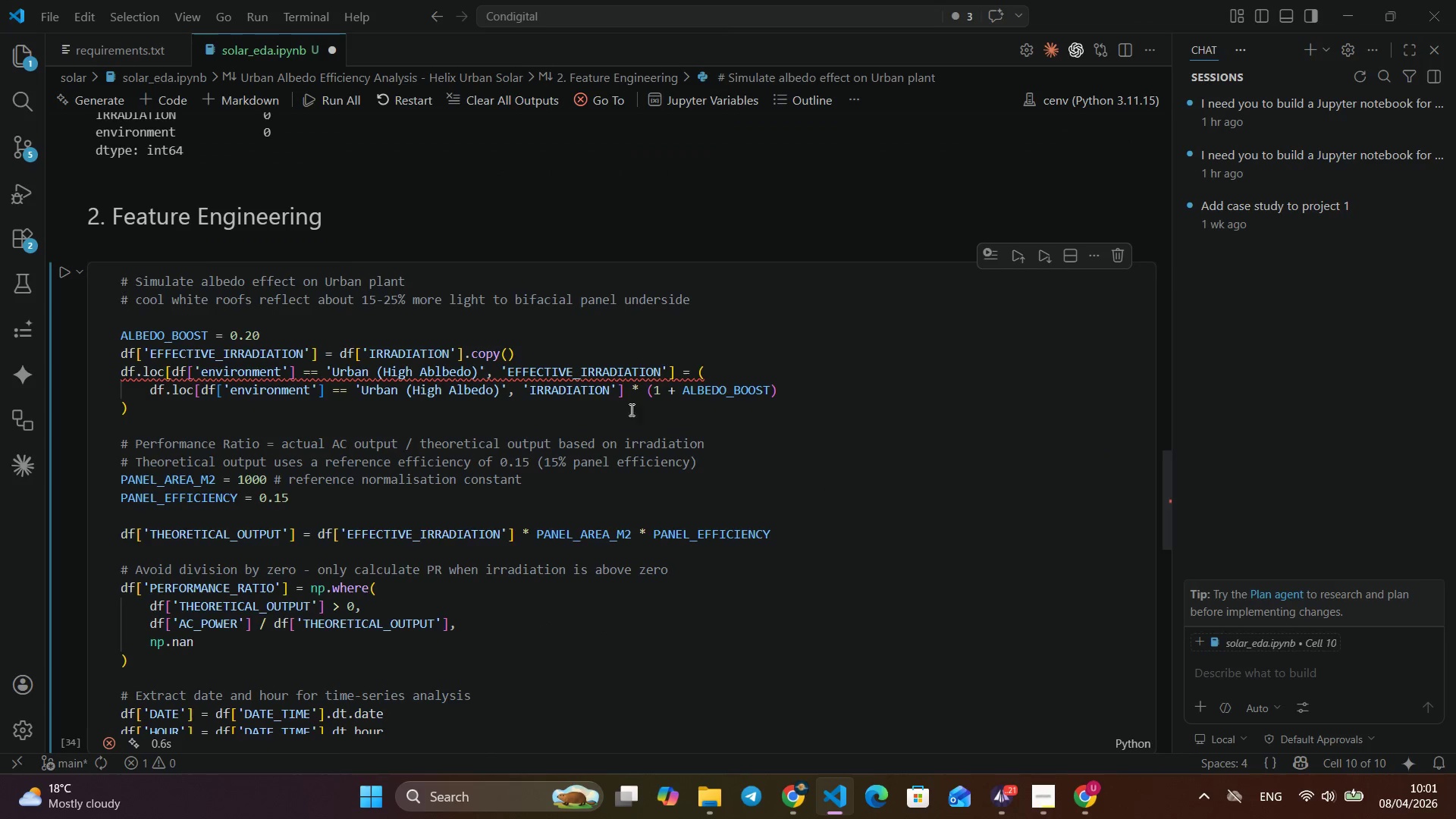 
left_click([1370, 11])
 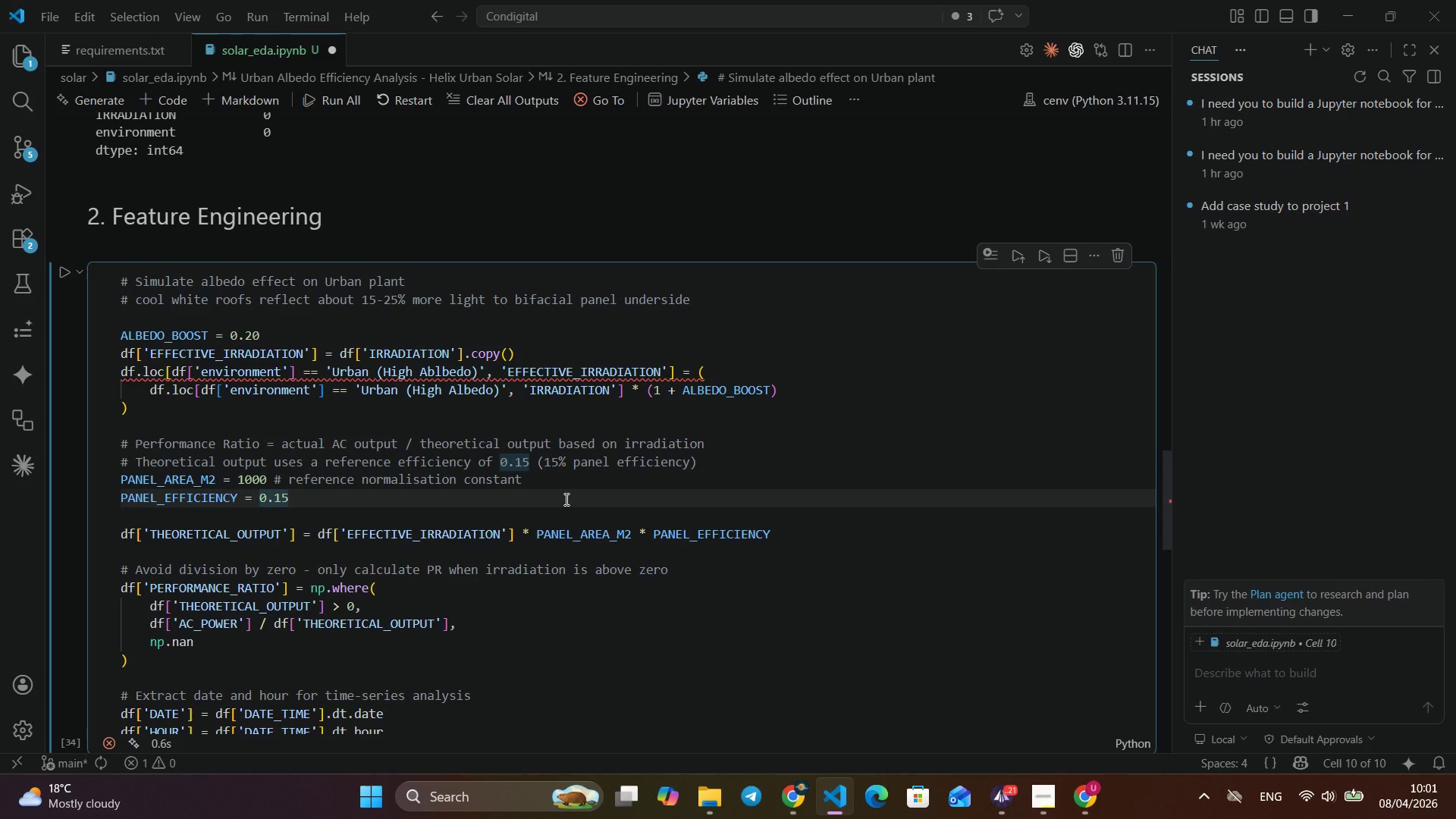 
left_click([565, 499])
 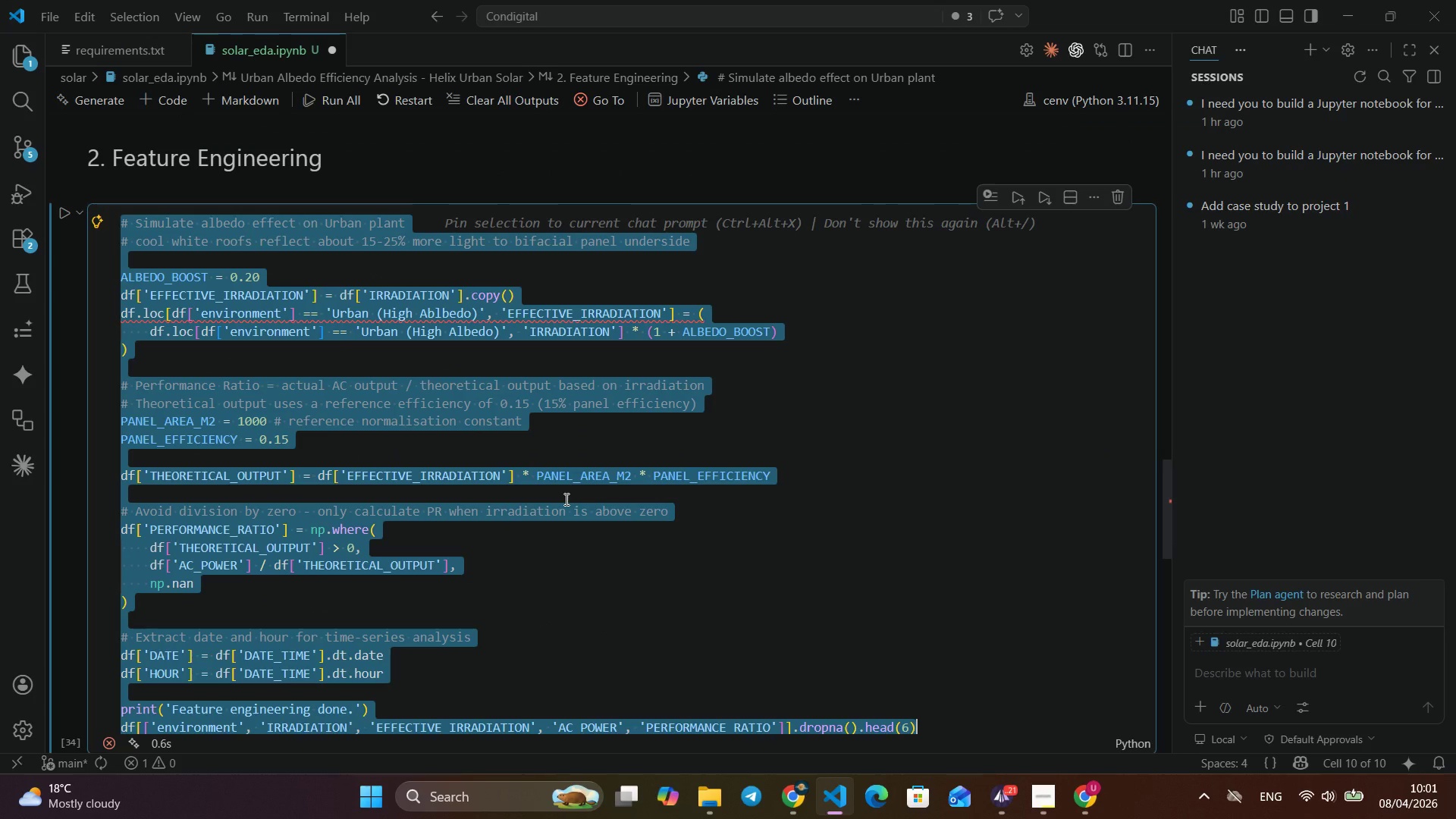 
key(Control+A)
 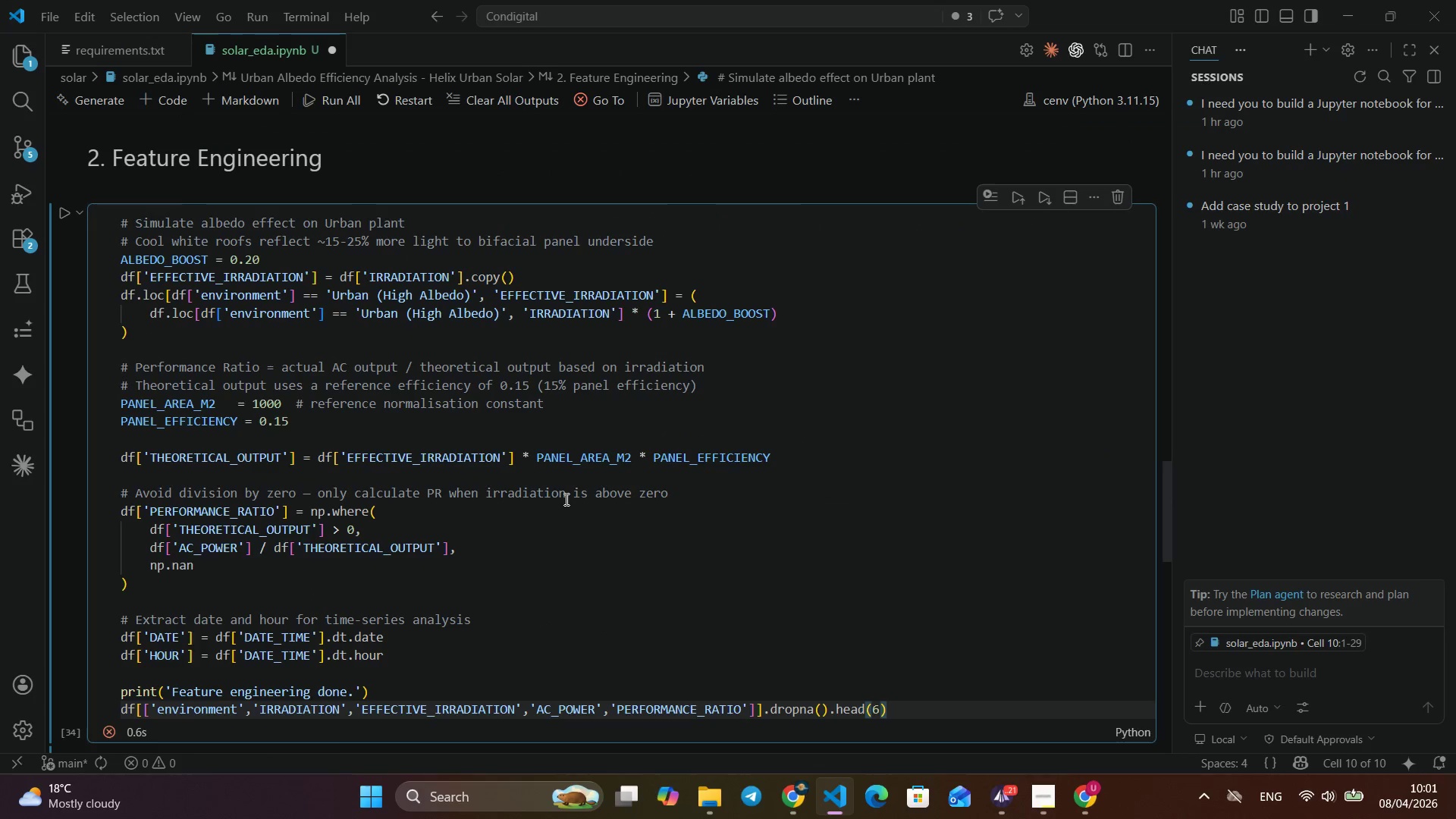 
key(Control+V)
 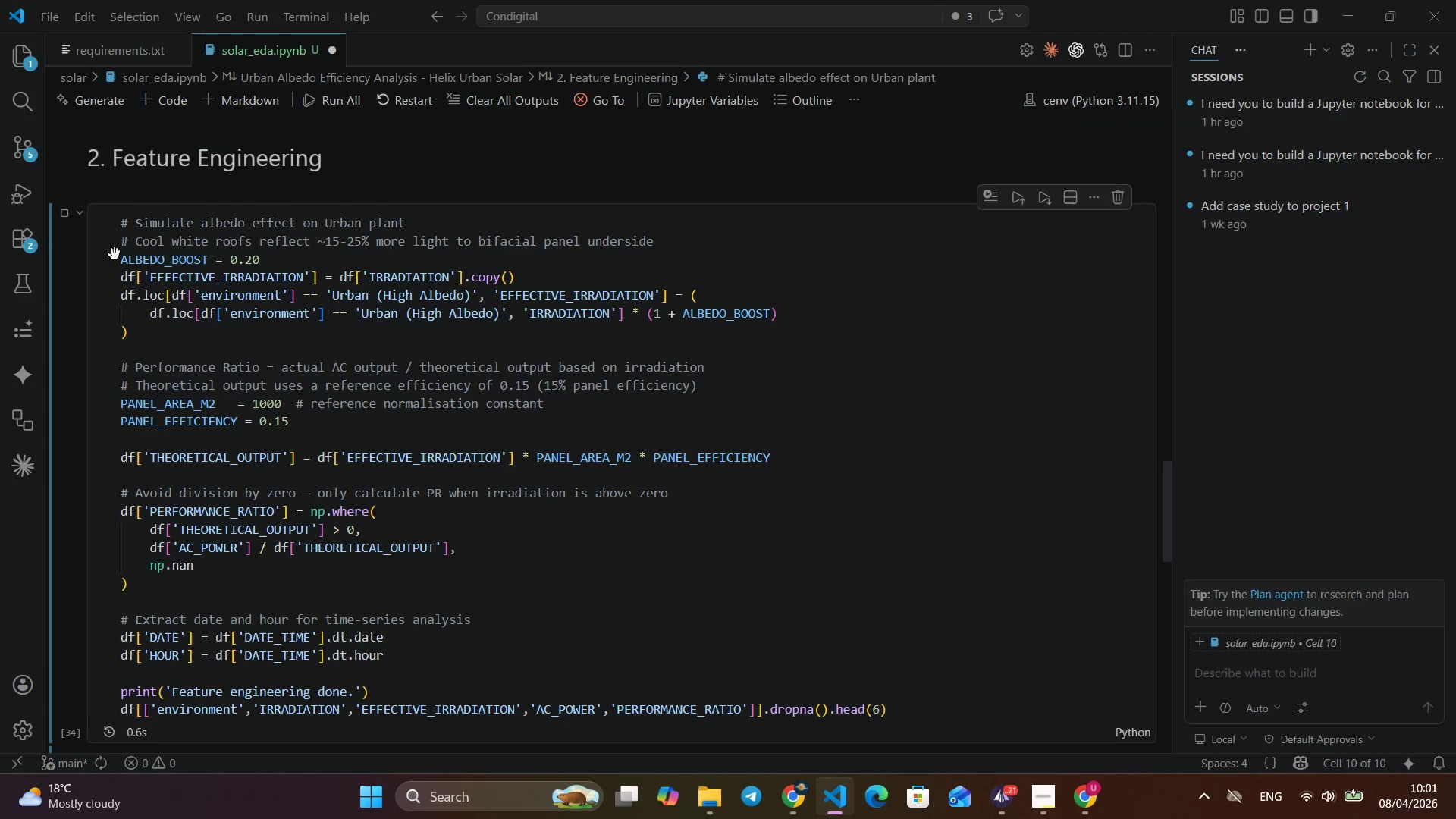 
left_click([61, 211])
 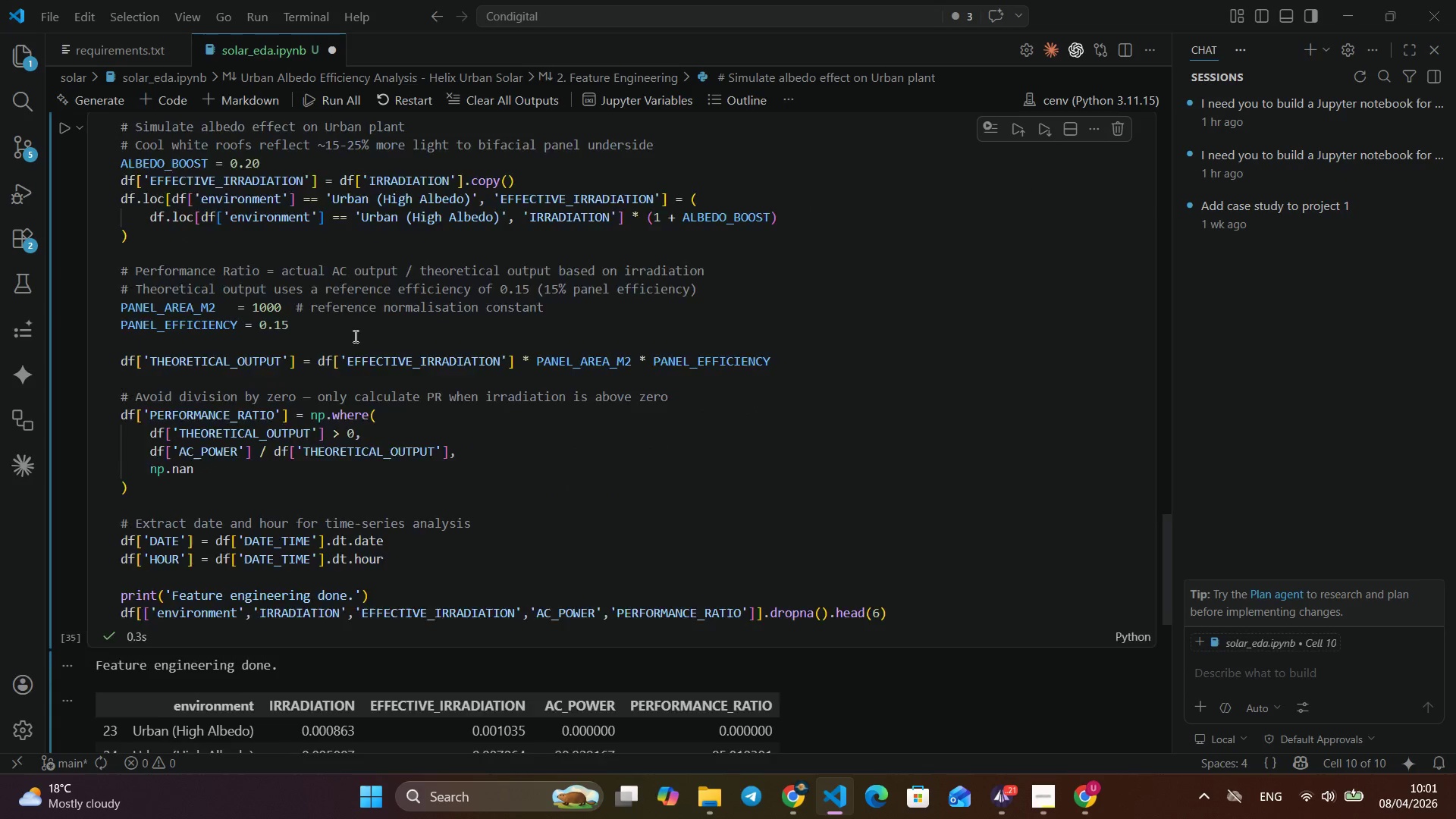 
scroll: coordinate [354, 336], scroll_direction: down, amount: 1.0
 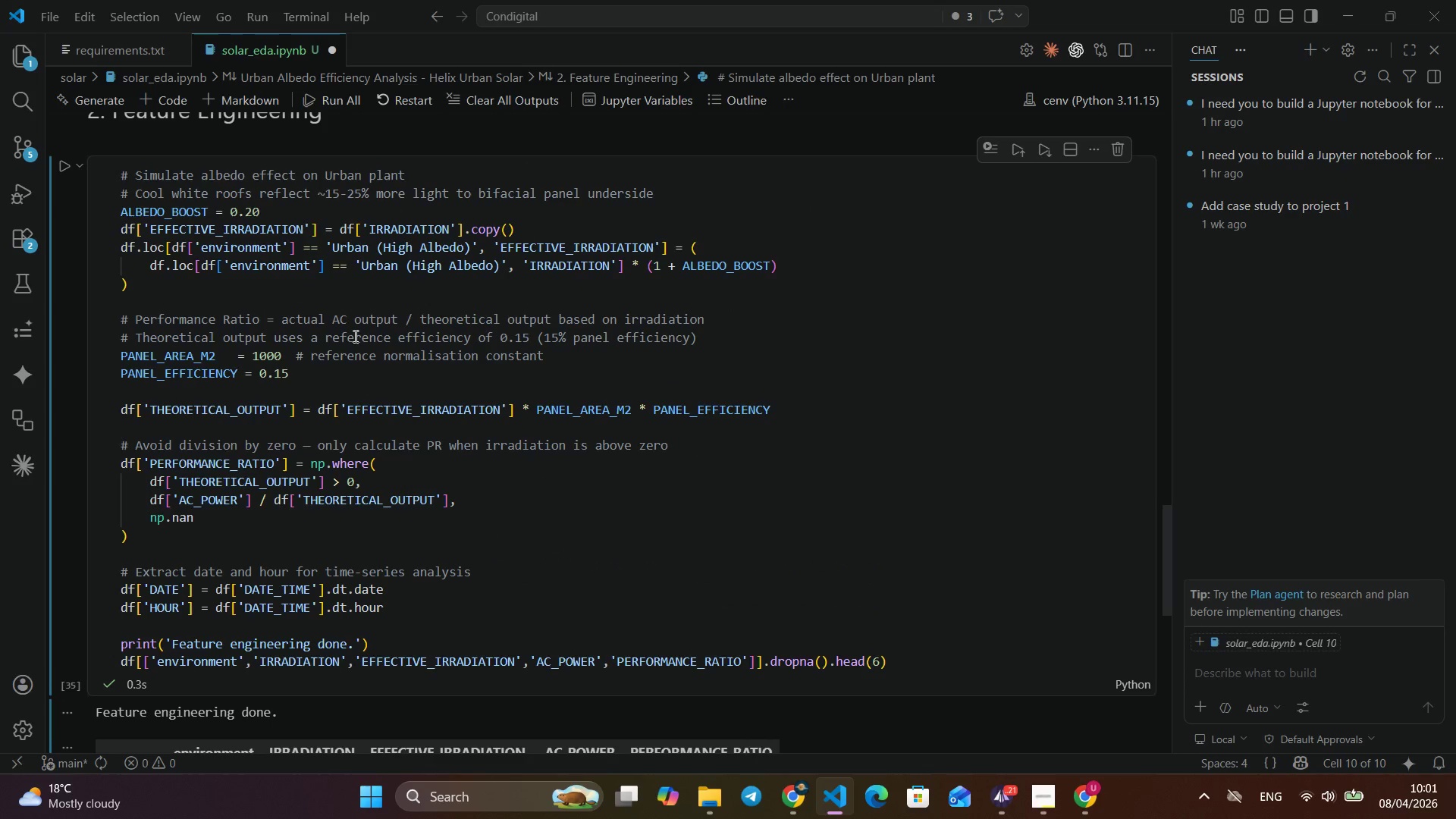 
scroll: coordinate [354, 336], scroll_direction: up, amount: 2.0
 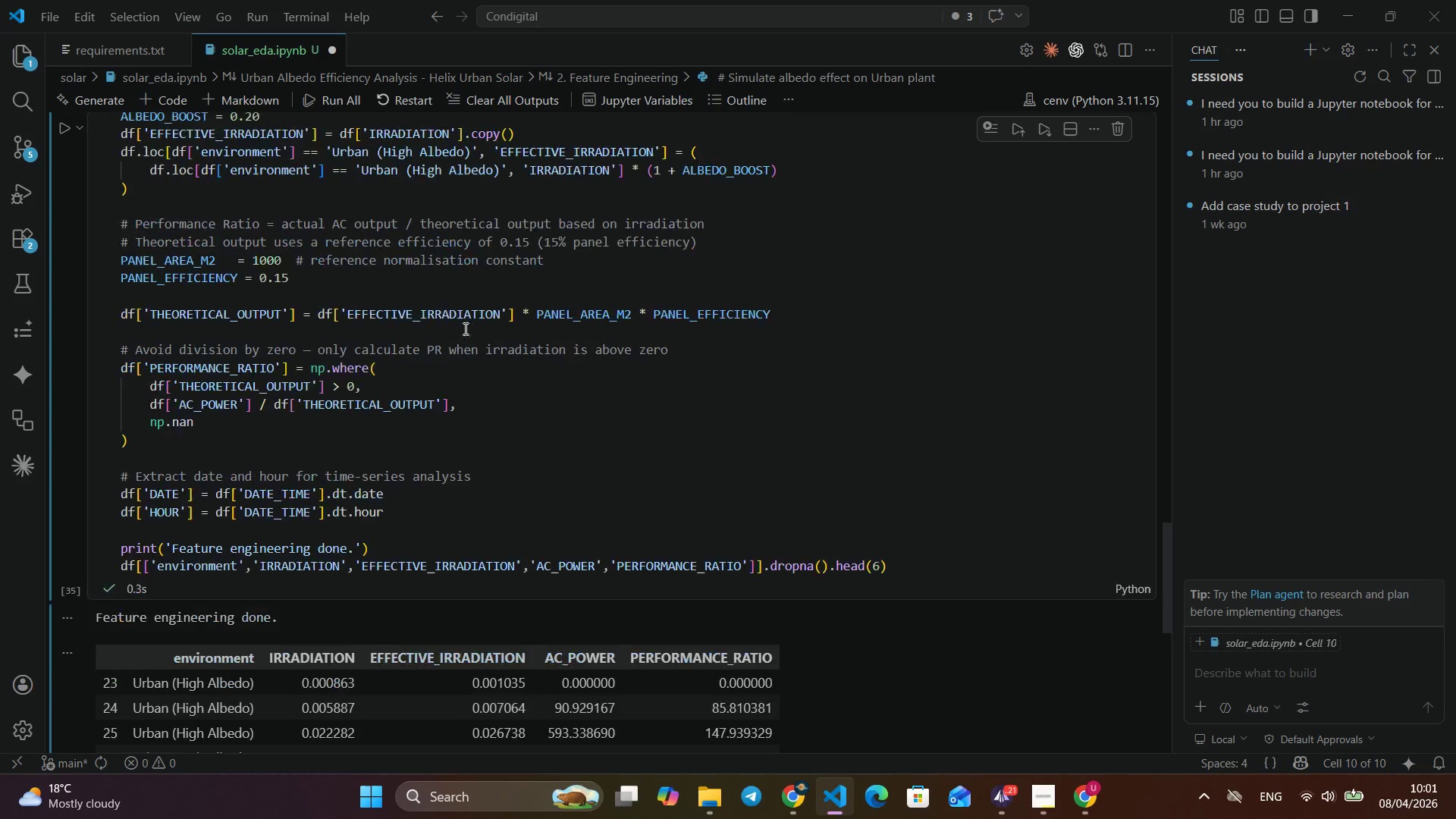 
scroll: coordinate [475, 337], scroll_direction: down, amount: 9.0
 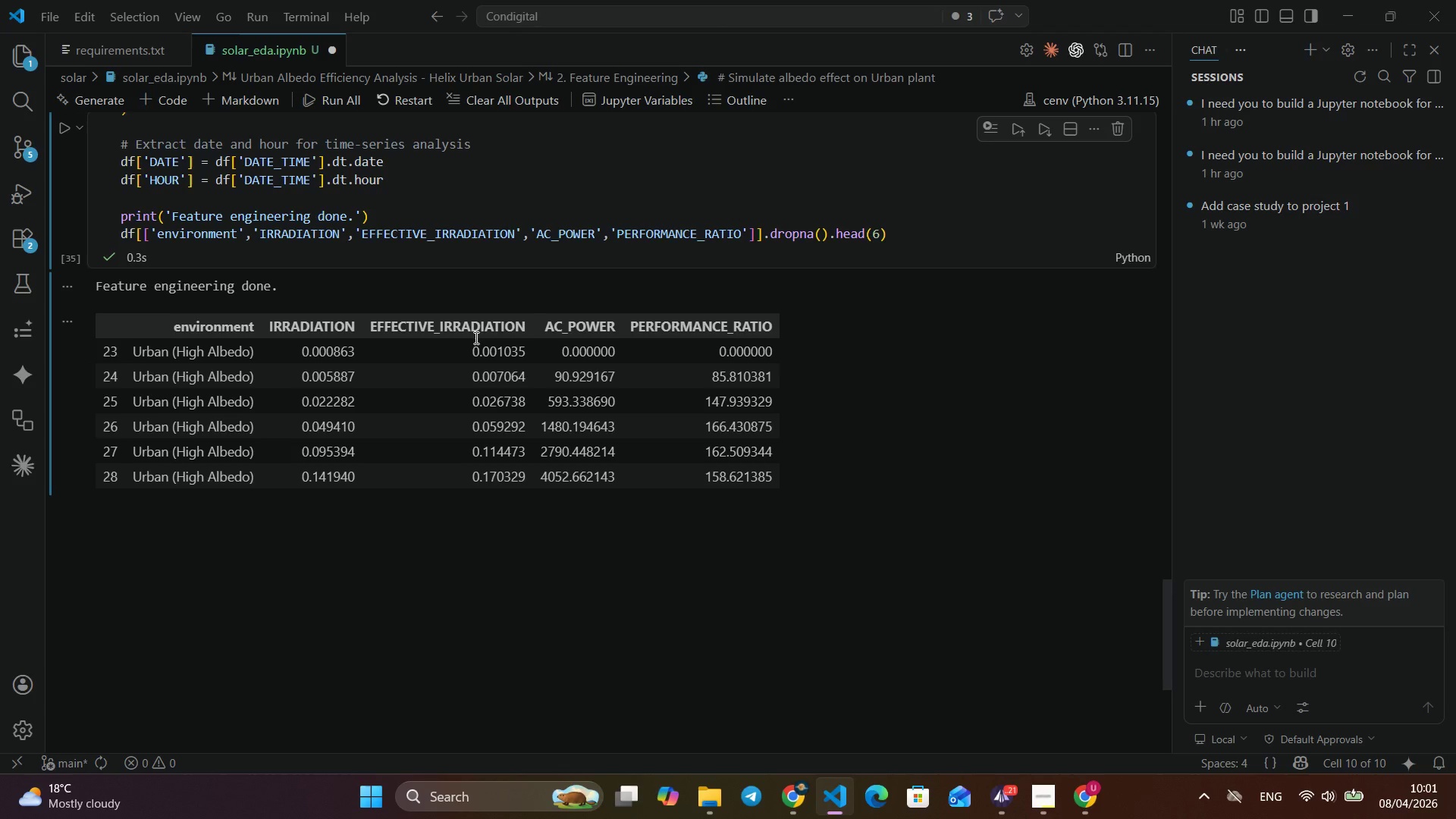 
wait(18.43)
 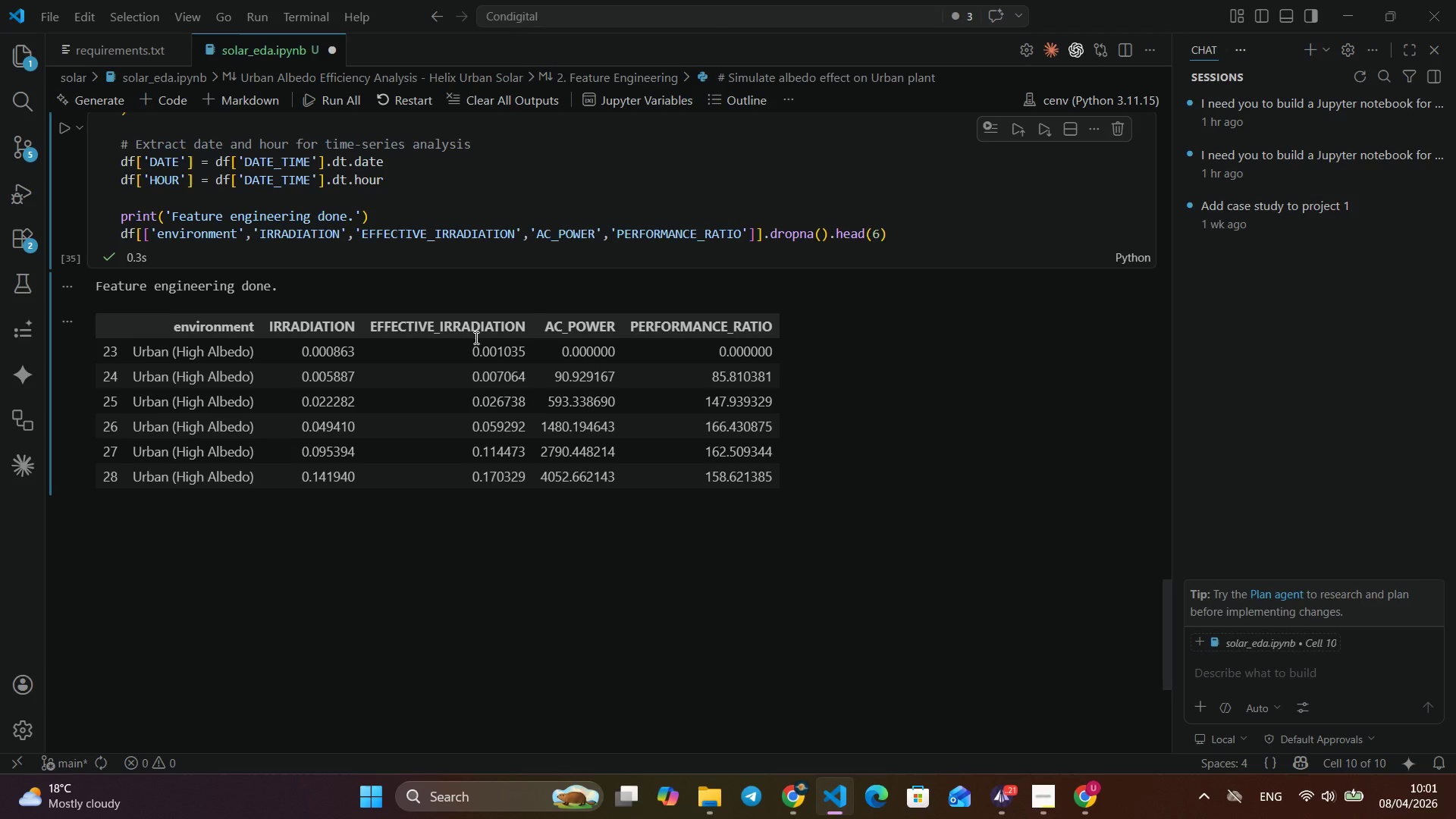 
scroll: coordinate [513, 405], scroll_direction: down, amount: 3.0
 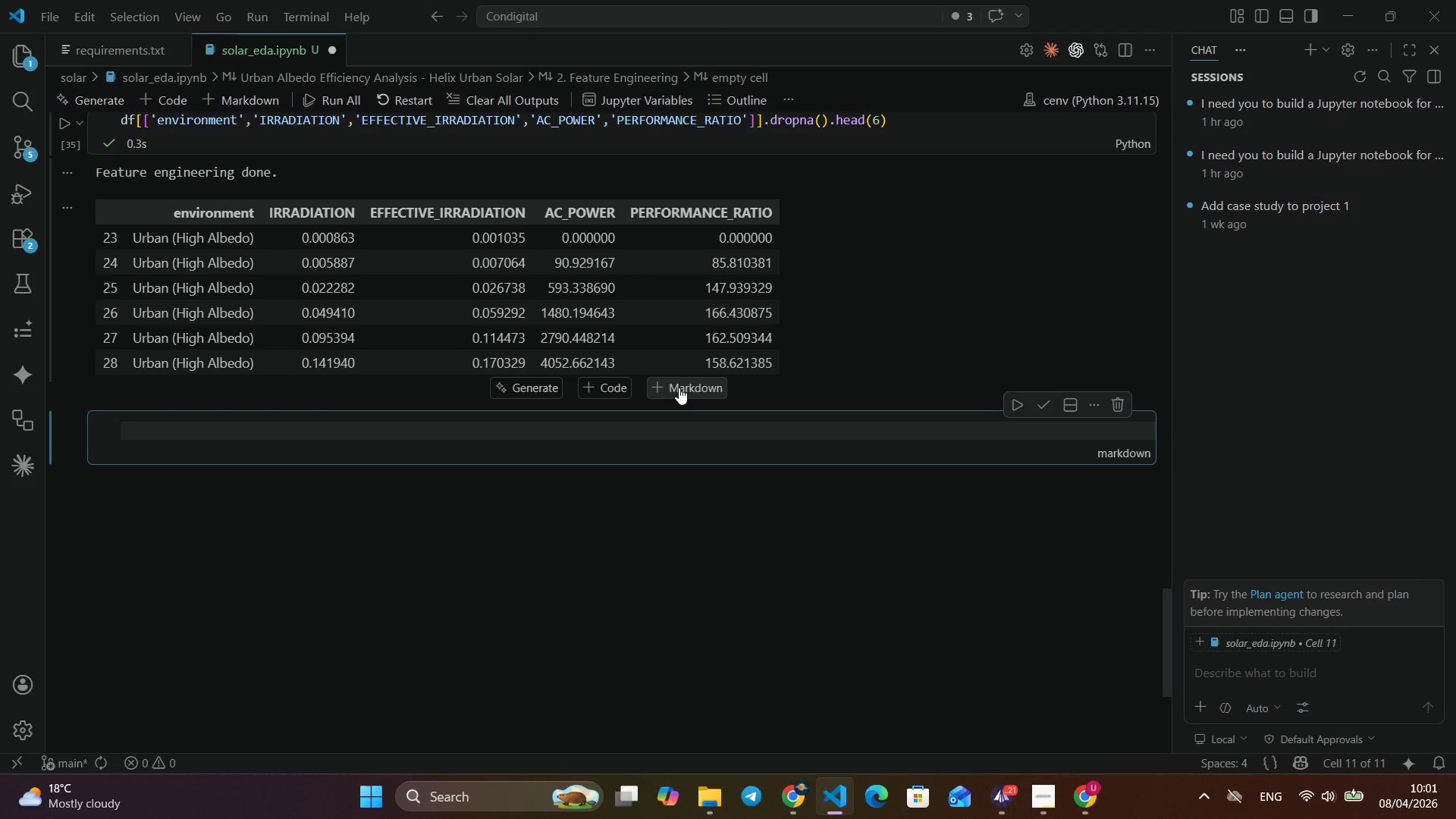 
left_click([679, 388])
 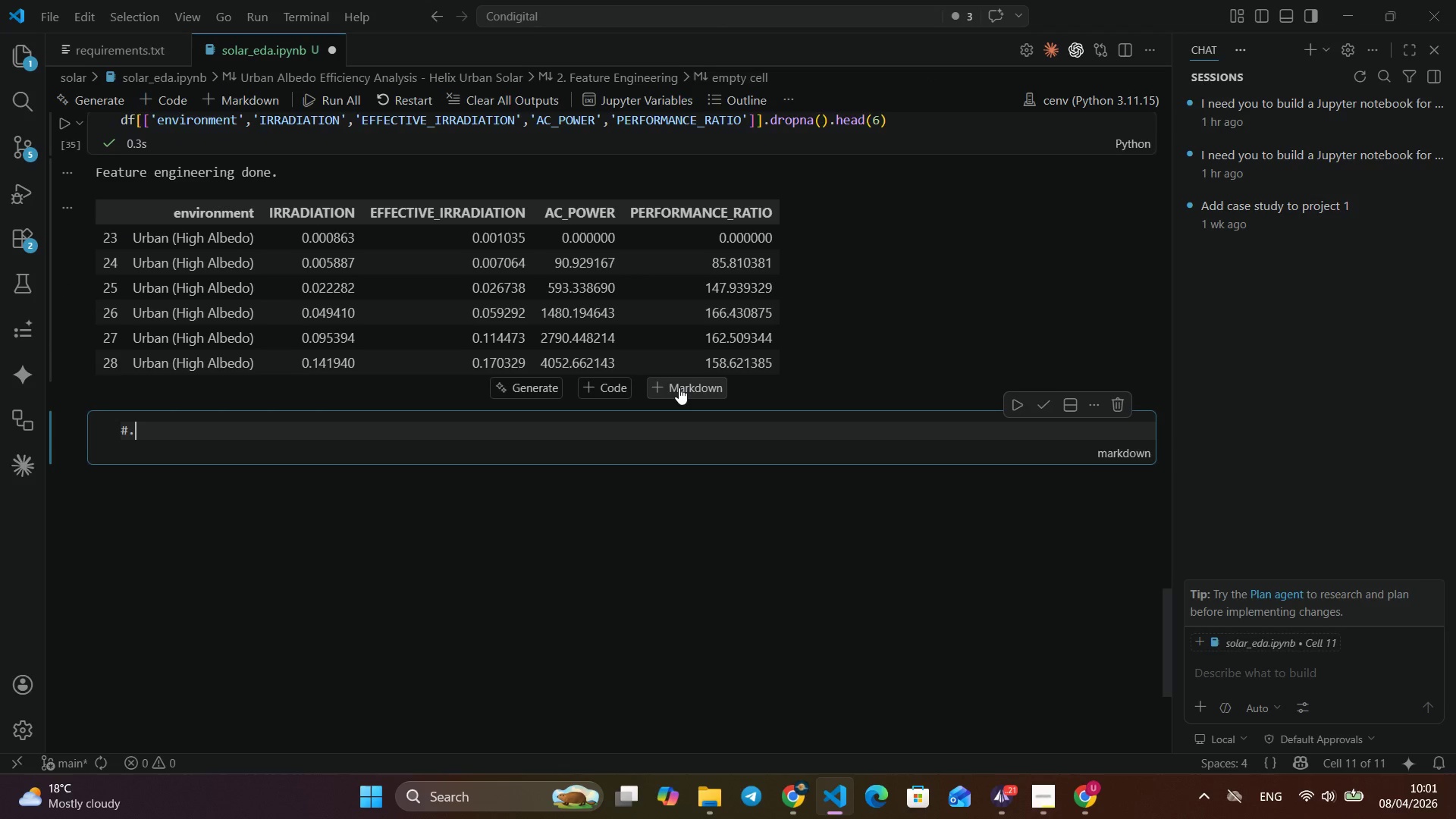 
type(#.)
key(Backspace)
type( 3)
key(Backspace)
key(Backspace)
type(## 3. EDA, Descriptive Statisc)
key(Backspace)
type(tics)
 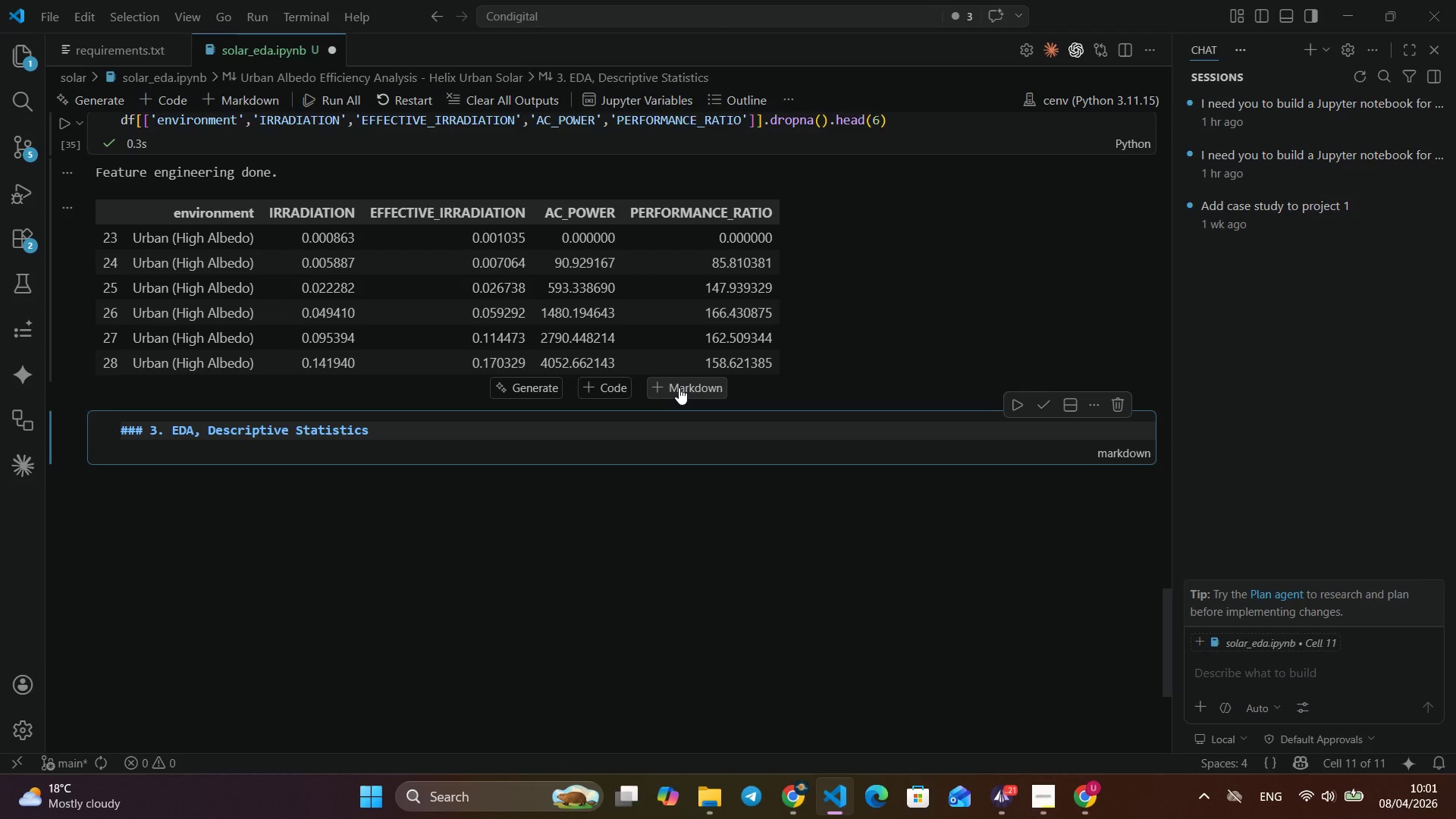 
wait(6.84)
 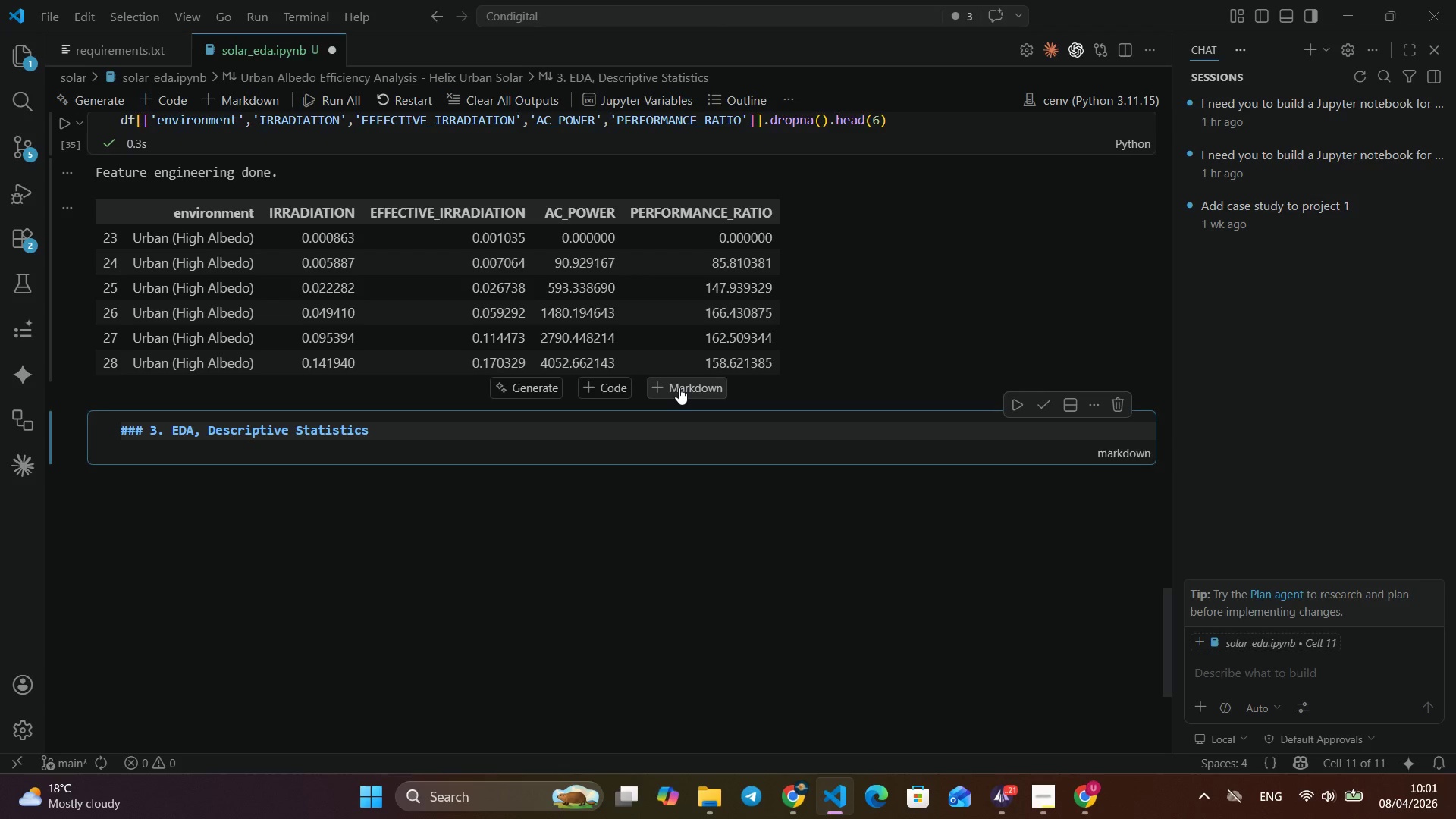 
key(Enter)
 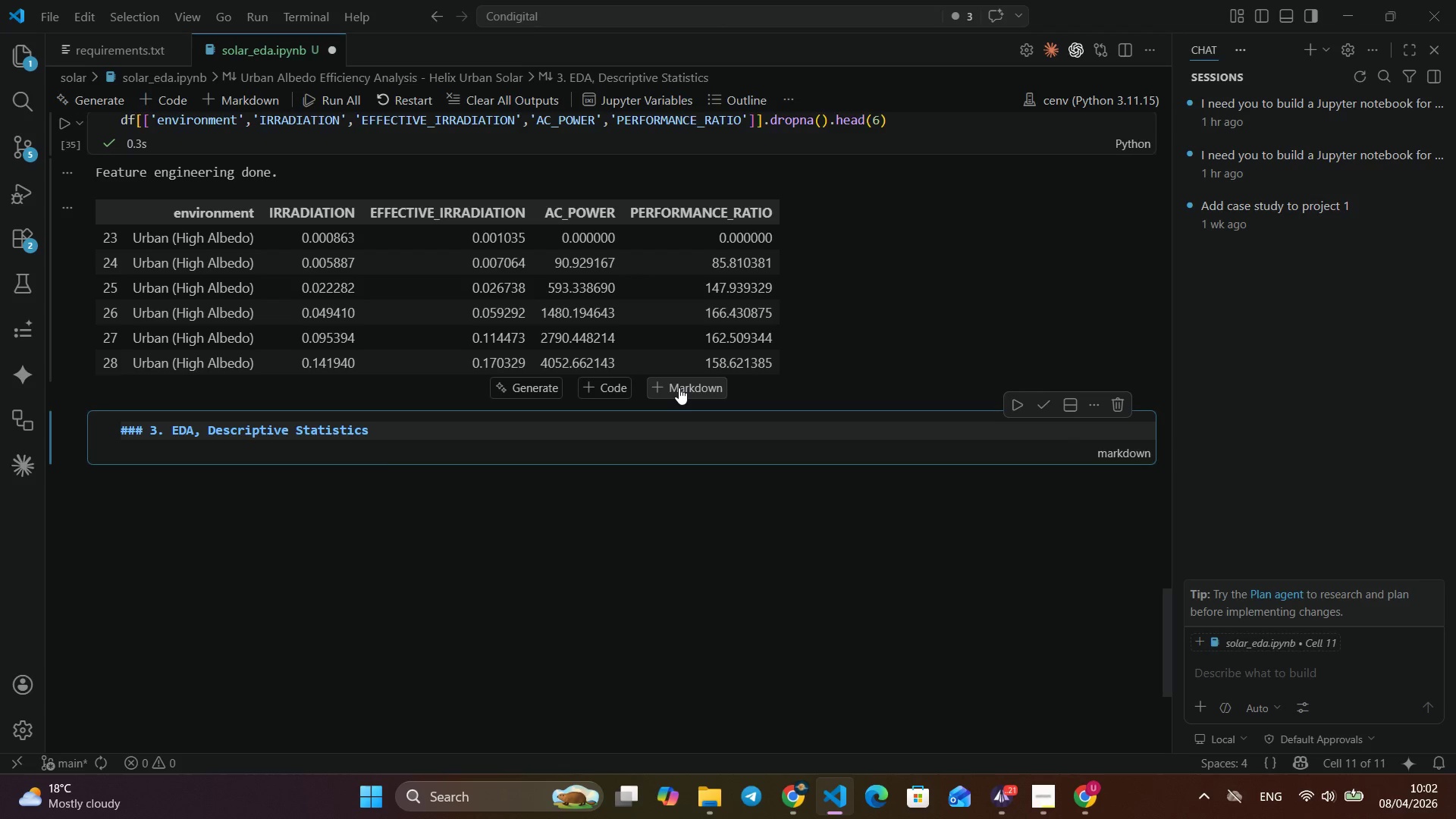 
key(Backspace)
 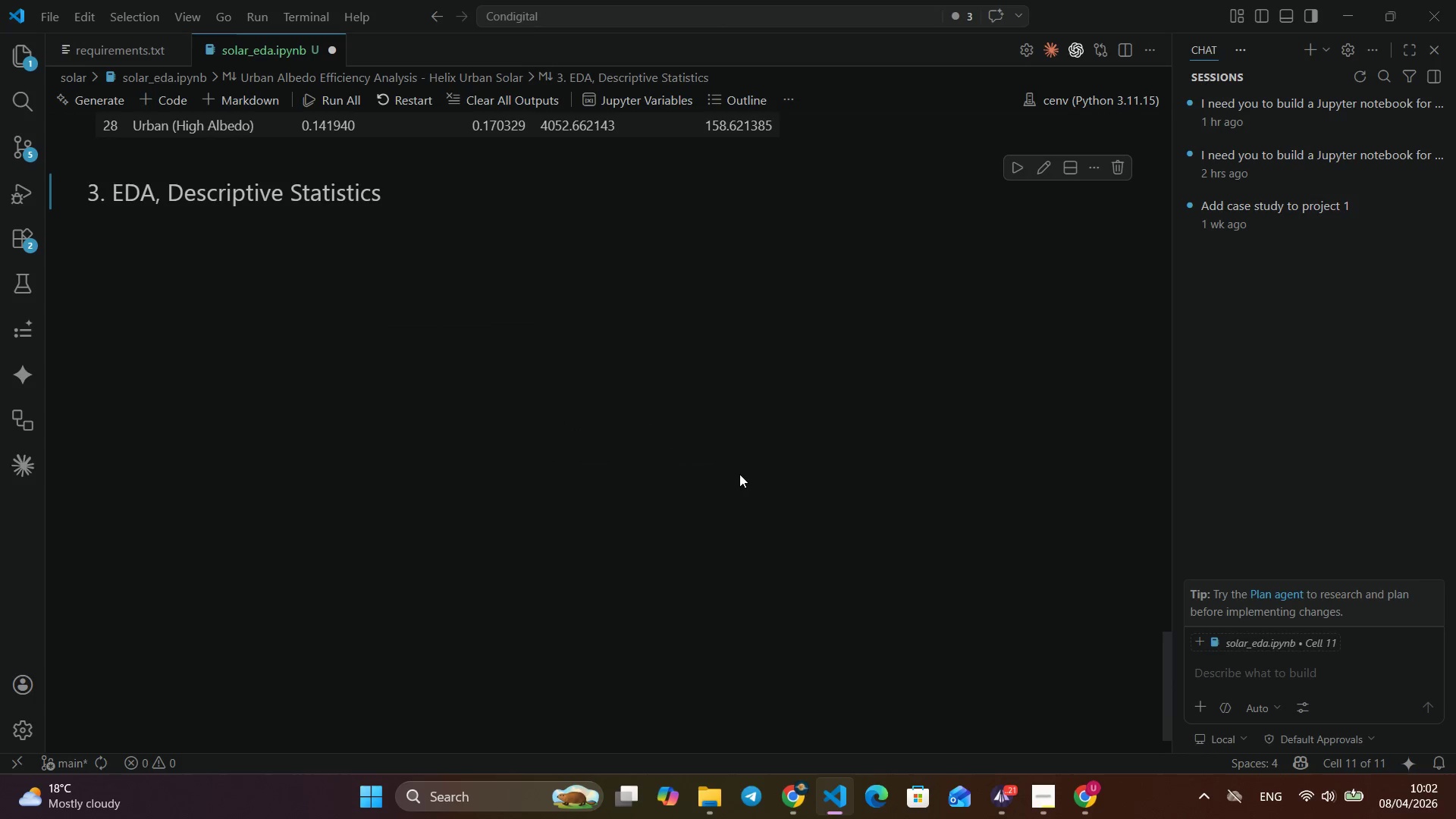 
left_click([1050, 397])
 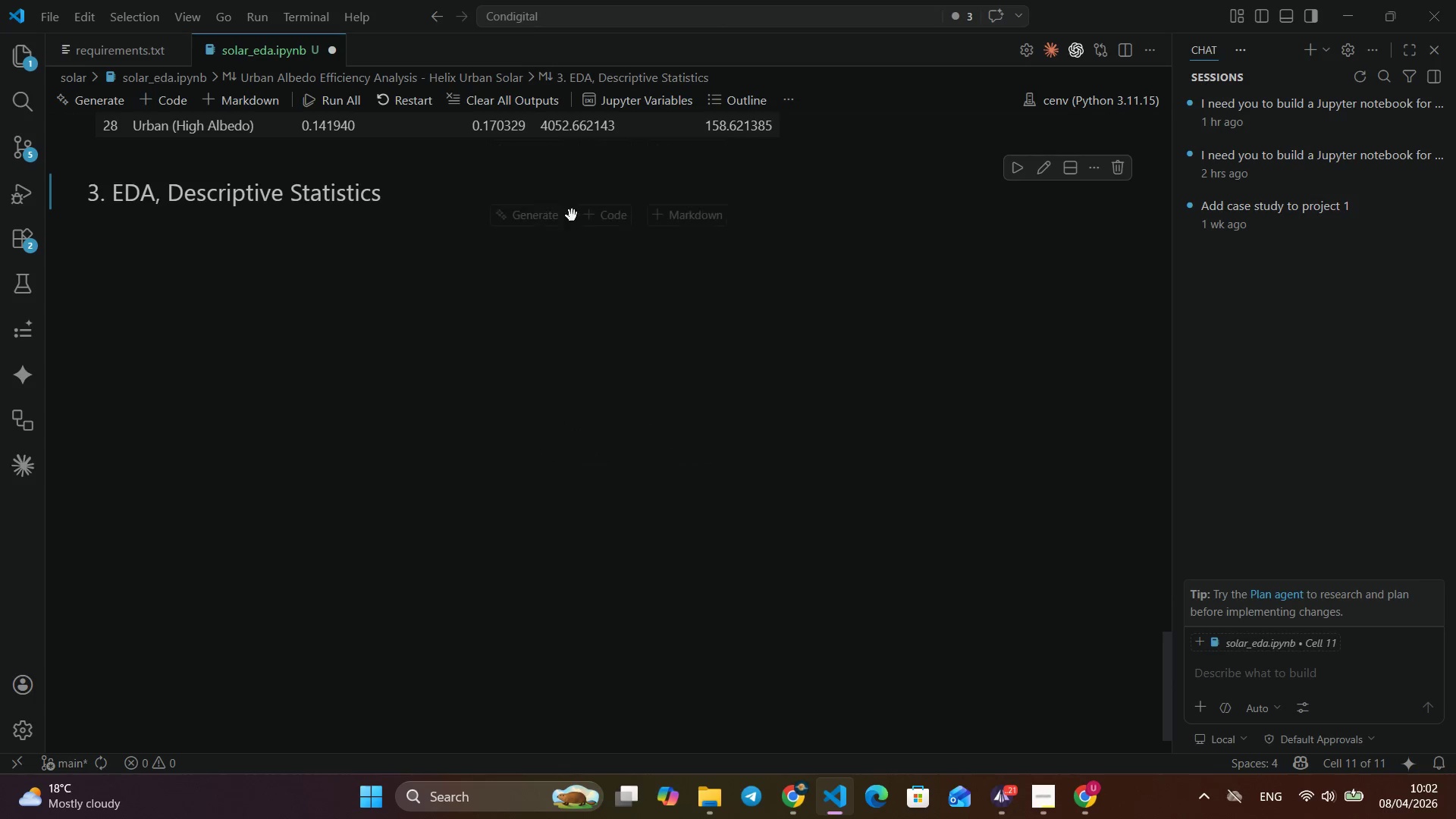 
scroll: coordinate [740, 474], scroll_direction: down, amount: 5.0
 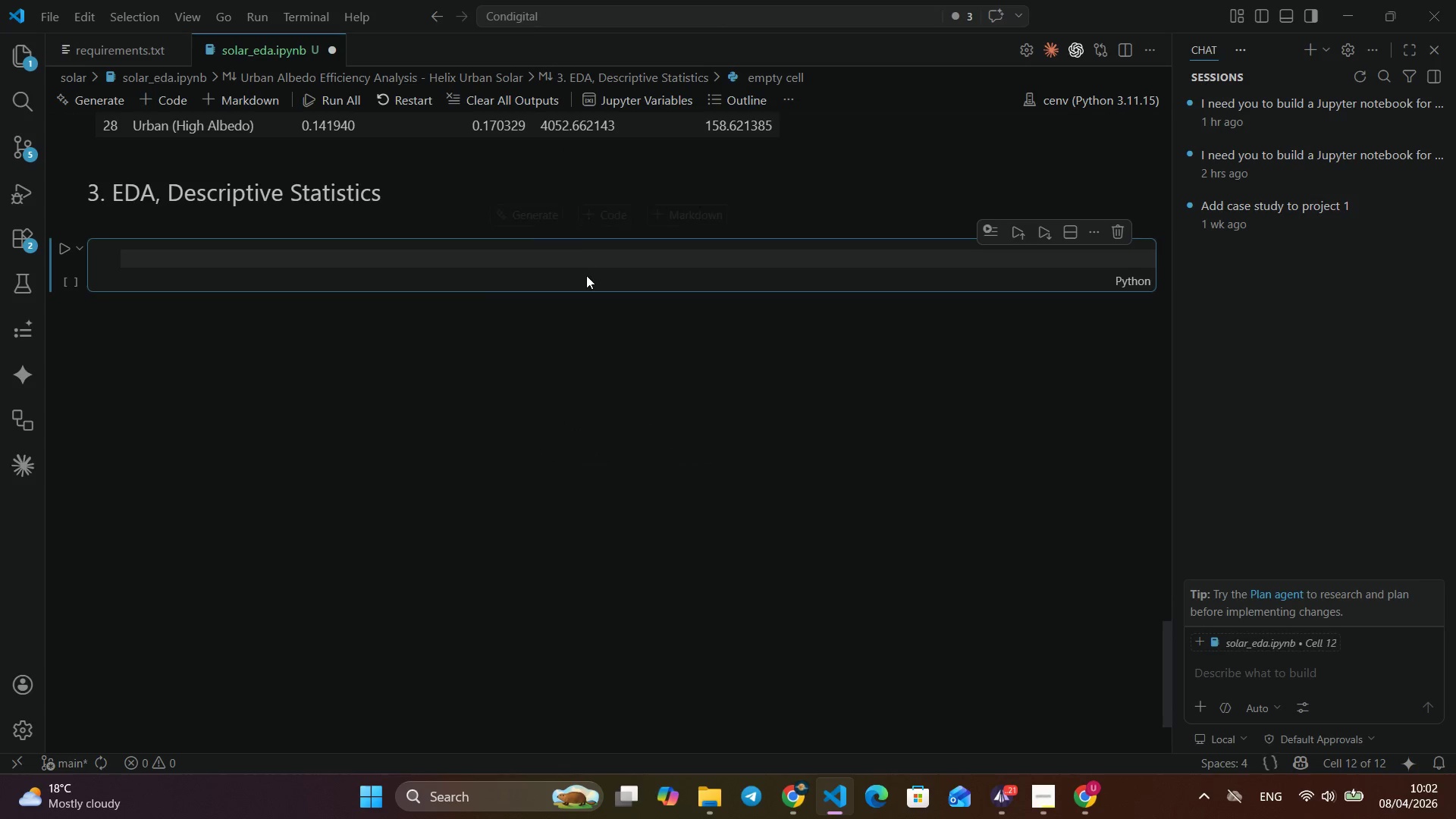 
left_click([598, 211])
 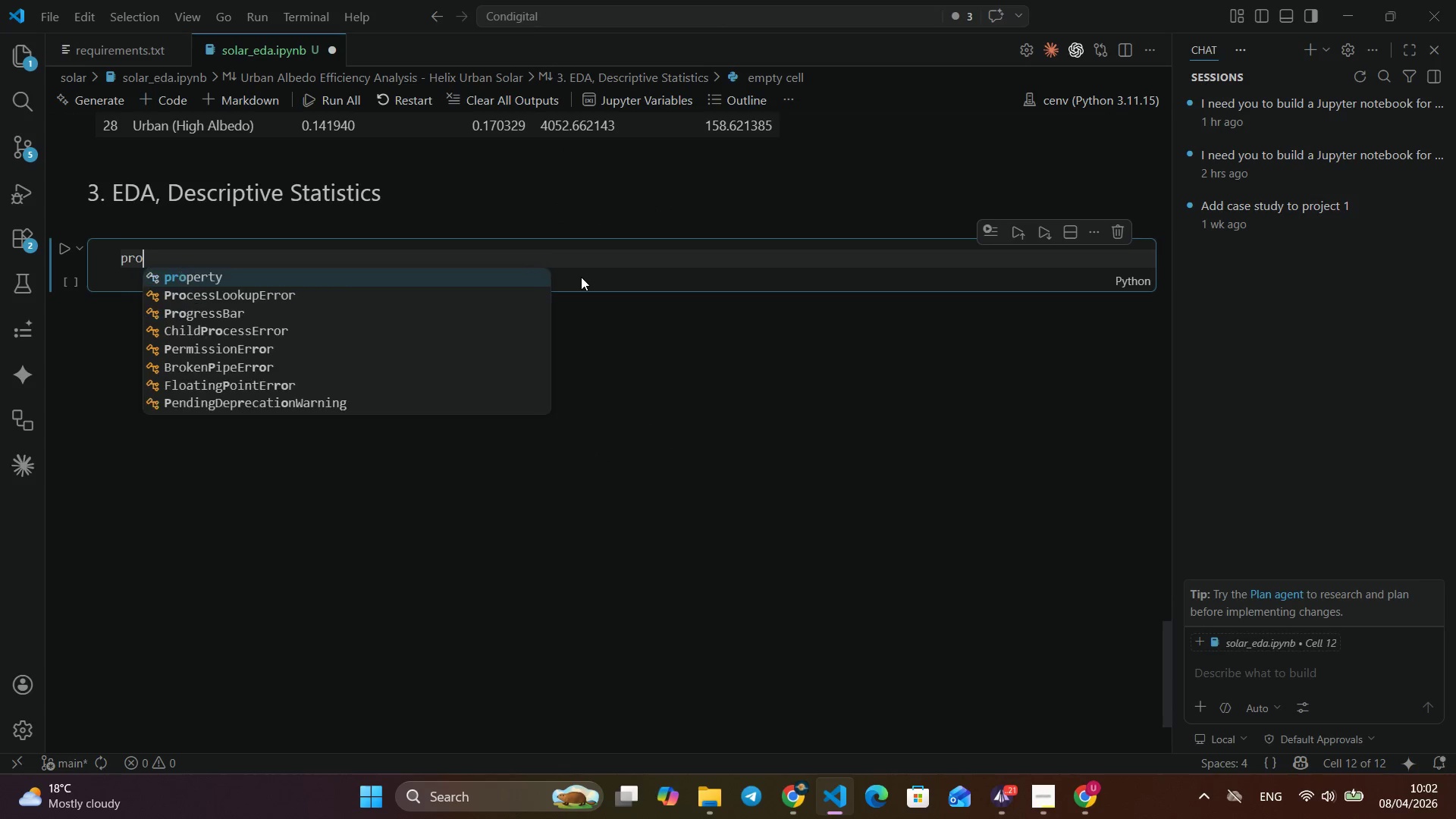 
type(pro)
key(Backspace)
type(int('+++)
key(Backspace)
key(Backspace)
key(Backspace)
type(=== Descriptive Statistics by Environmne)
key(Backspace)
key(Backspace)
type(ent ===)
 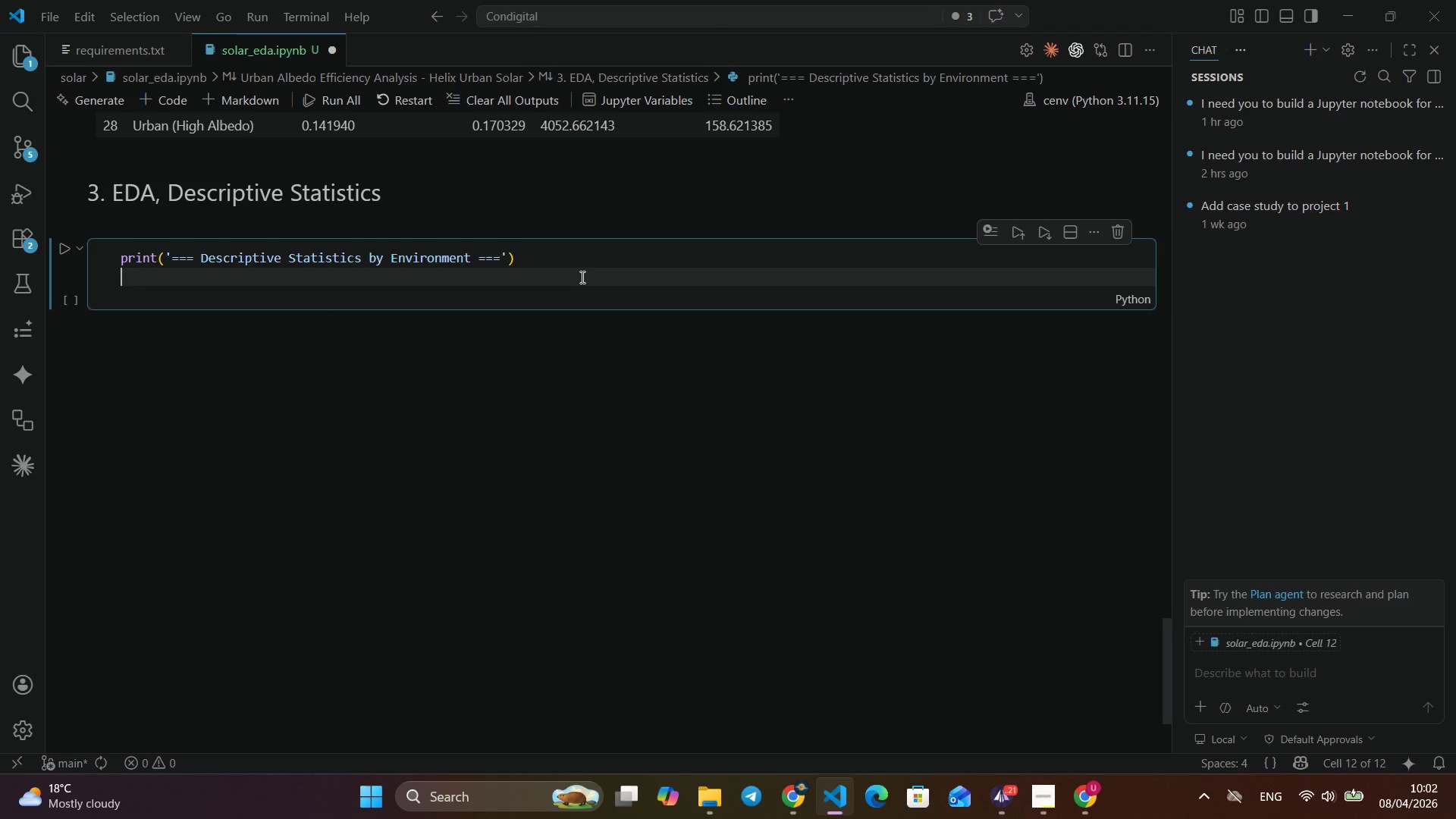 
 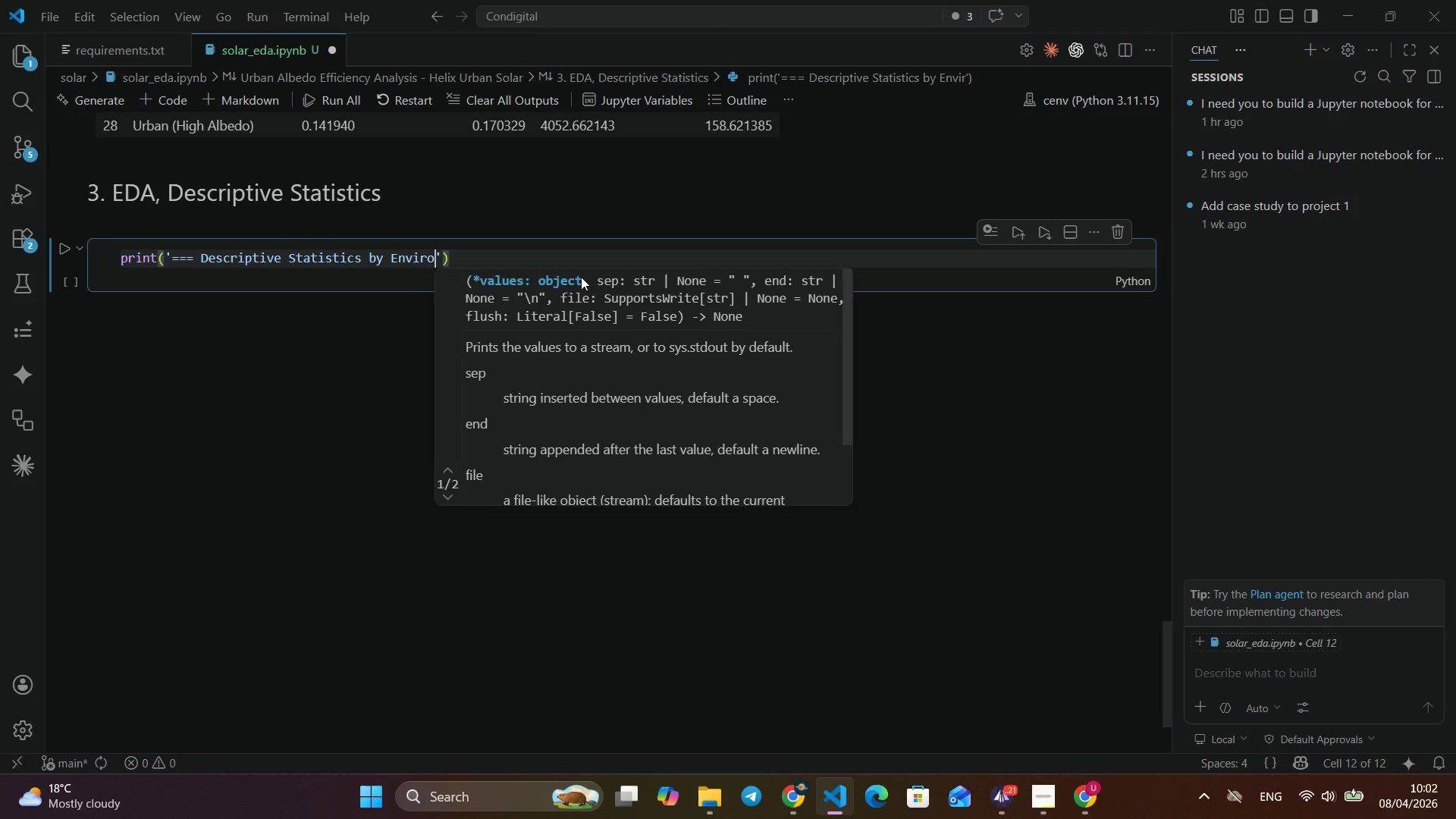 
key(ArrowRight)
 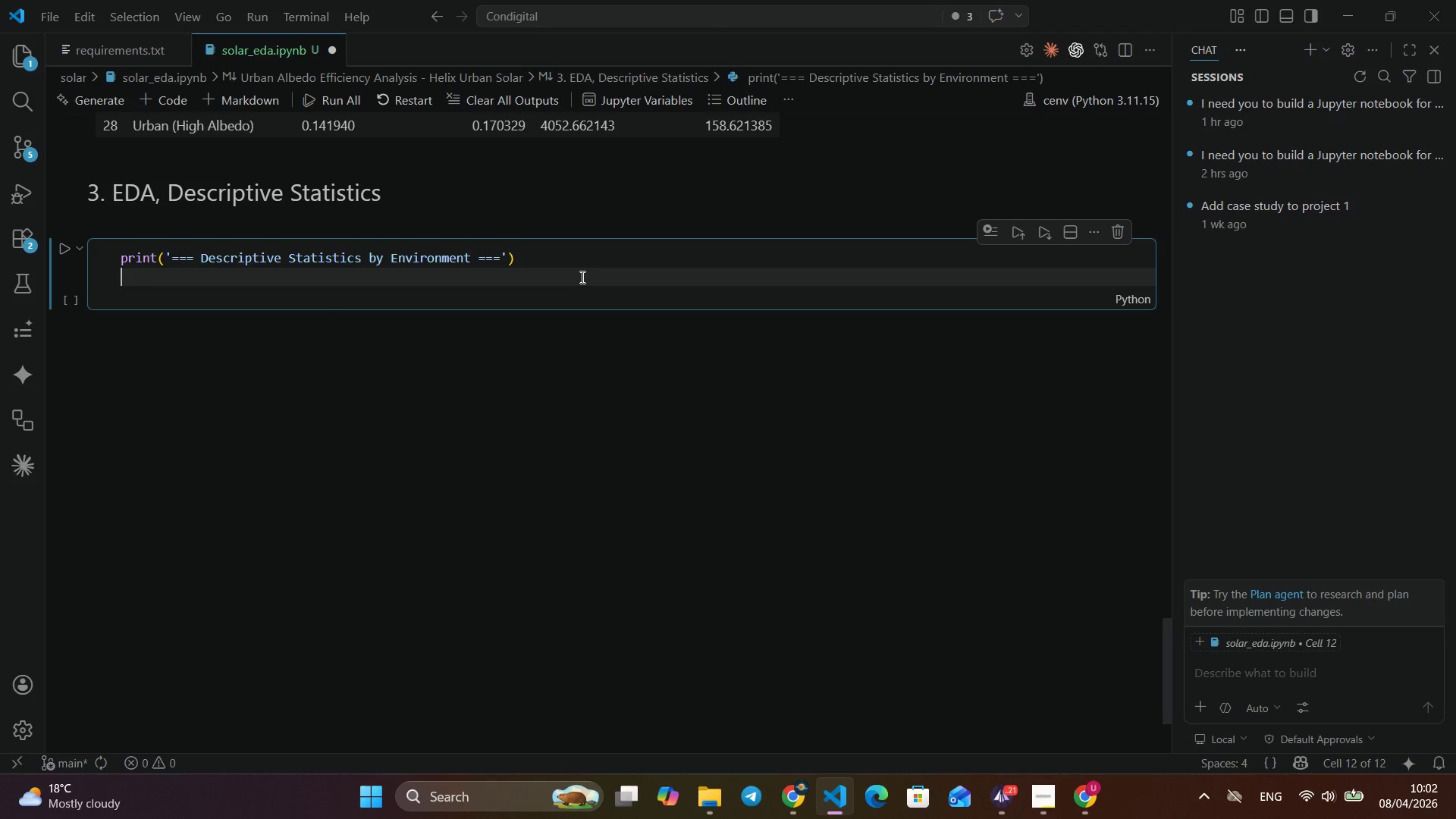 
key(ArrowRight)
 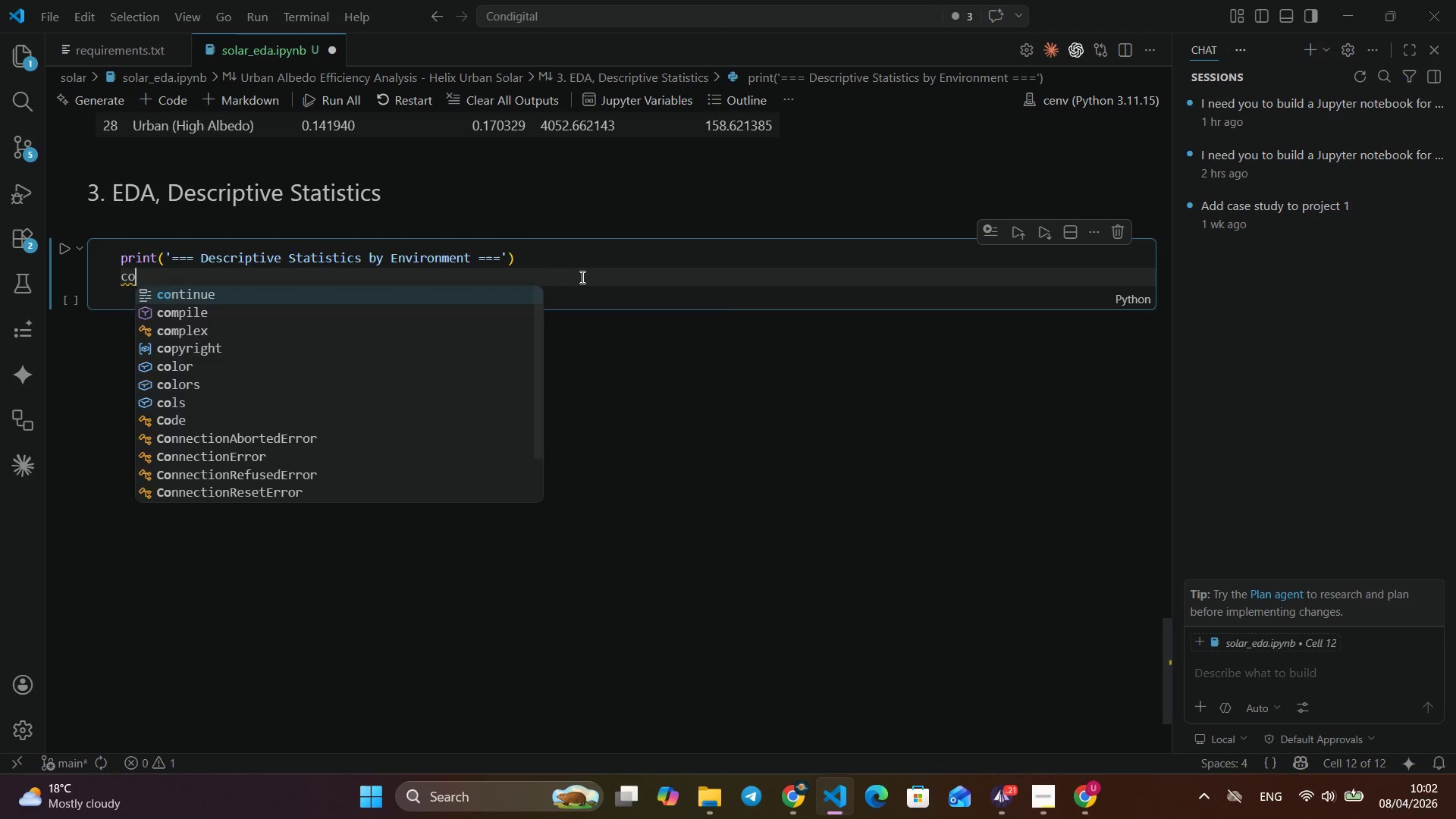 
key(Enter)
 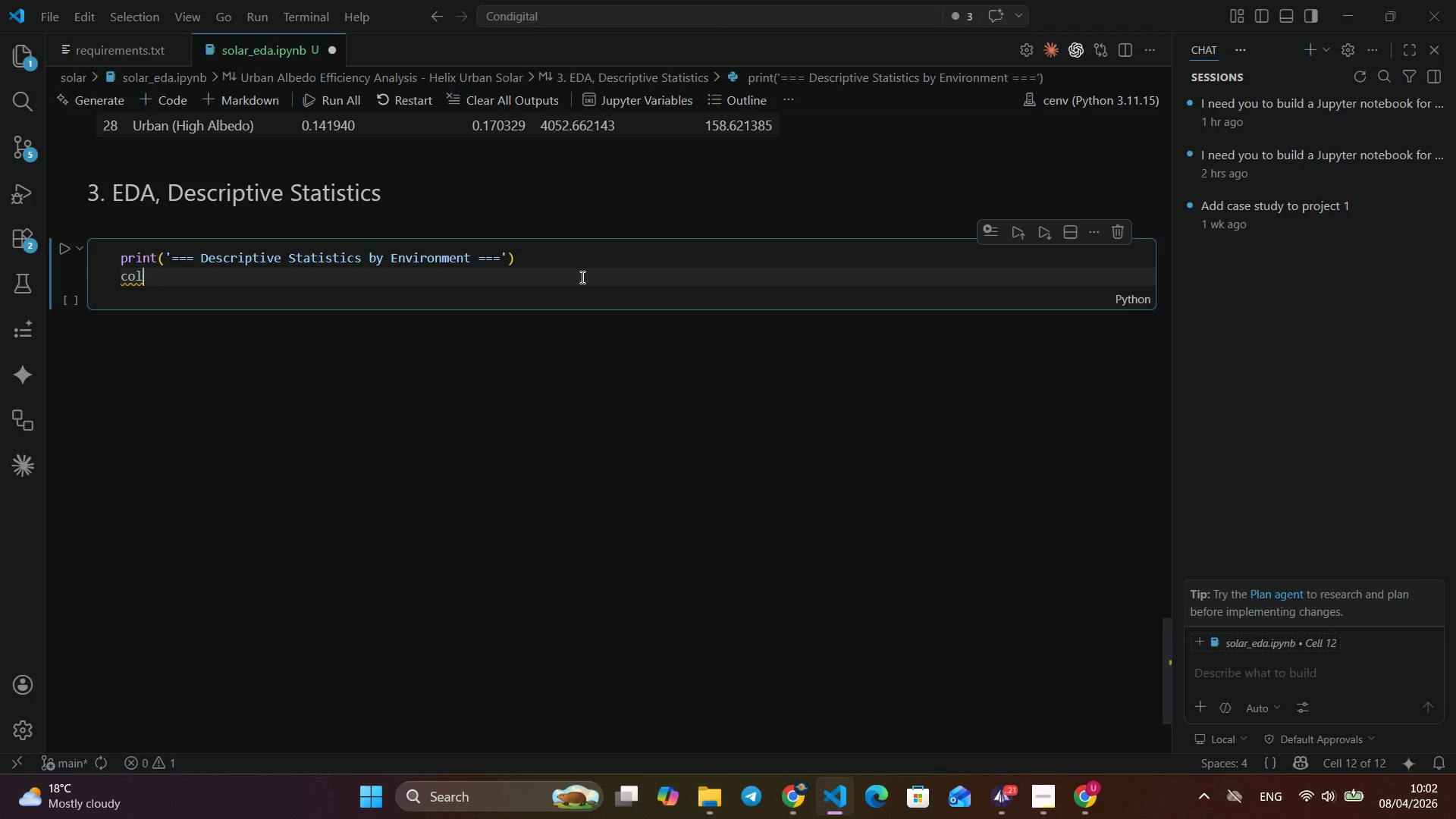 
type(cold)
key(Backspace)
type(s = [)
 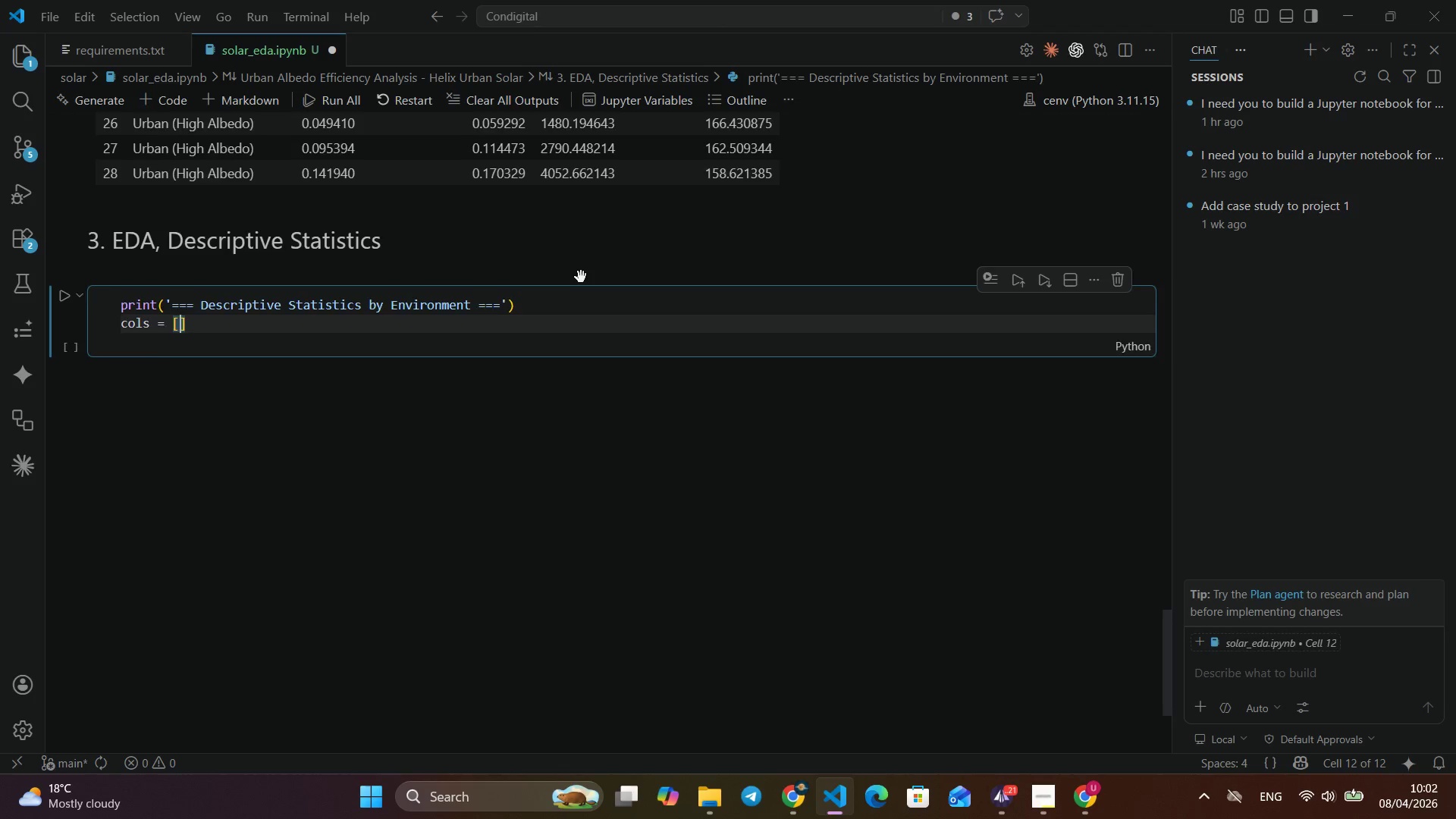 
scroll: coordinate [569, 290], scroll_direction: up, amount: 34.0
 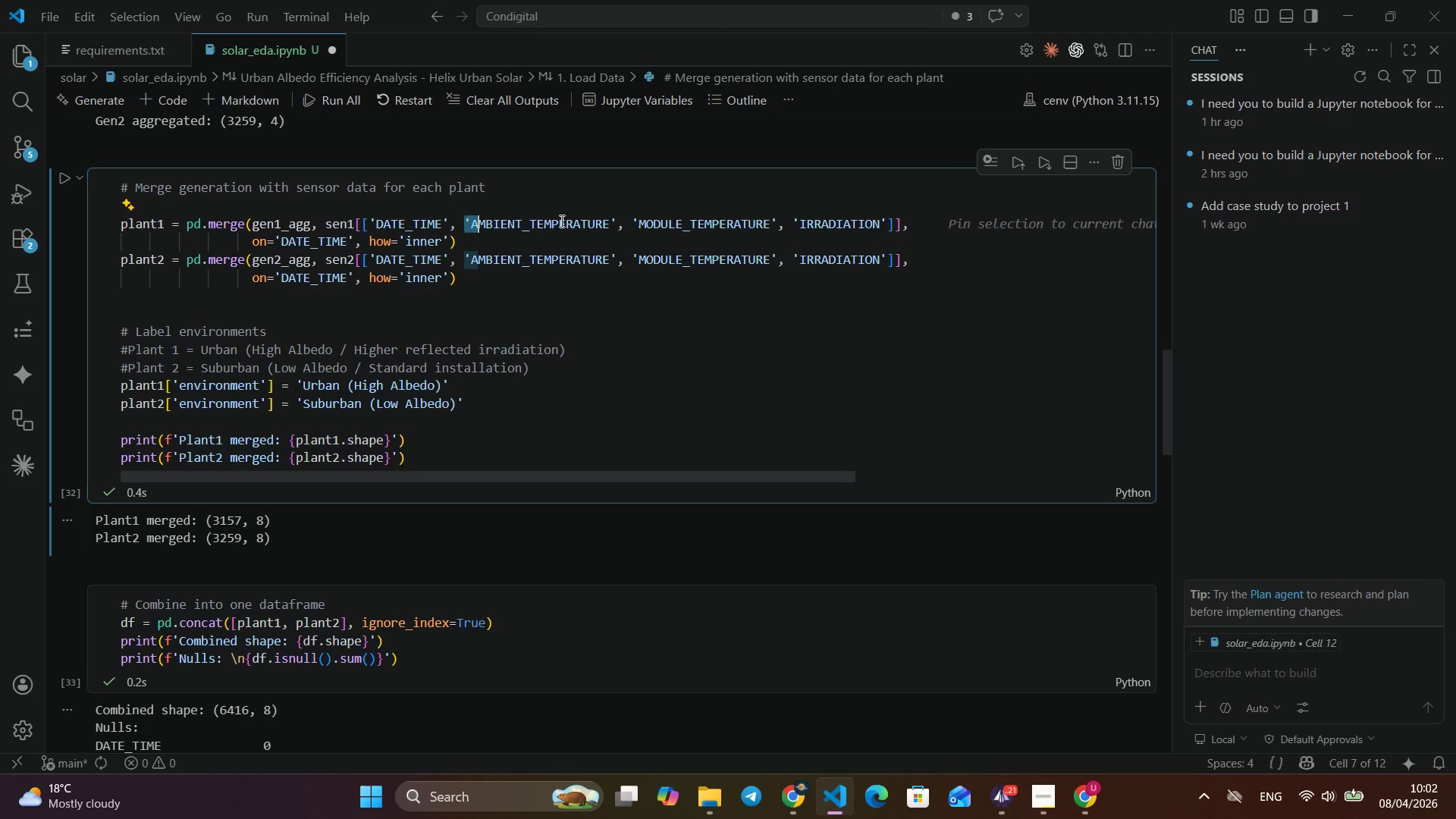 
left_click_drag(start_coordinate=[463, 220], to_coordinate=[604, 224])
 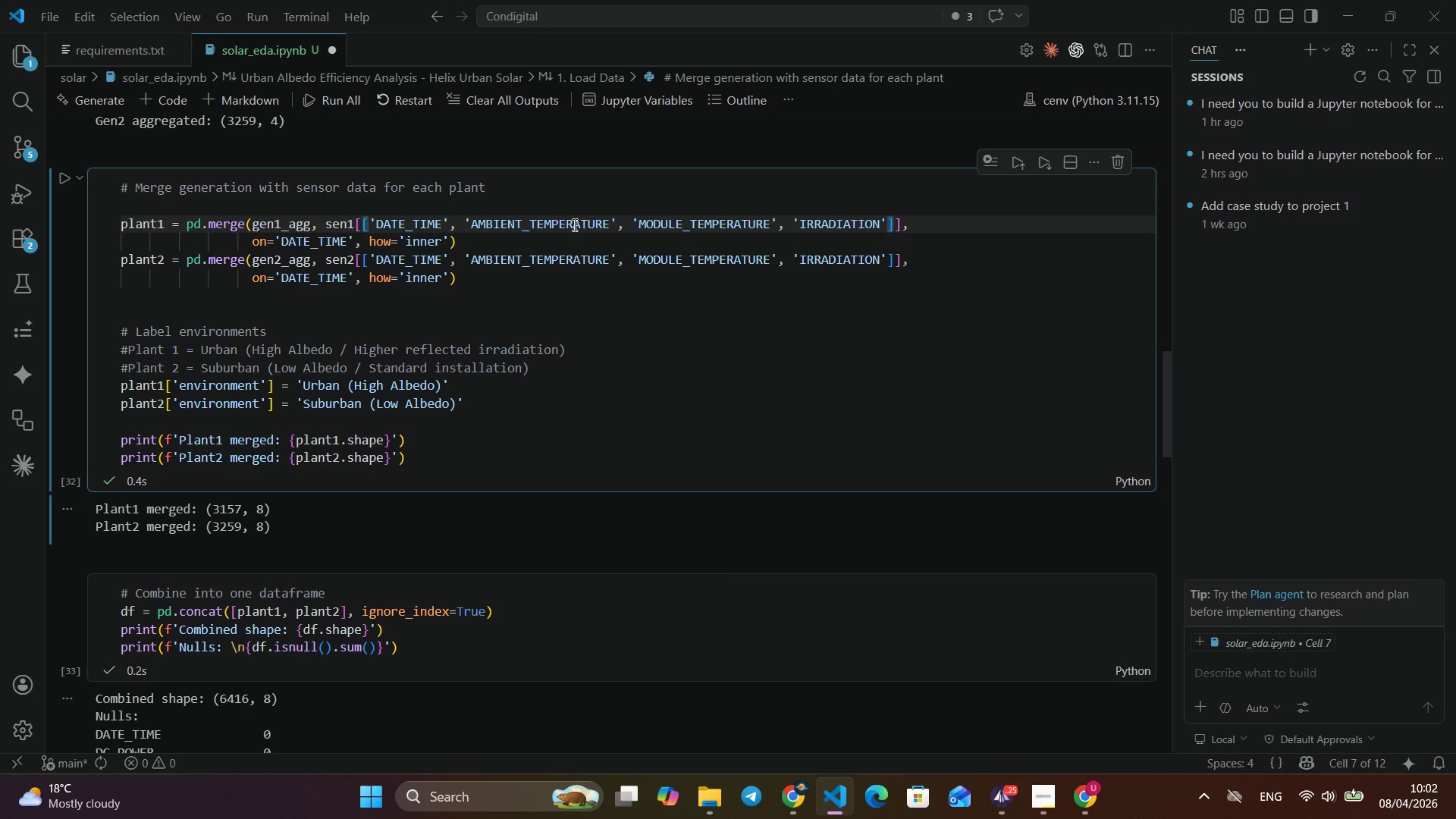 
left_click_drag(start_coordinate=[616, 222], to_coordinate=[177, 570])
 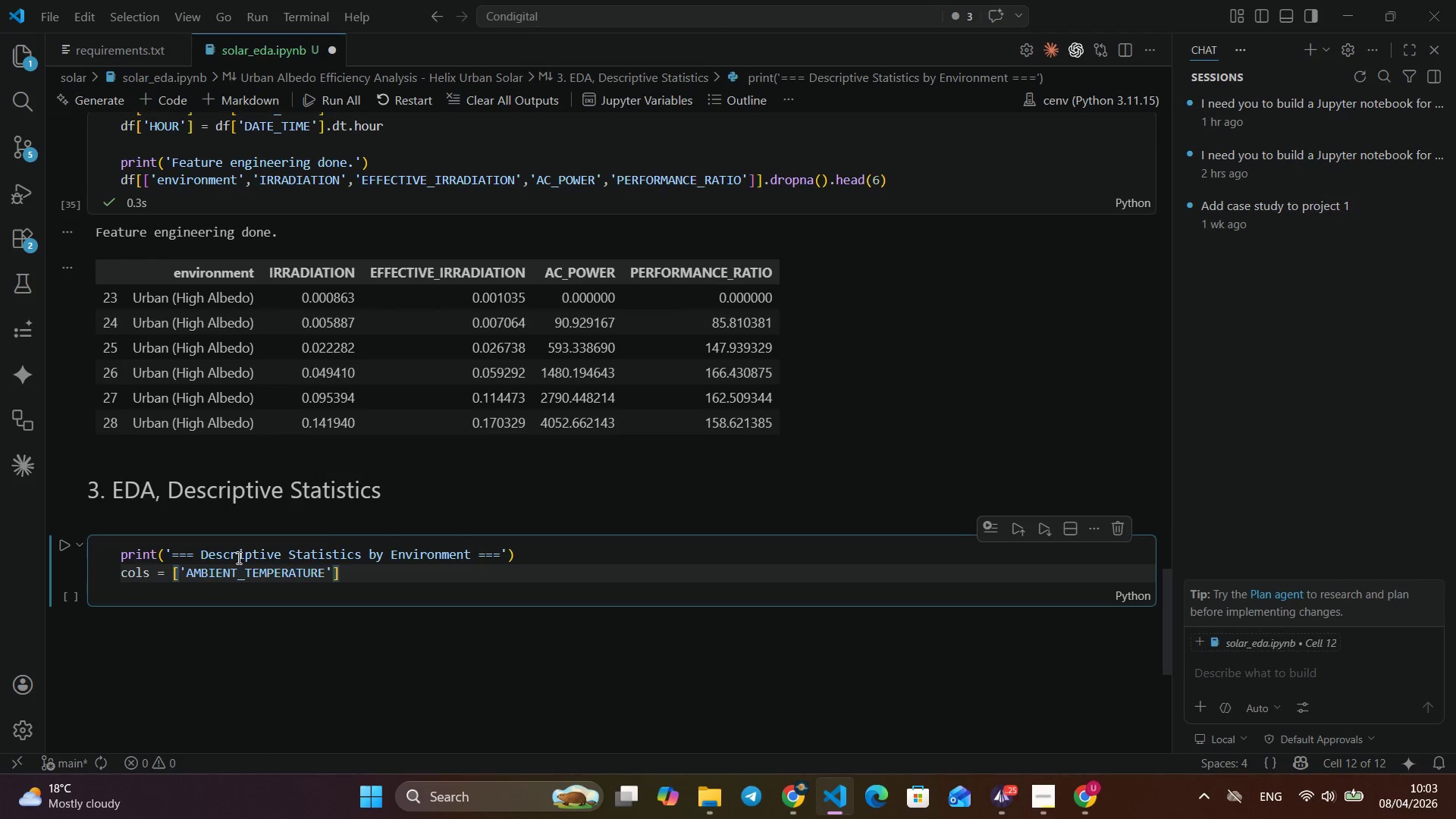 
hold_key(key=ControlLeft, duration=2.34)
 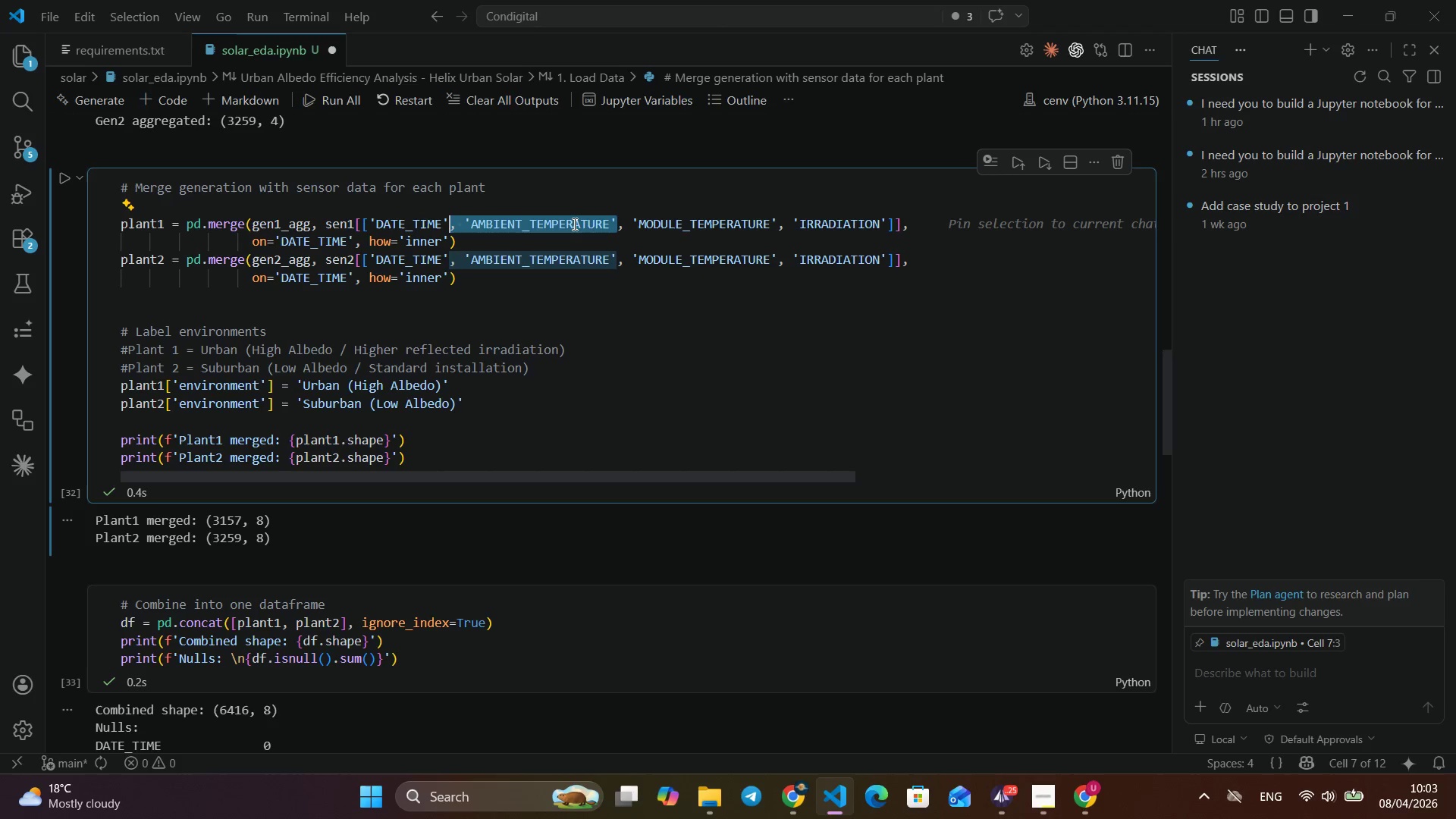 
hold_key(key=ArrowLeft, duration=0.61)
 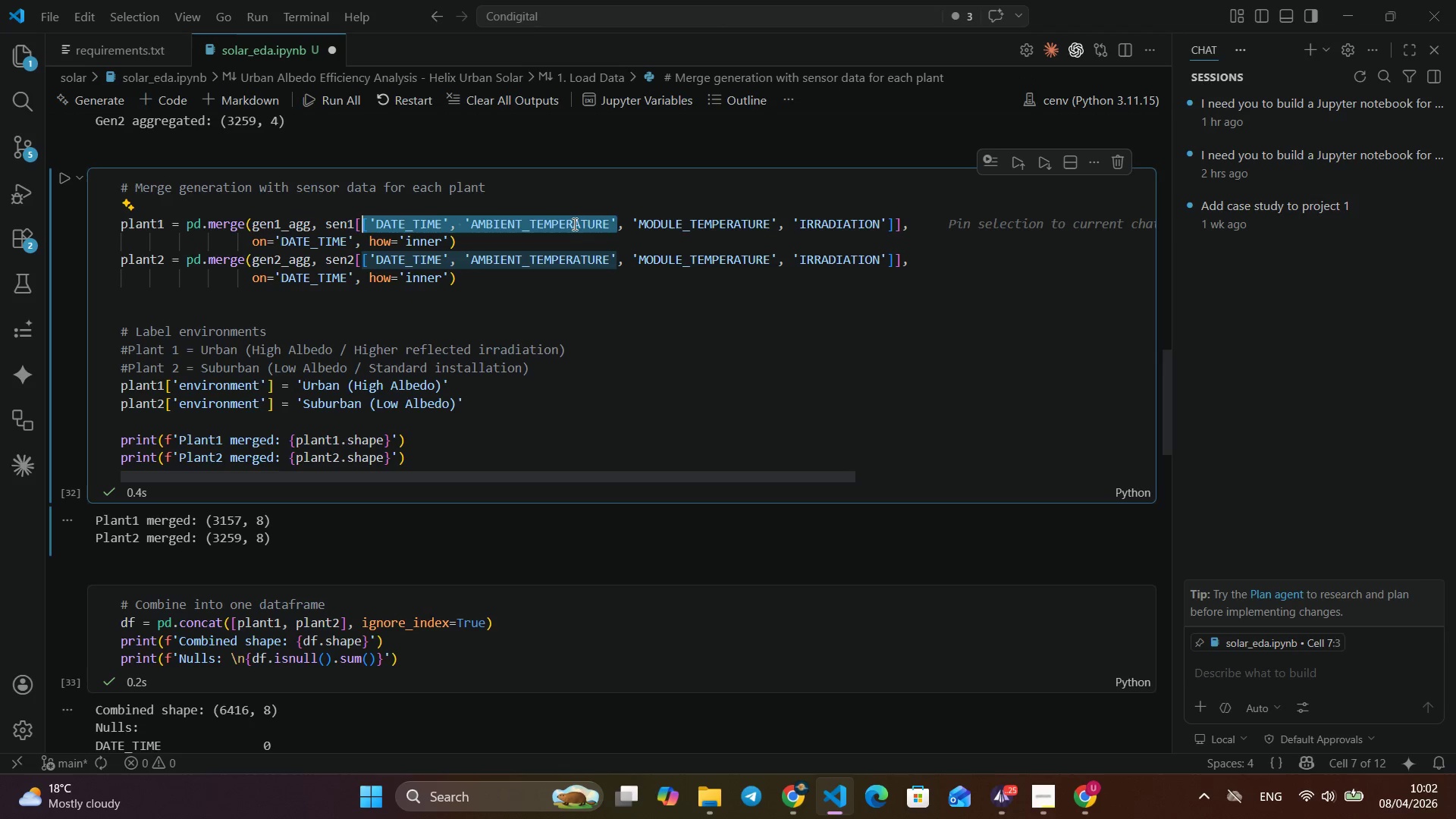 
hold_key(key=ArrowRight, duration=0.52)
 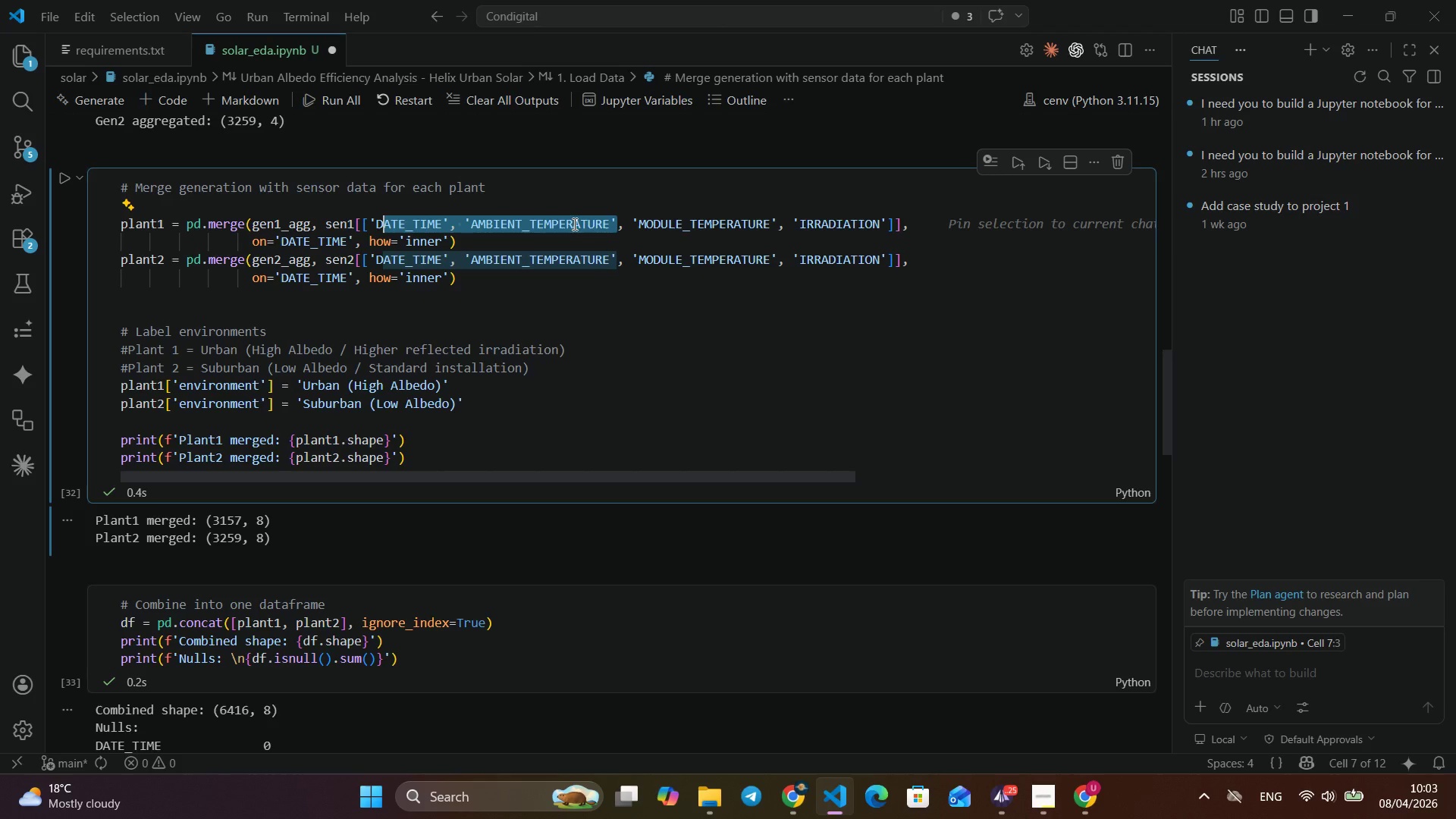 
key(Shift+ArrowRight)
 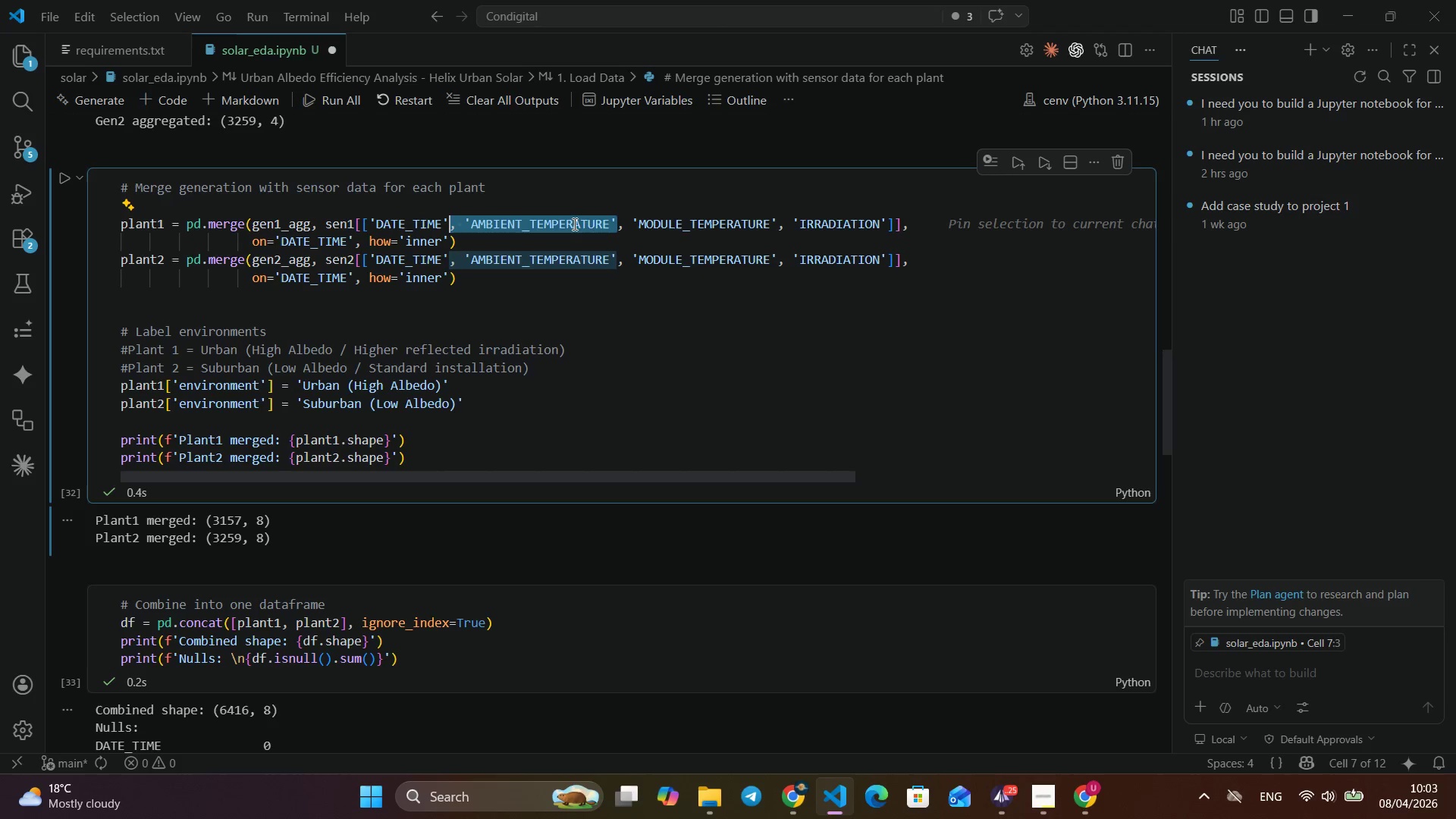 
key(Shift+ArrowRight)
 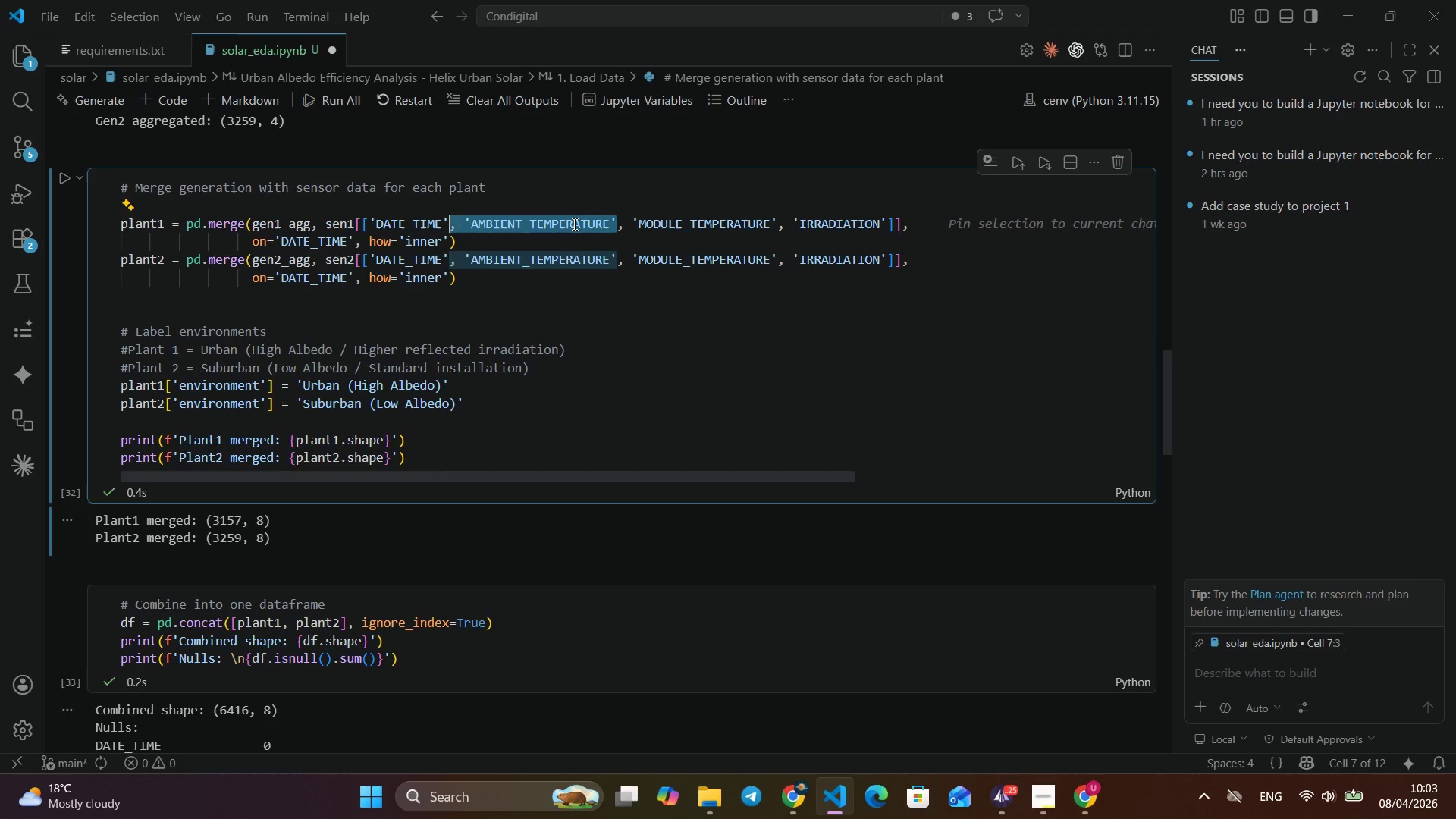 
key(Shift+ArrowRight)
 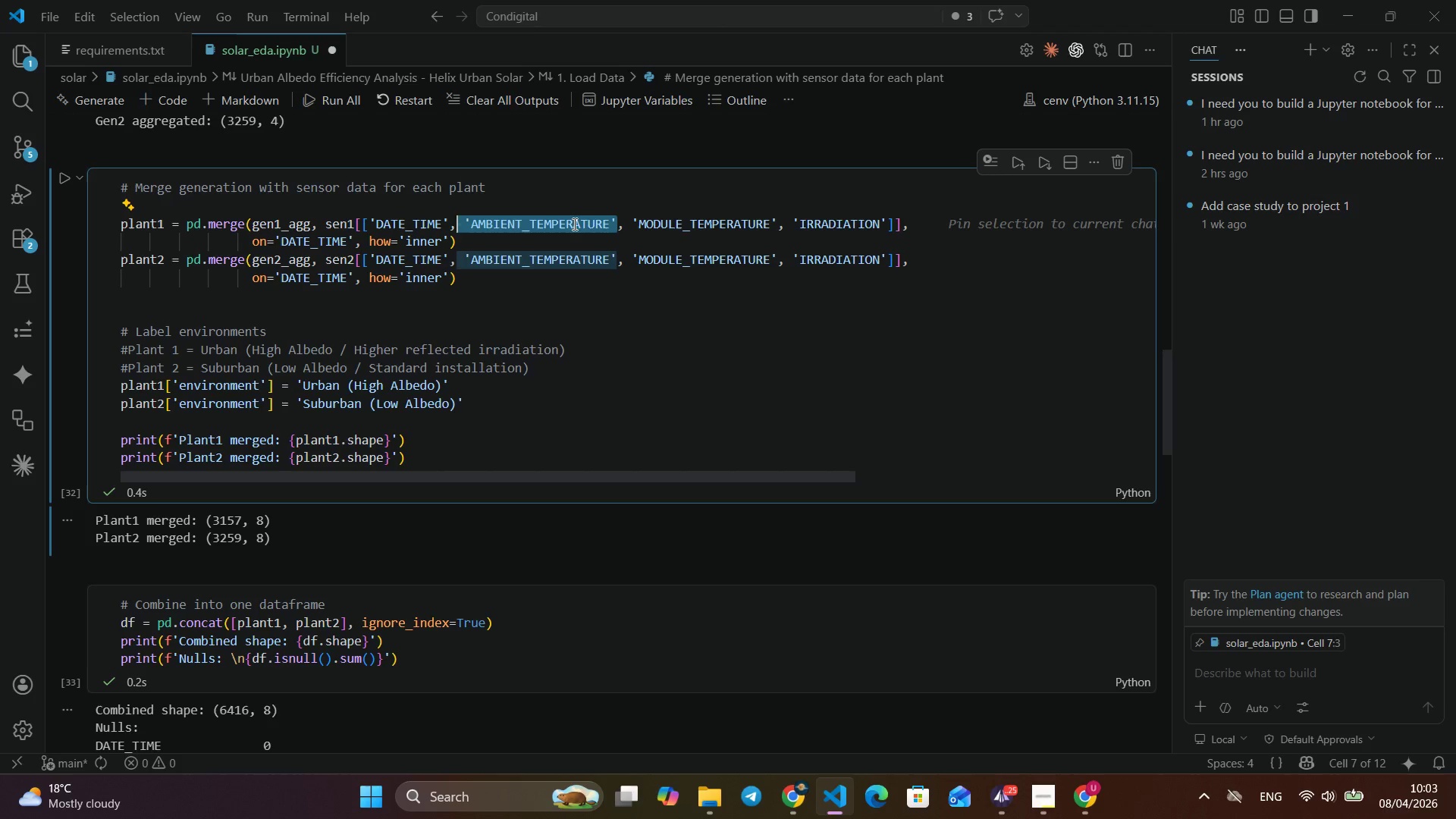 
hold_key(key=ArrowRight, duration=0.64)
 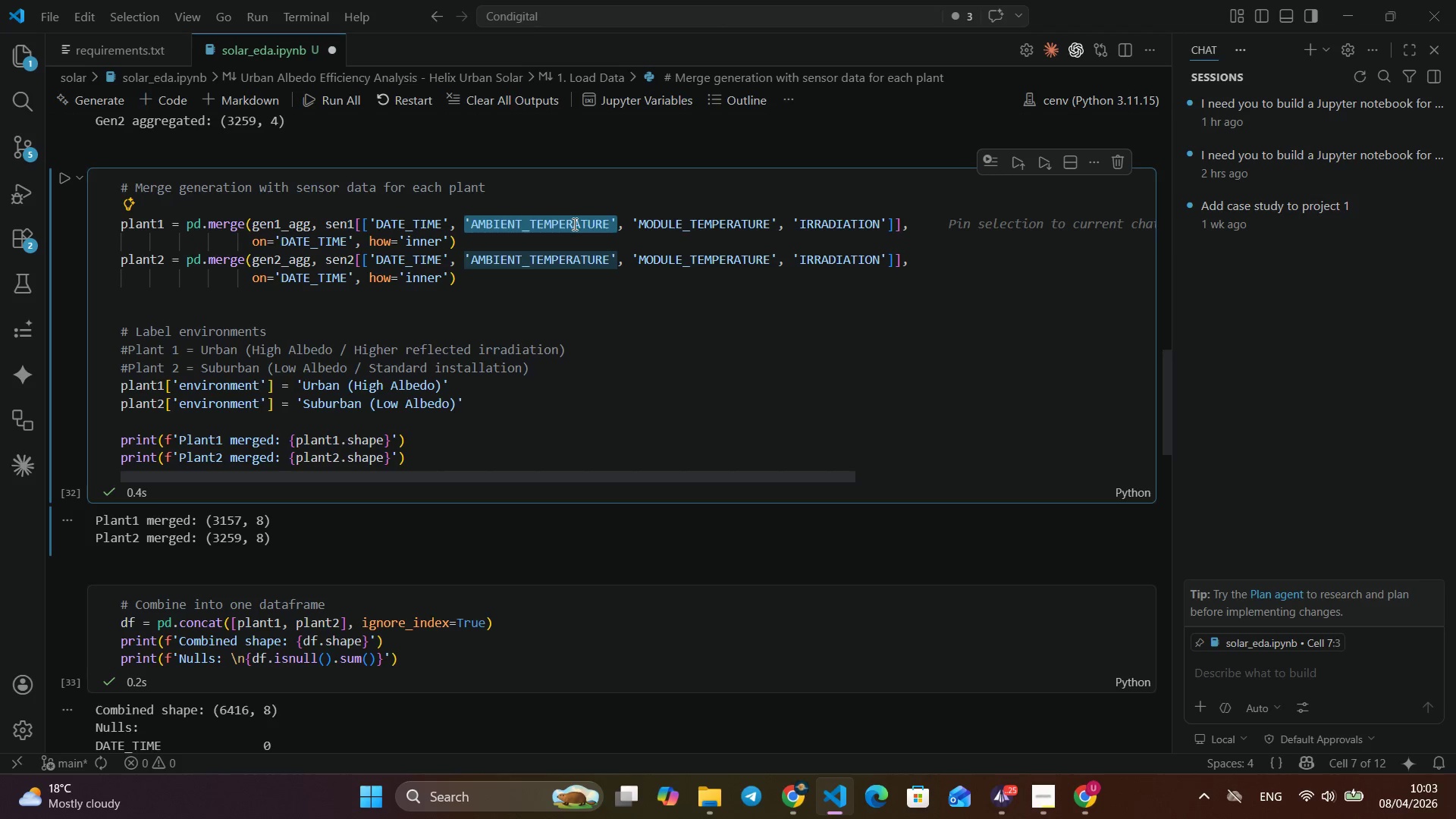 
key(Shift+ArrowRight)
 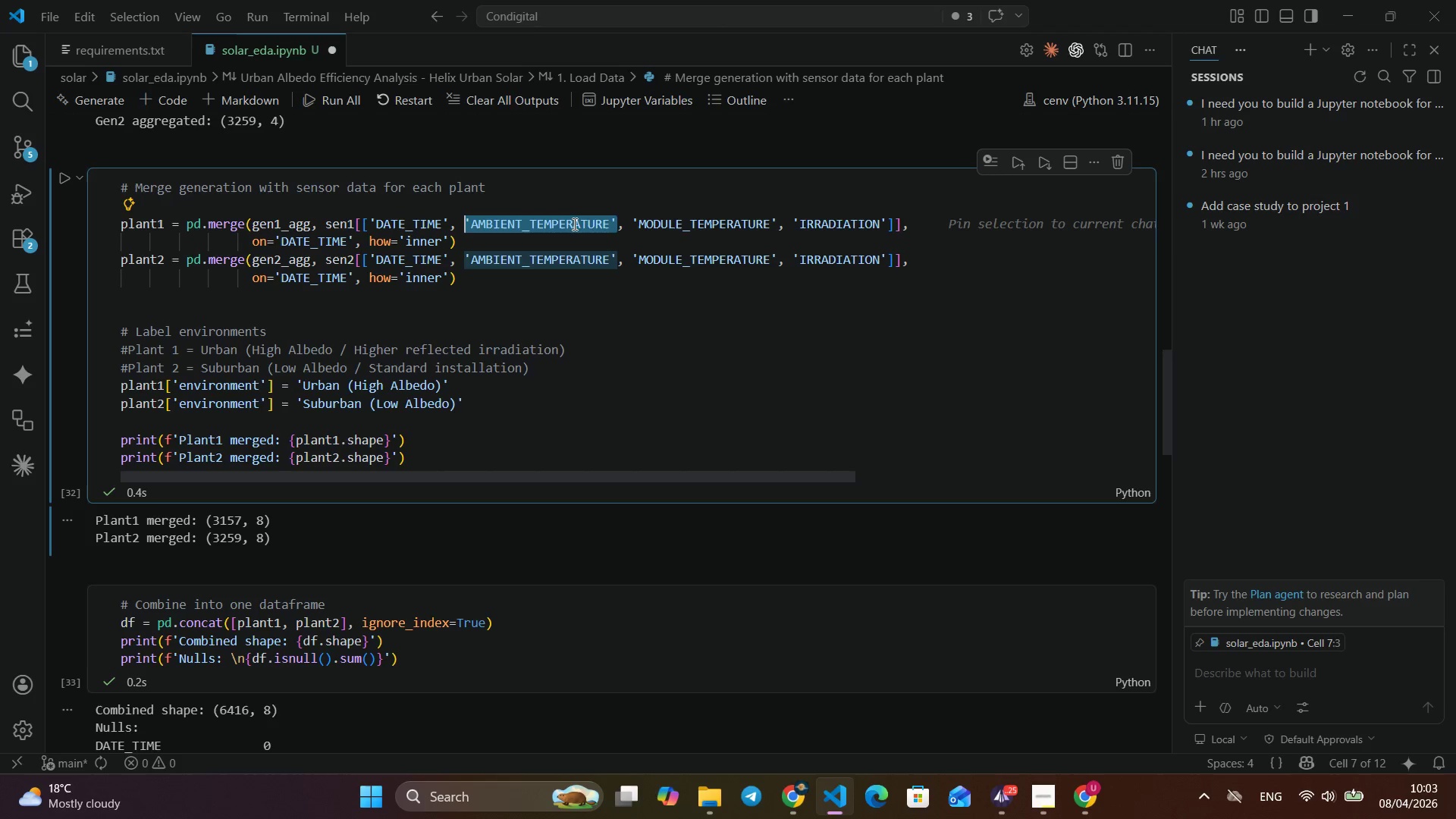 
key(Shift+ArrowRight)
 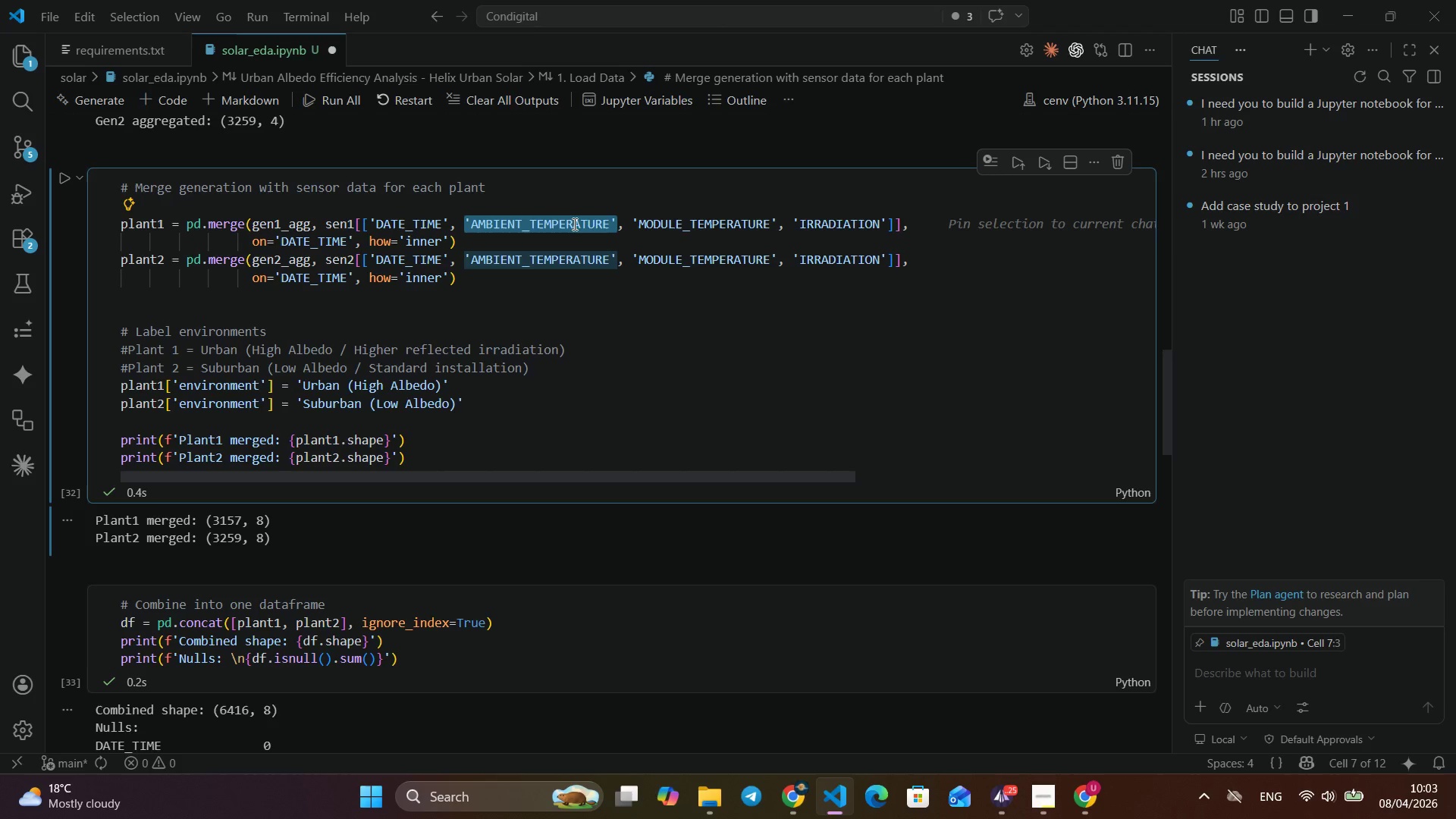 
key(Control+C)
 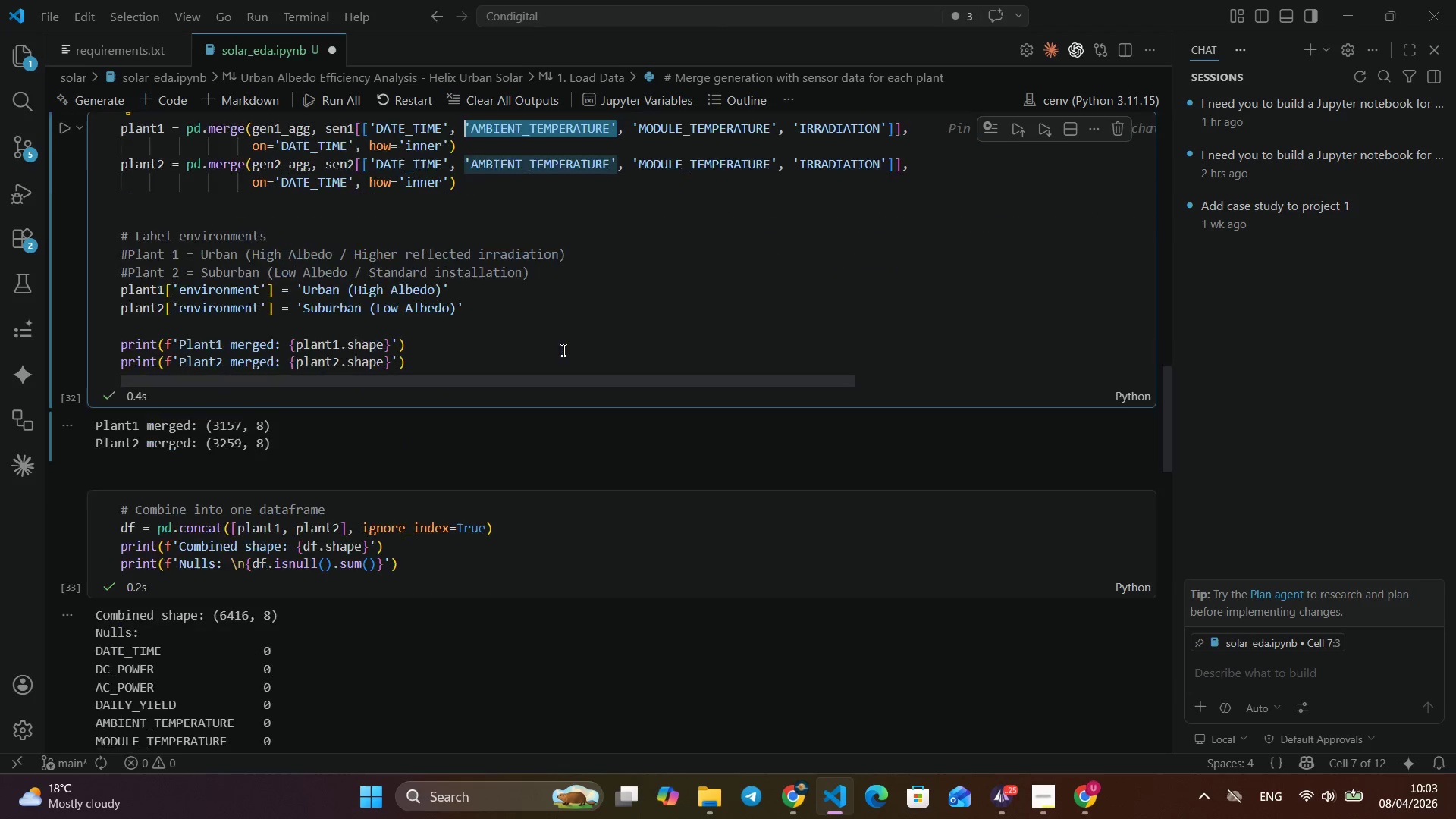 
key(Control+C)
 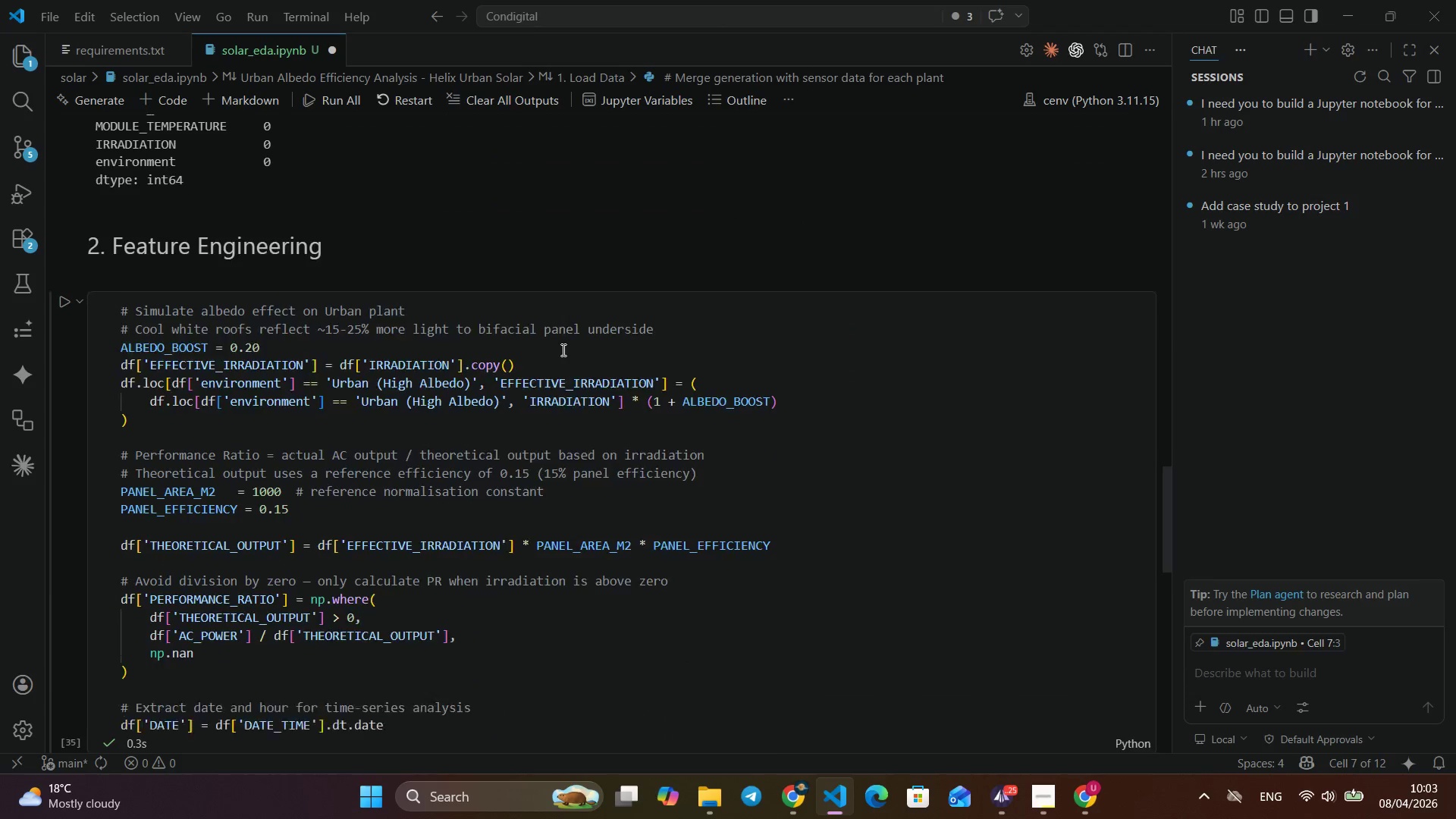 
scroll: coordinate [562, 350], scroll_direction: down, amount: 28.0
 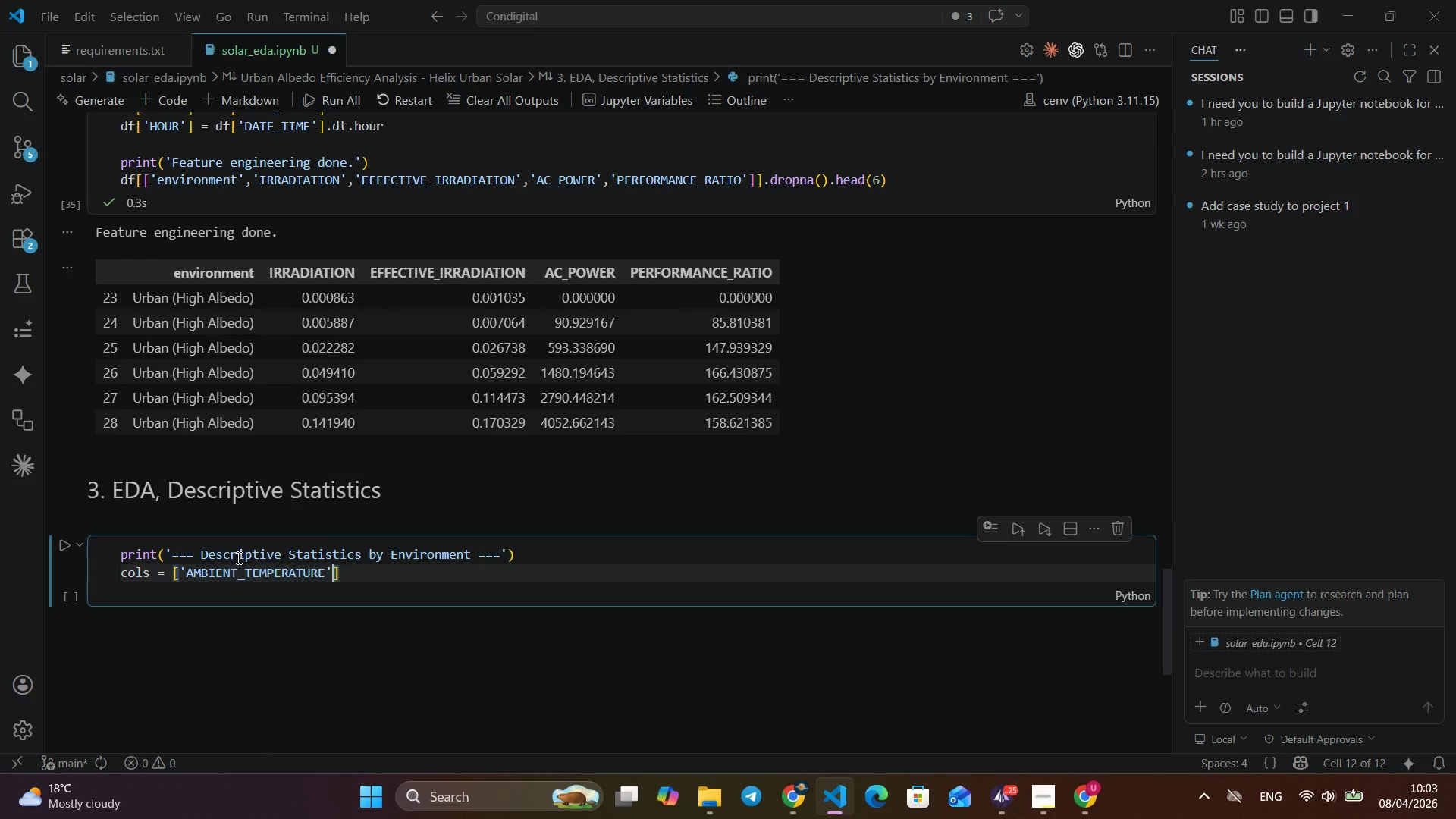 
left_click([177, 570])
 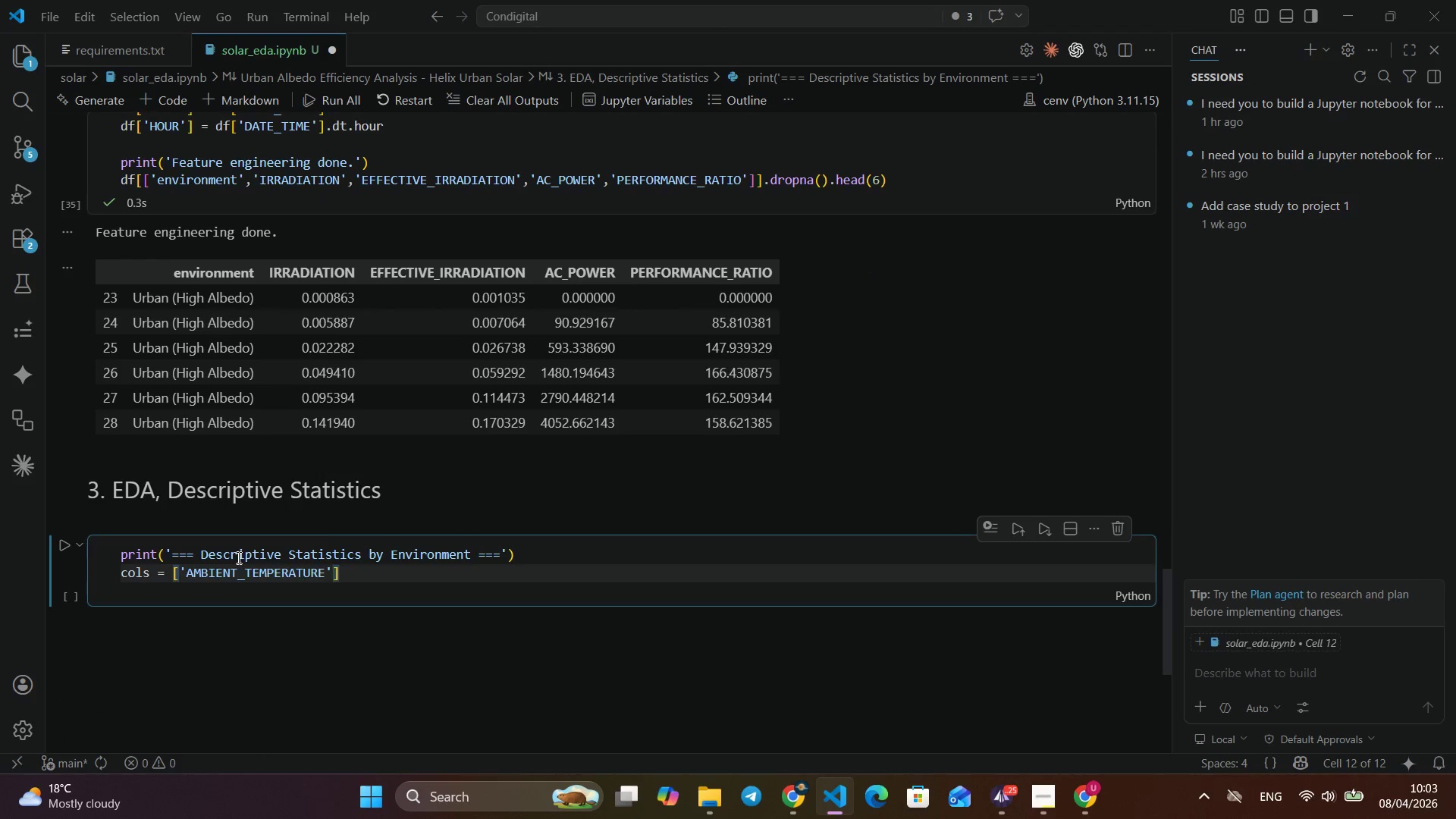 
key(Control+V)
 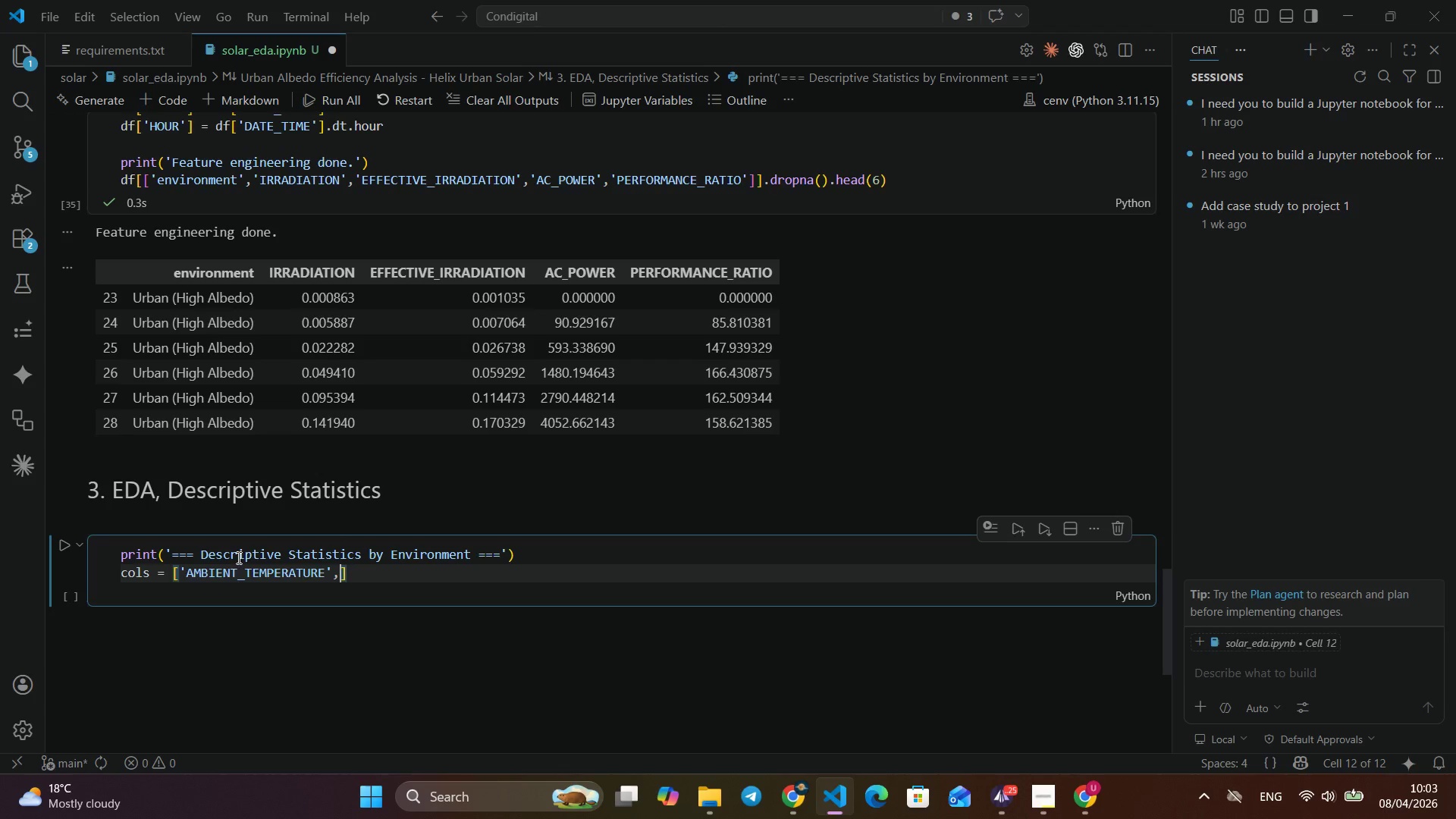 
key(Comma)
 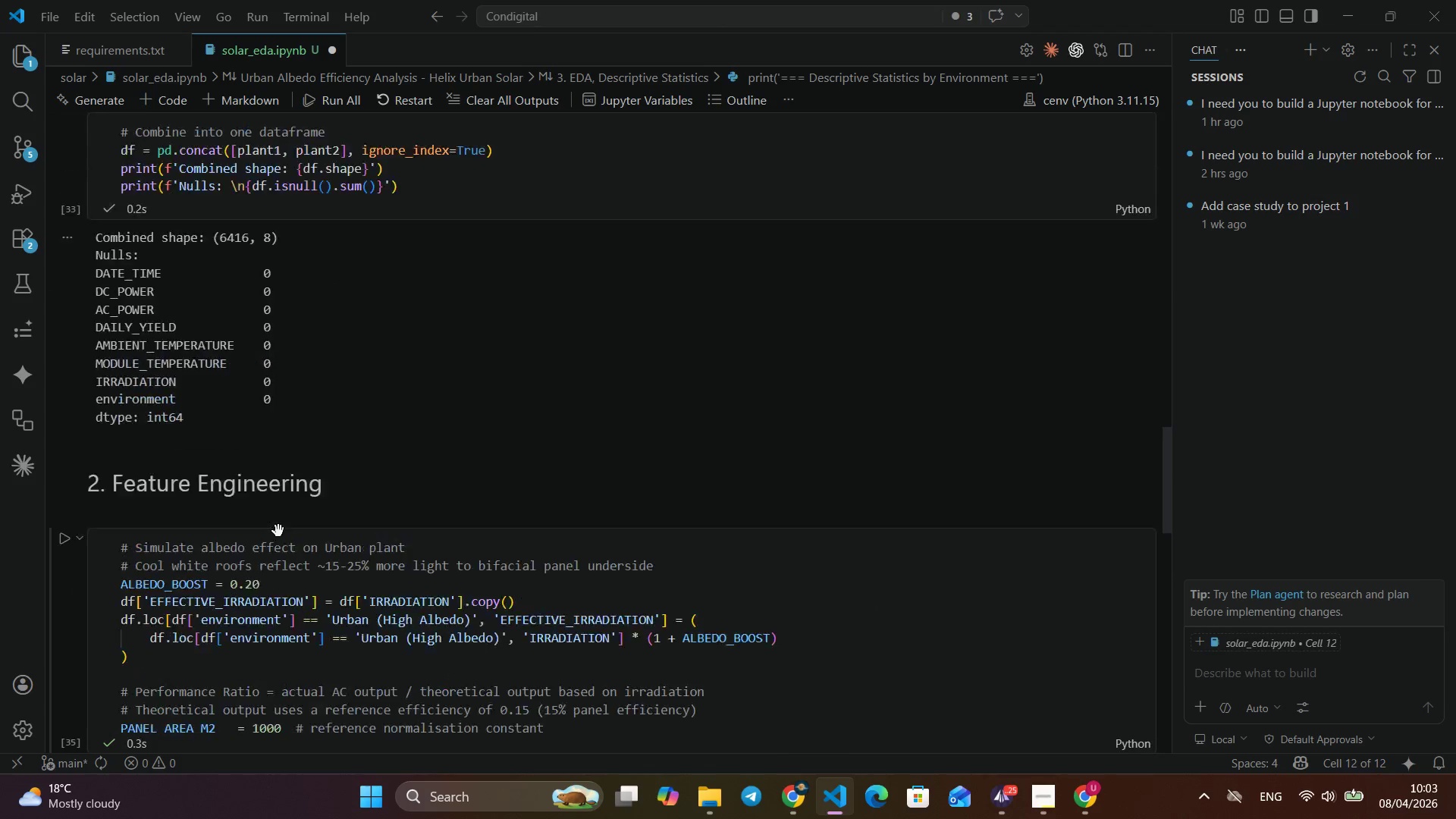 
scroll: coordinate [278, 531], scroll_direction: up, amount: 20.0
 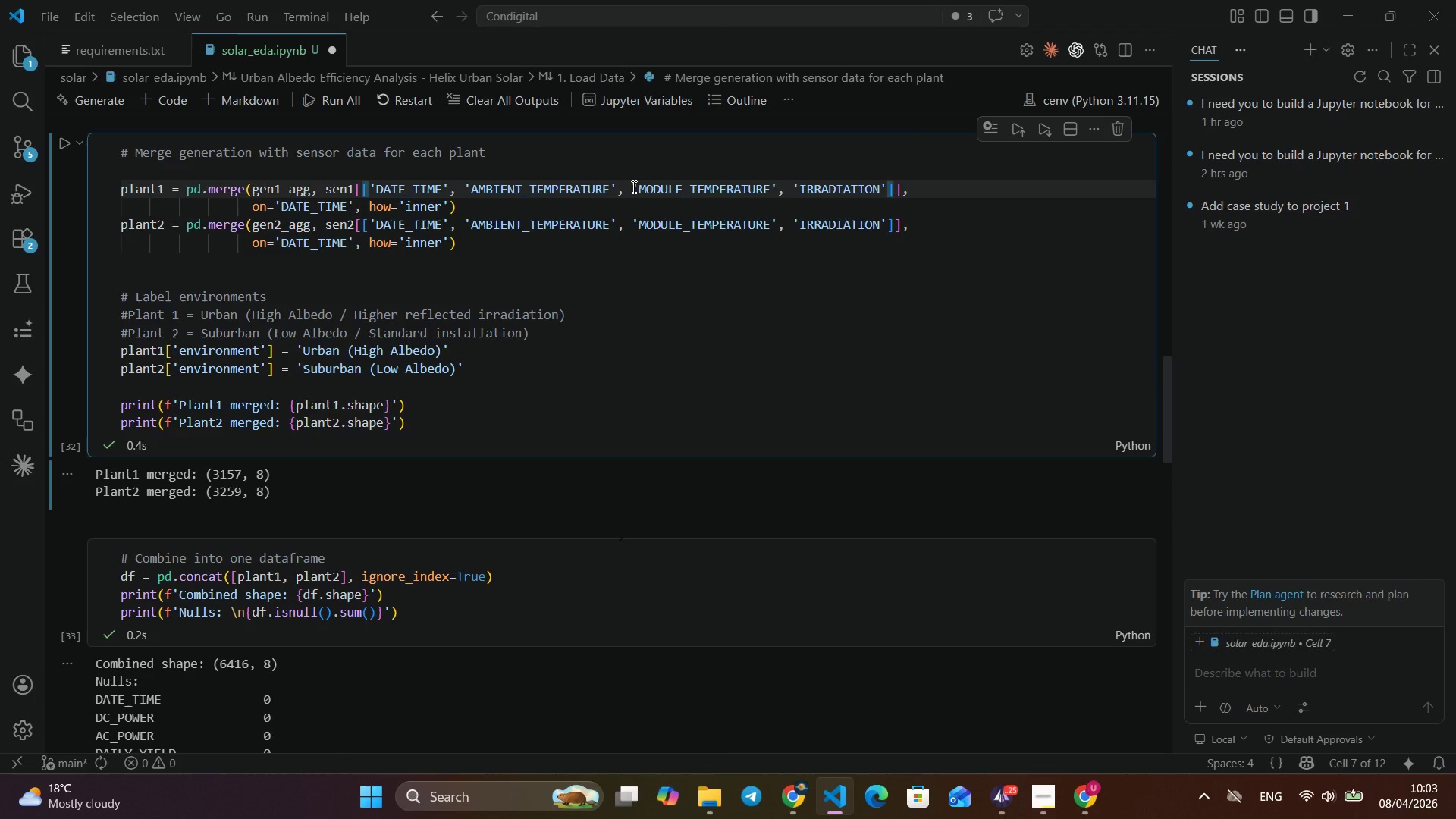 
key(Control+ArrowRight)
 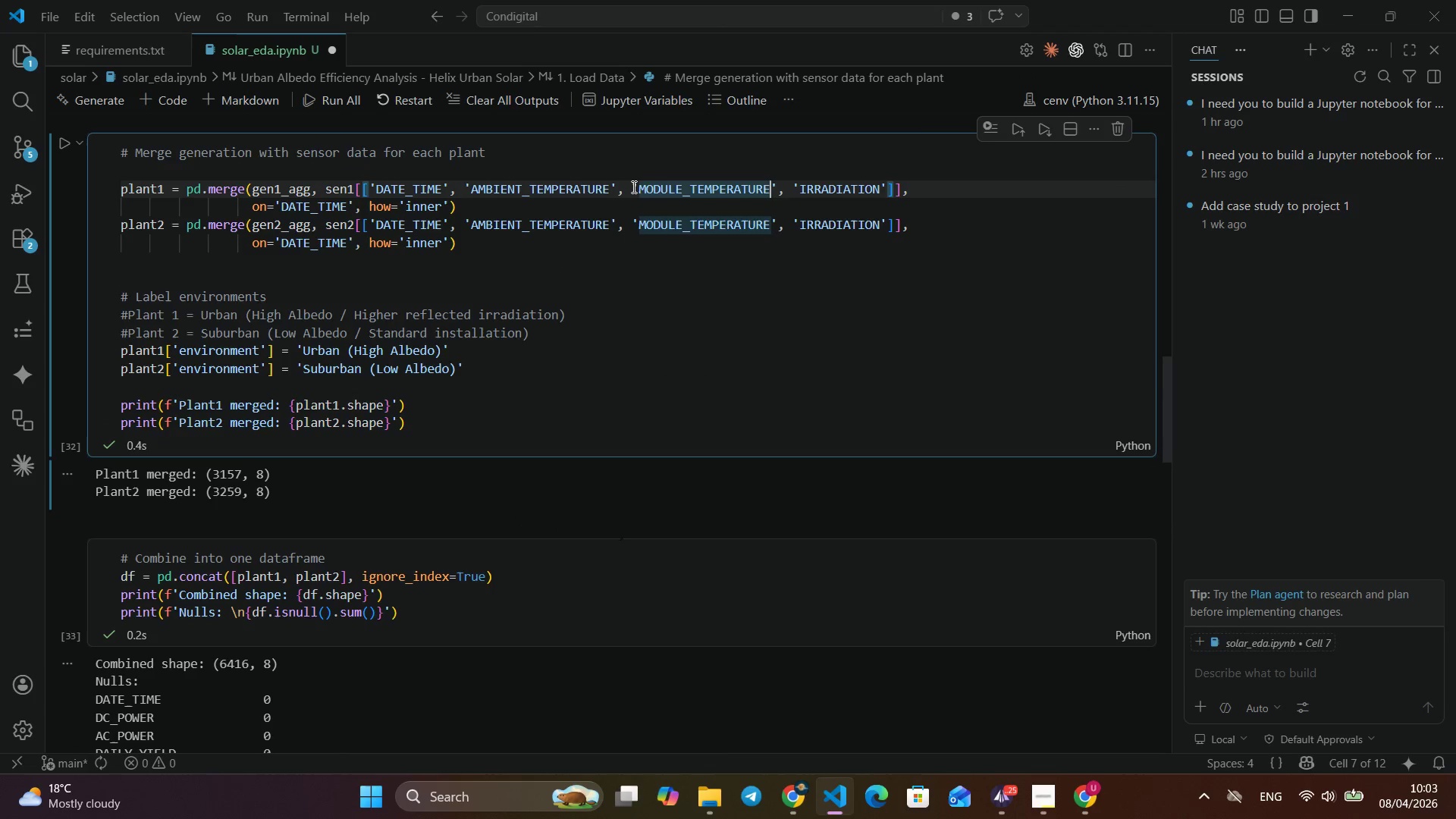 
key(Control+C)
 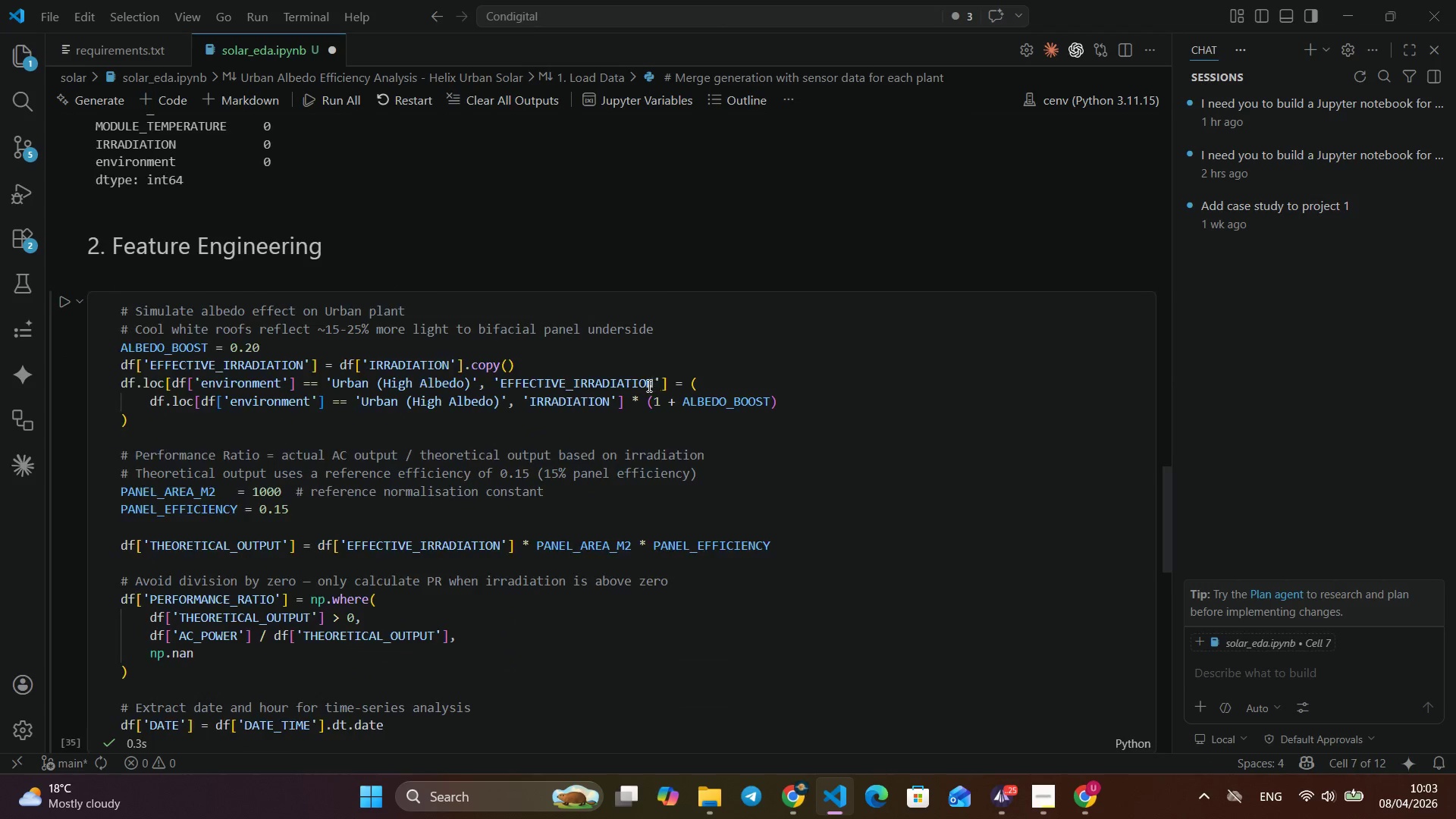 
scroll: coordinate [592, 352], scroll_direction: down, amount: 32.0
 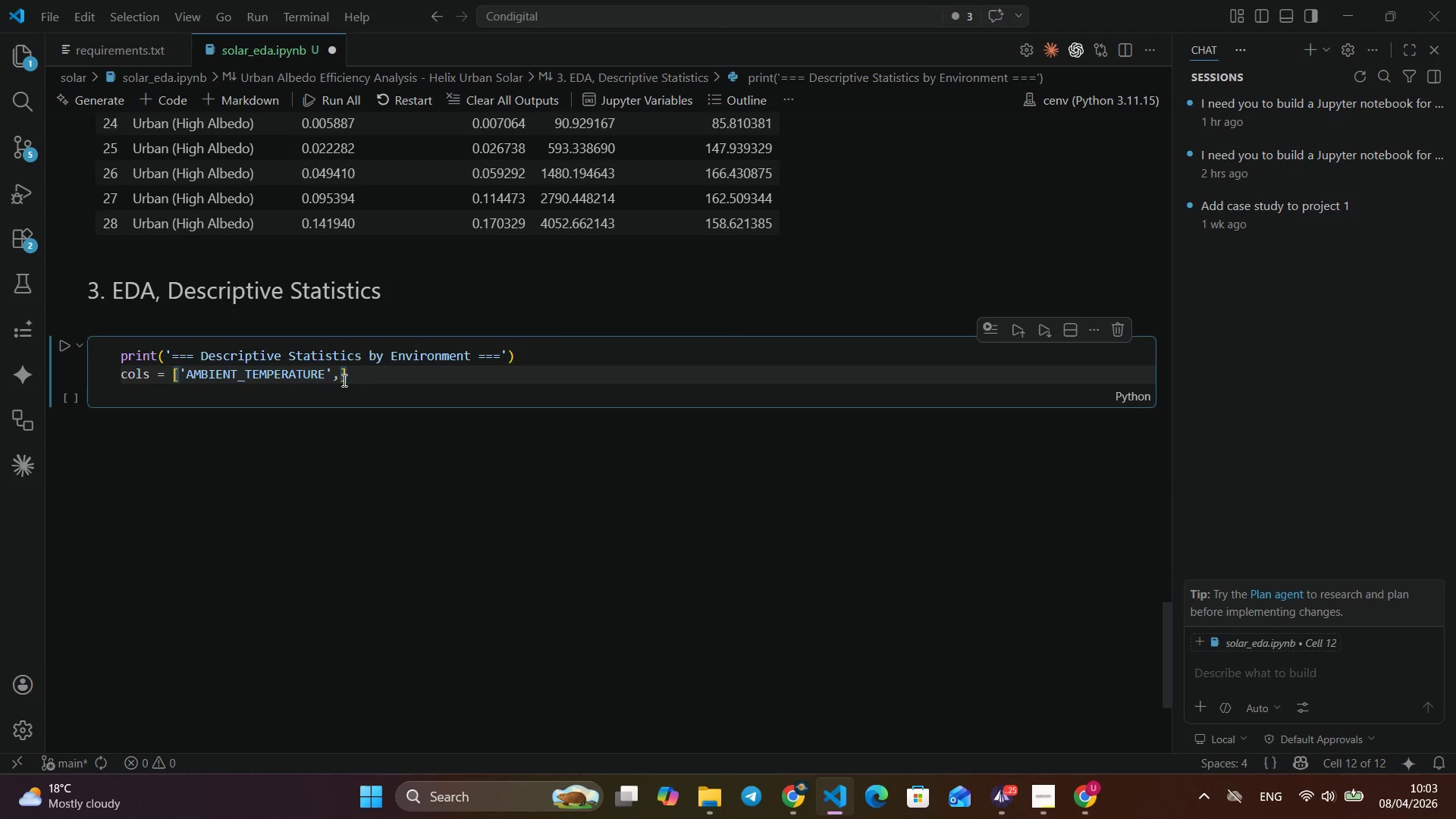 
left_click([343, 380])
 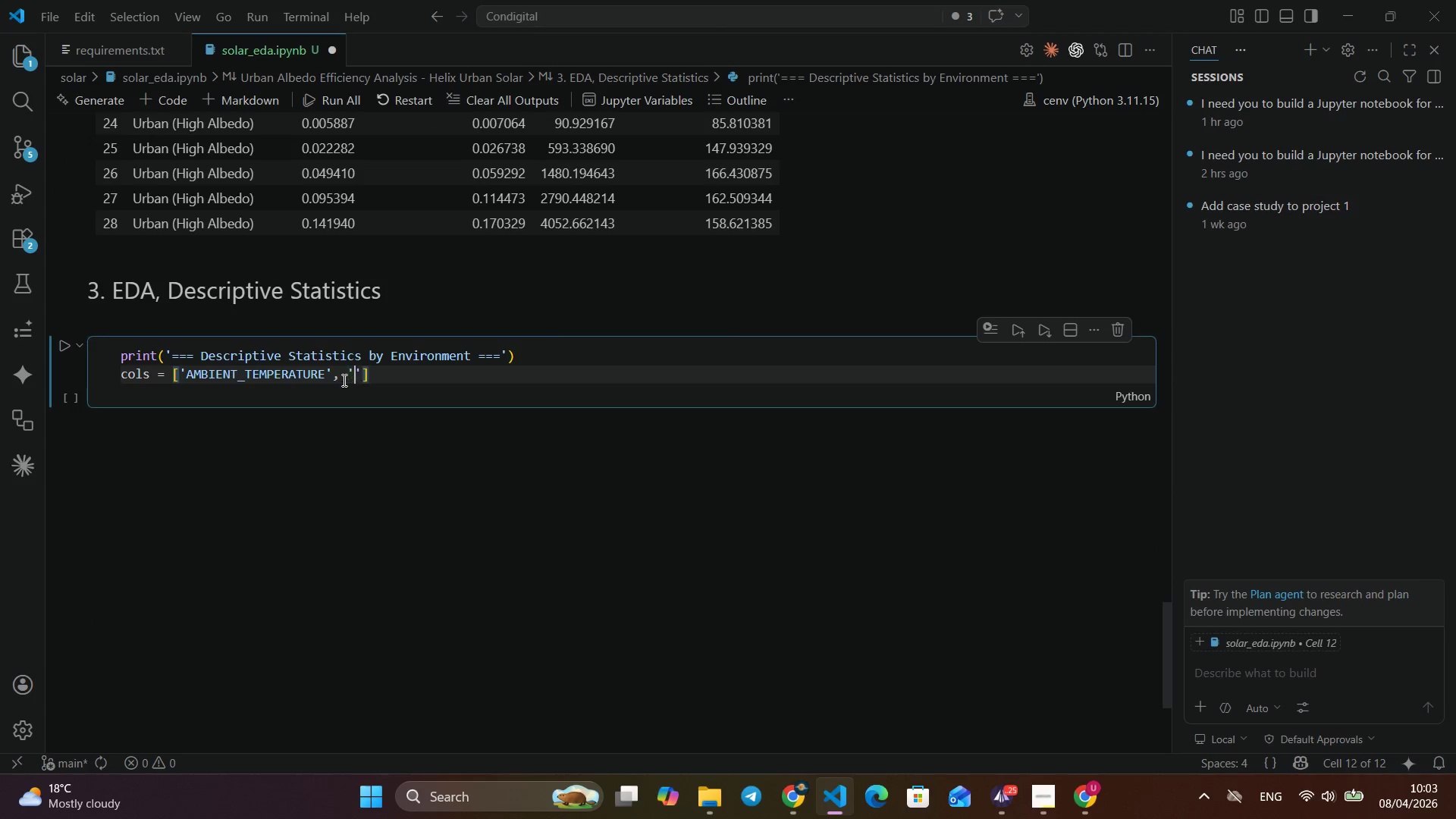 
key(Control+ControlLeft)
 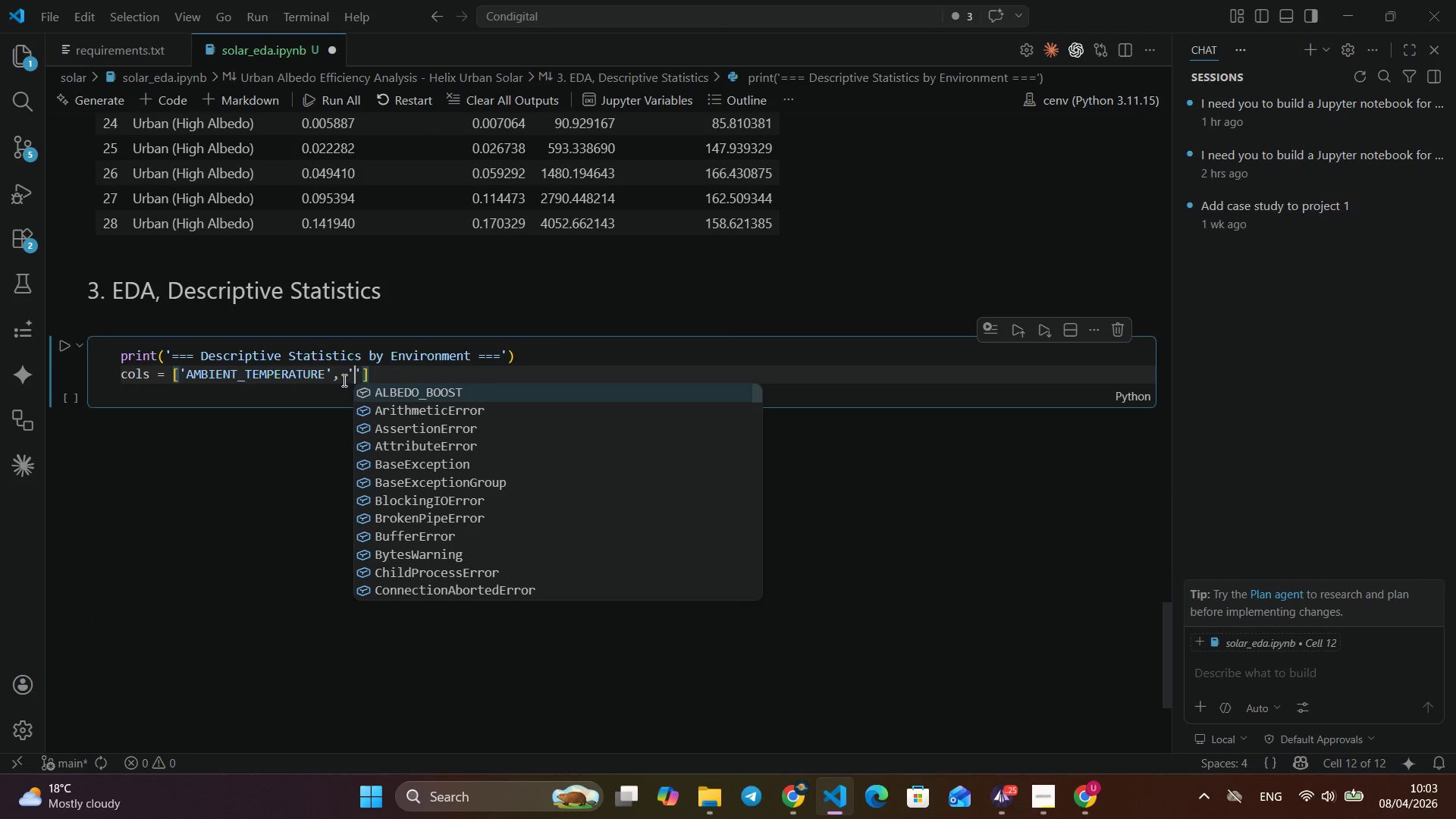 
key(Space)
 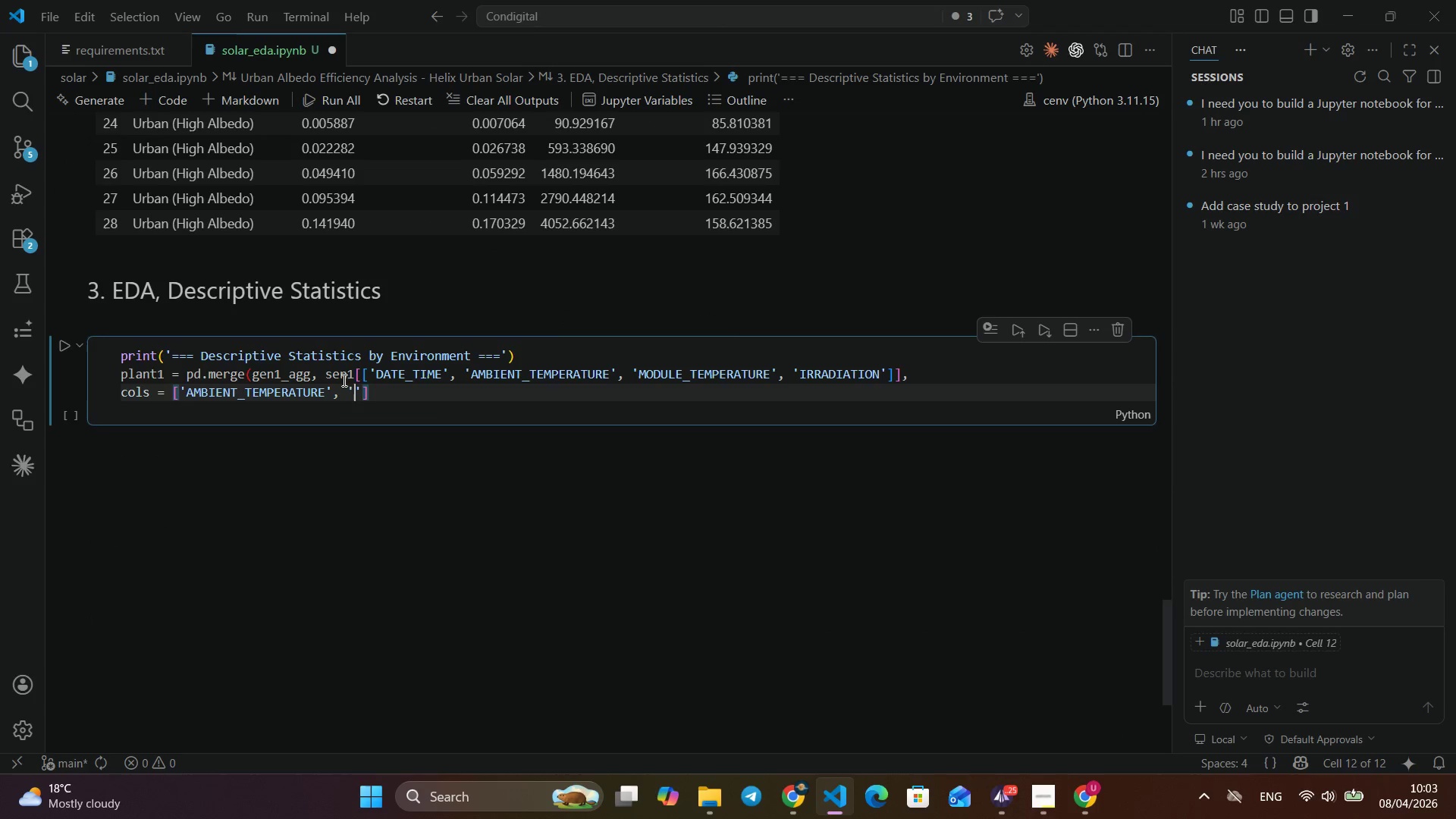 
key(Quote)
 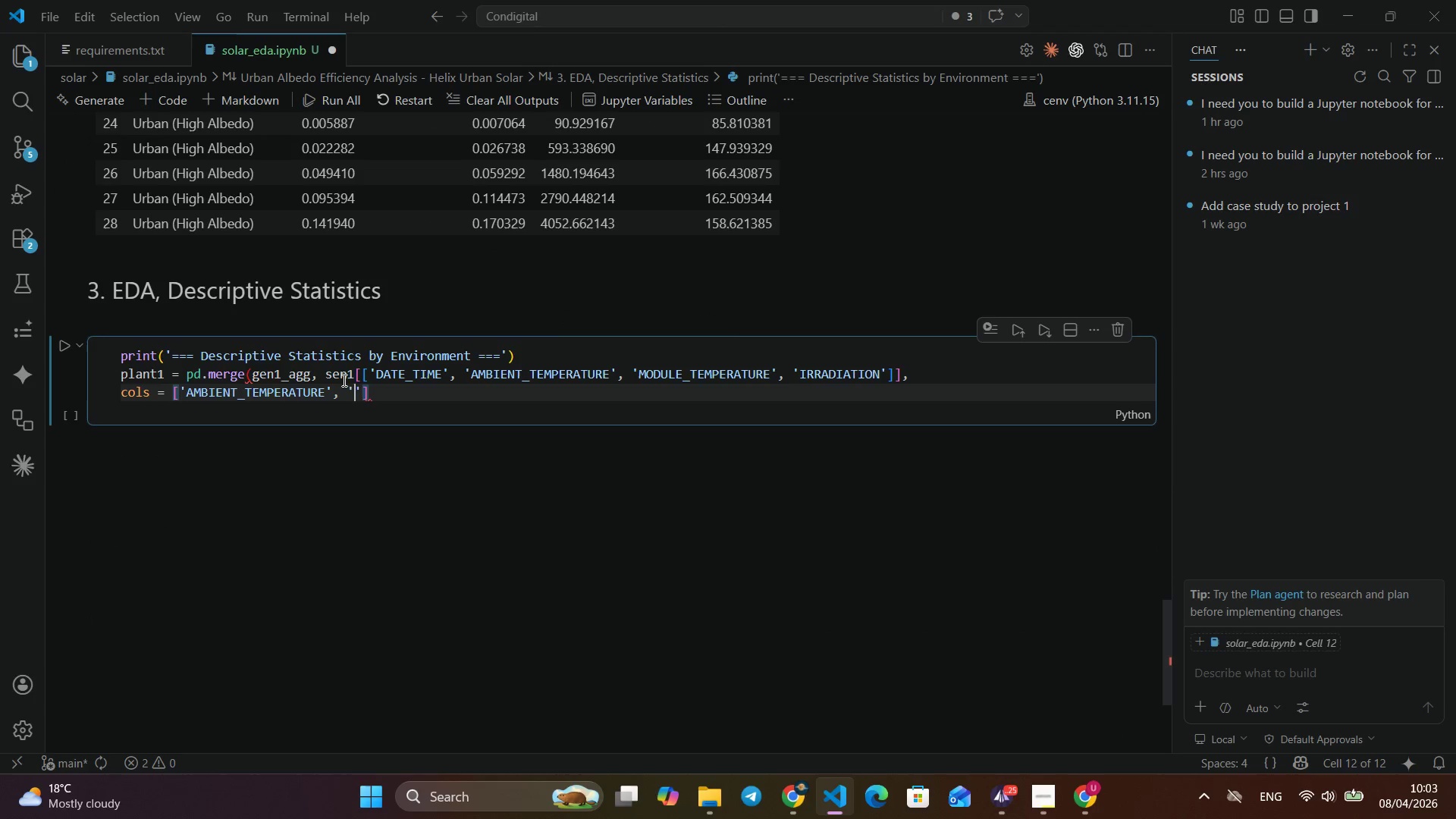 
key(Control+V)
 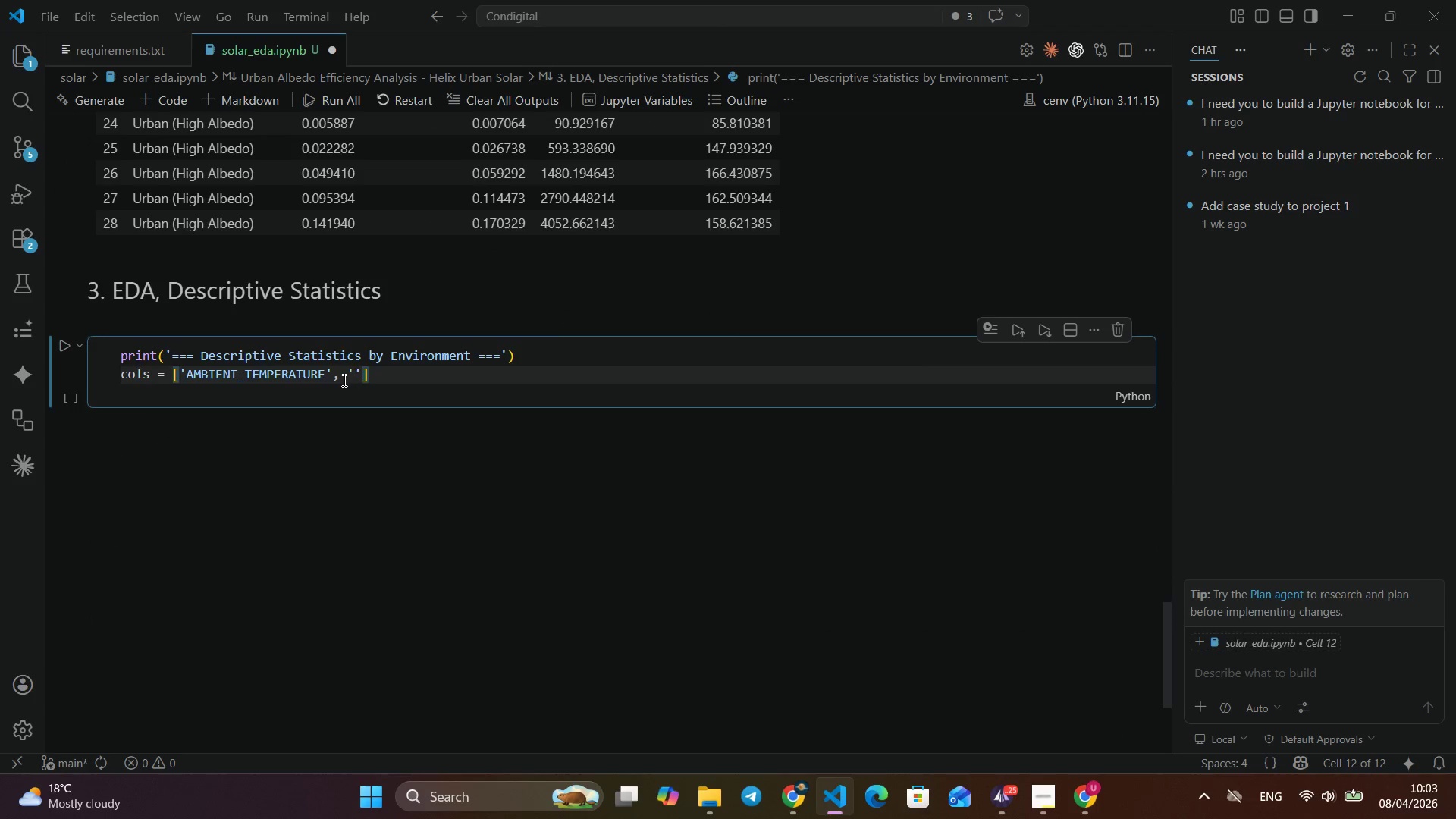 
key(Control+Z)
 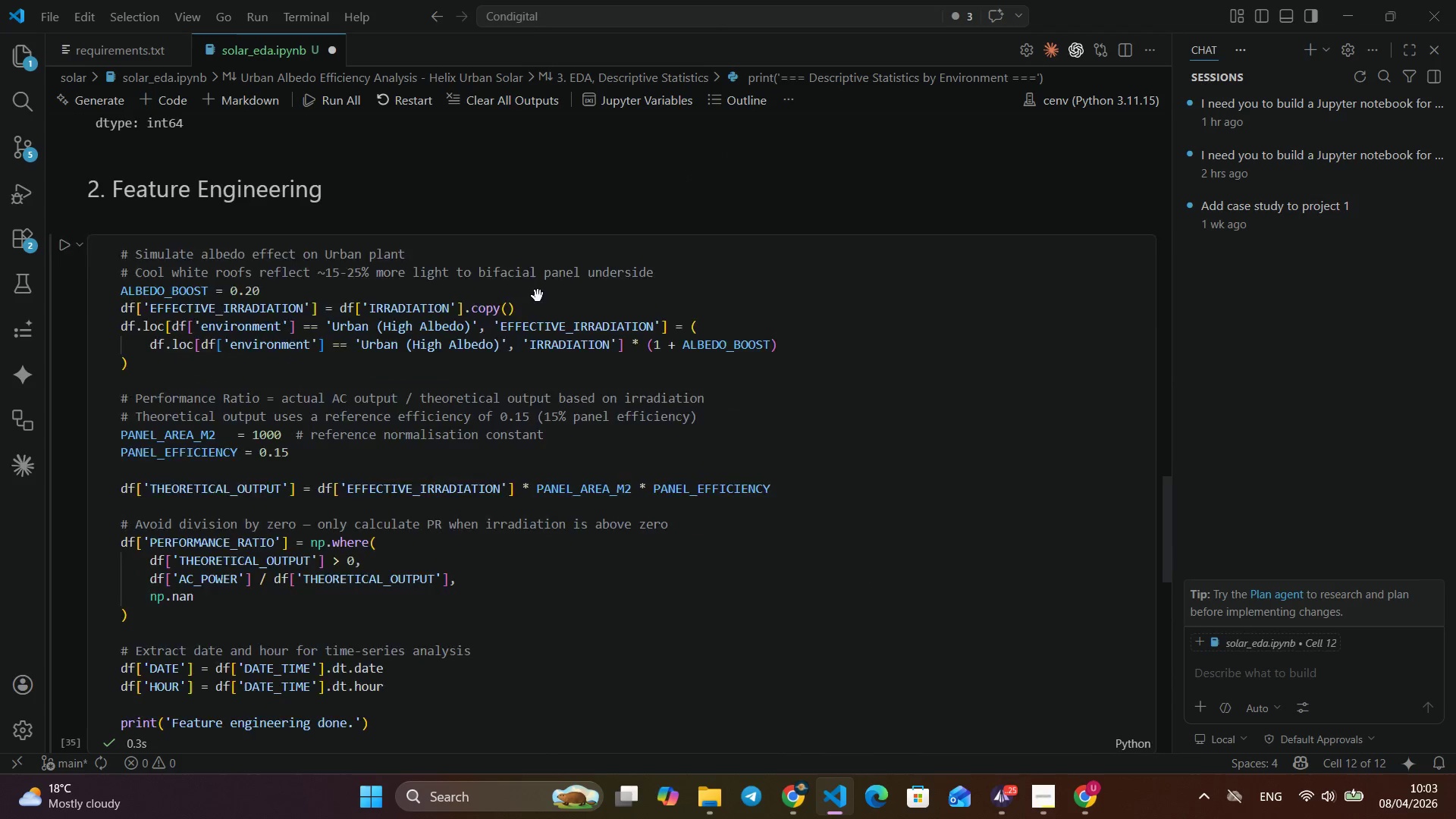 
scroll: coordinate [550, 307], scroll_direction: up, amount: 37.0
 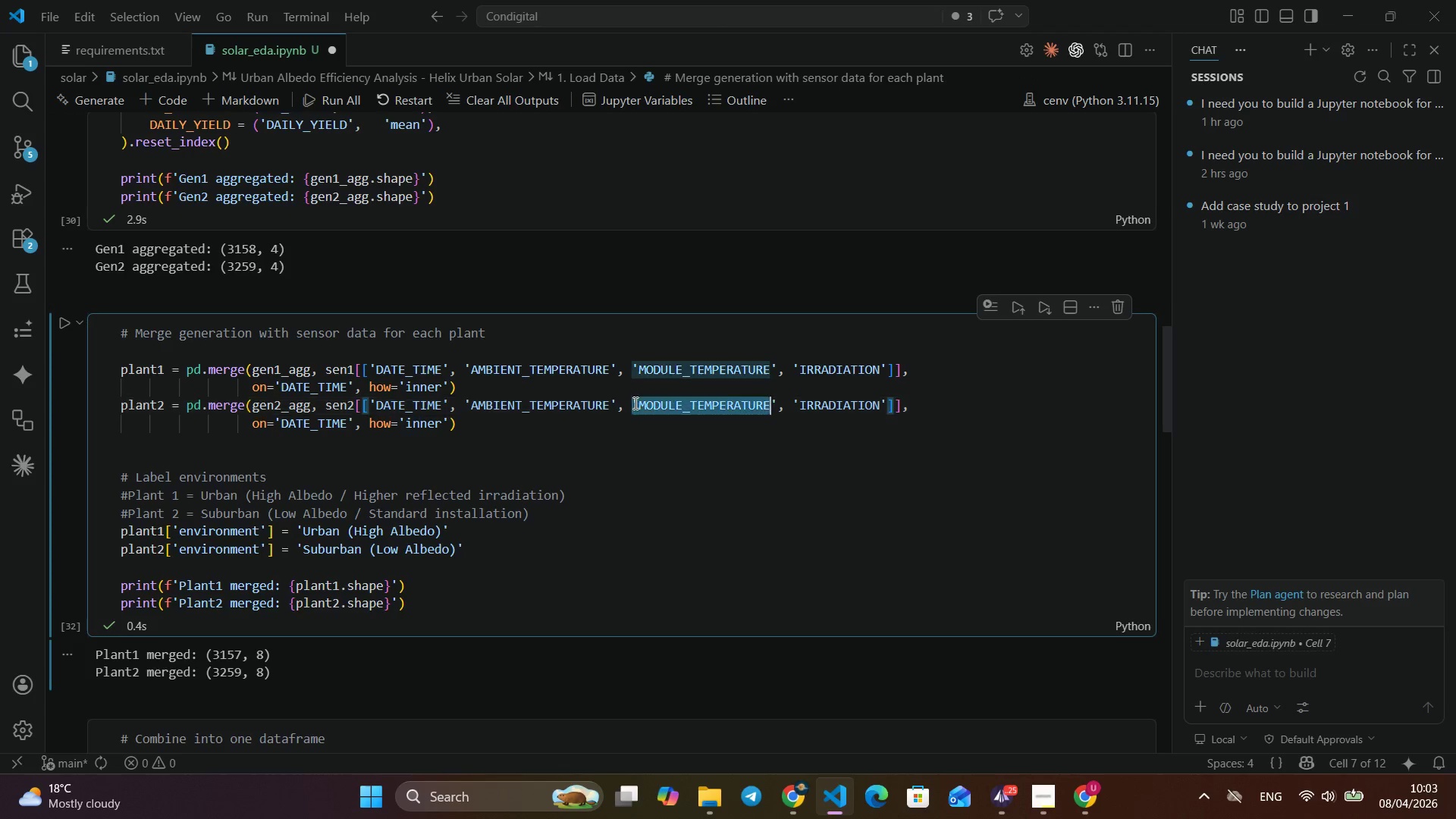 
key(Control+Shift+ArrowRight)
 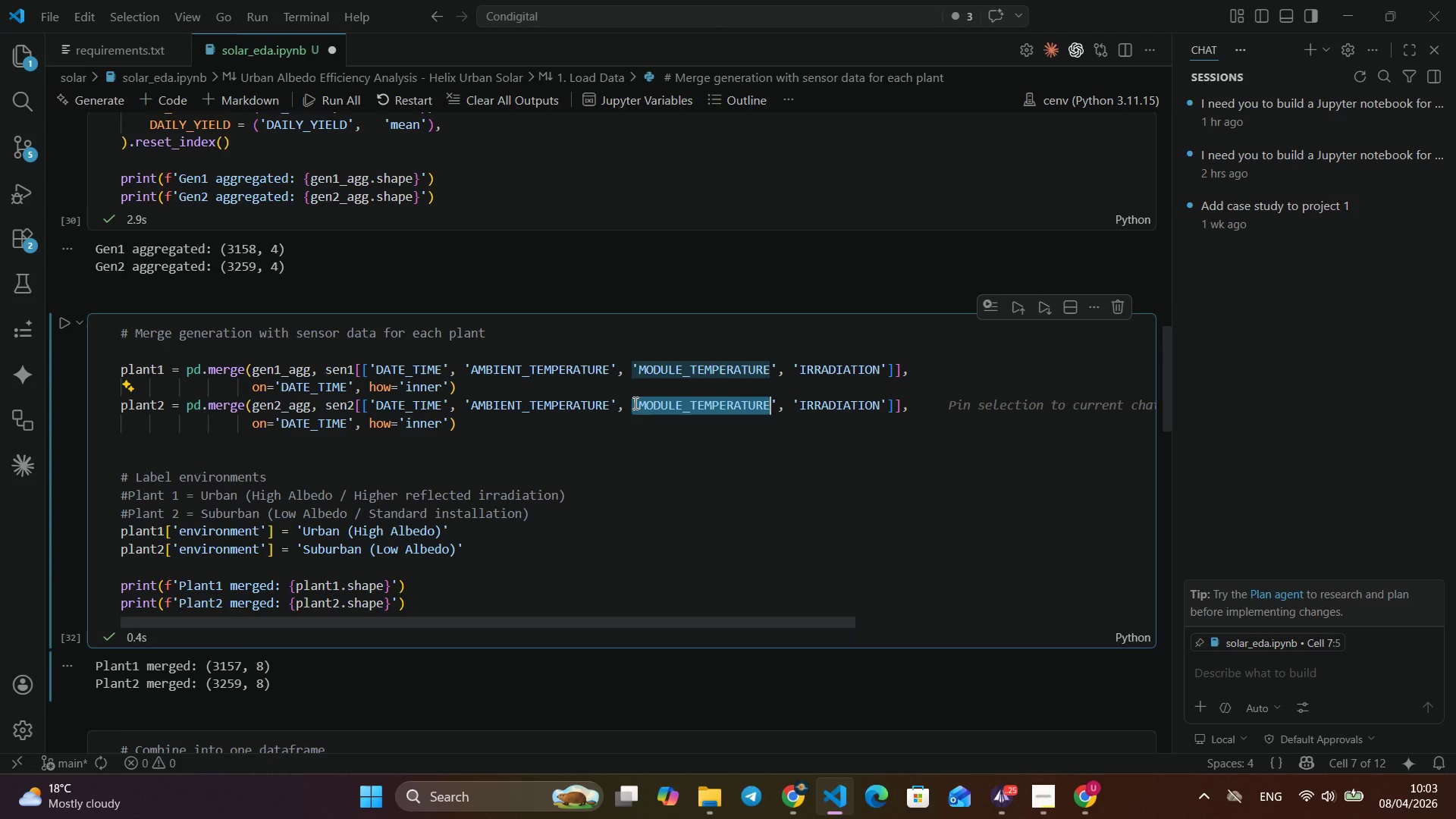 
key(Control+Shift+ControlLeft)
 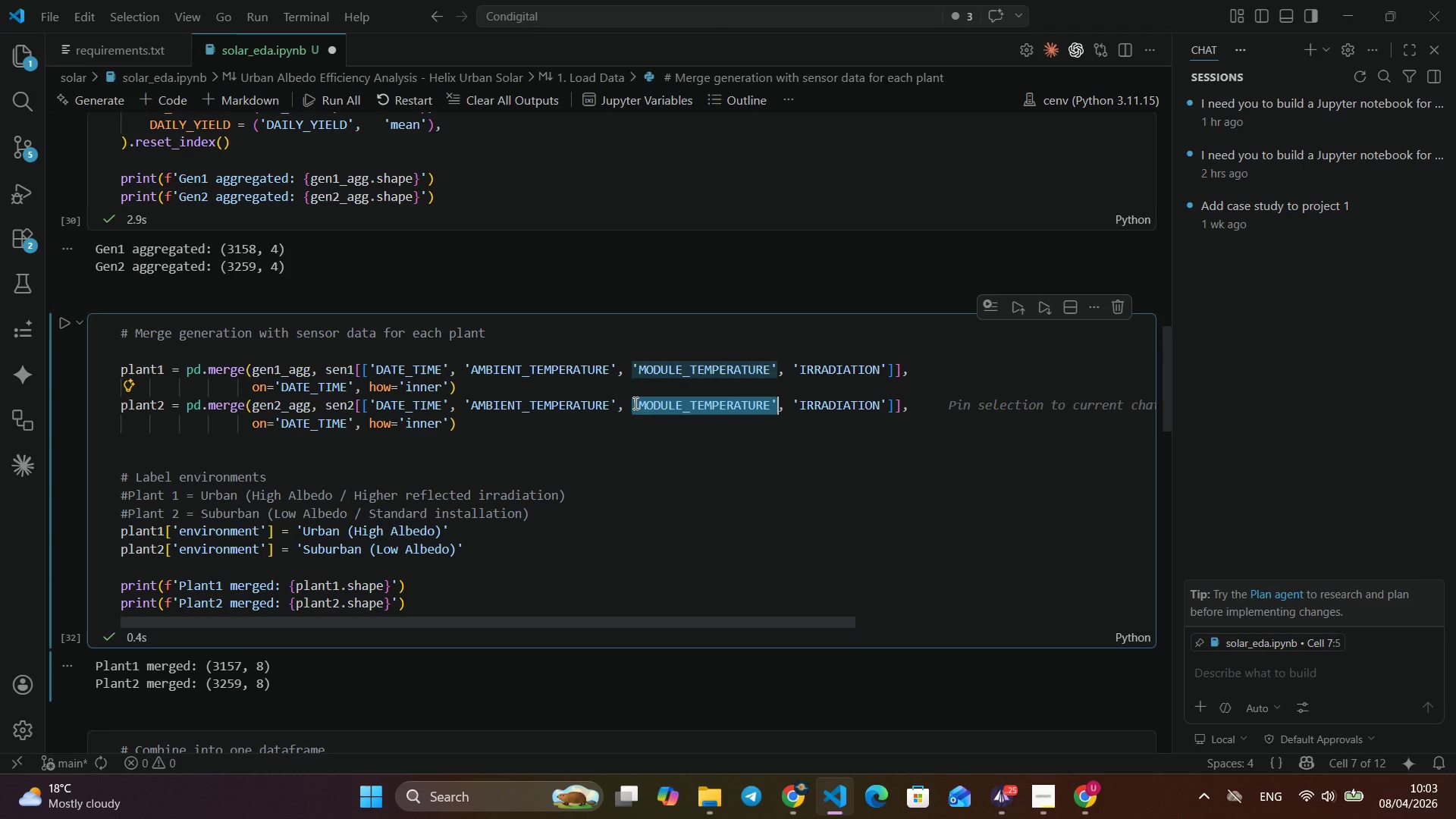 
key(Shift+ArrowRight)
 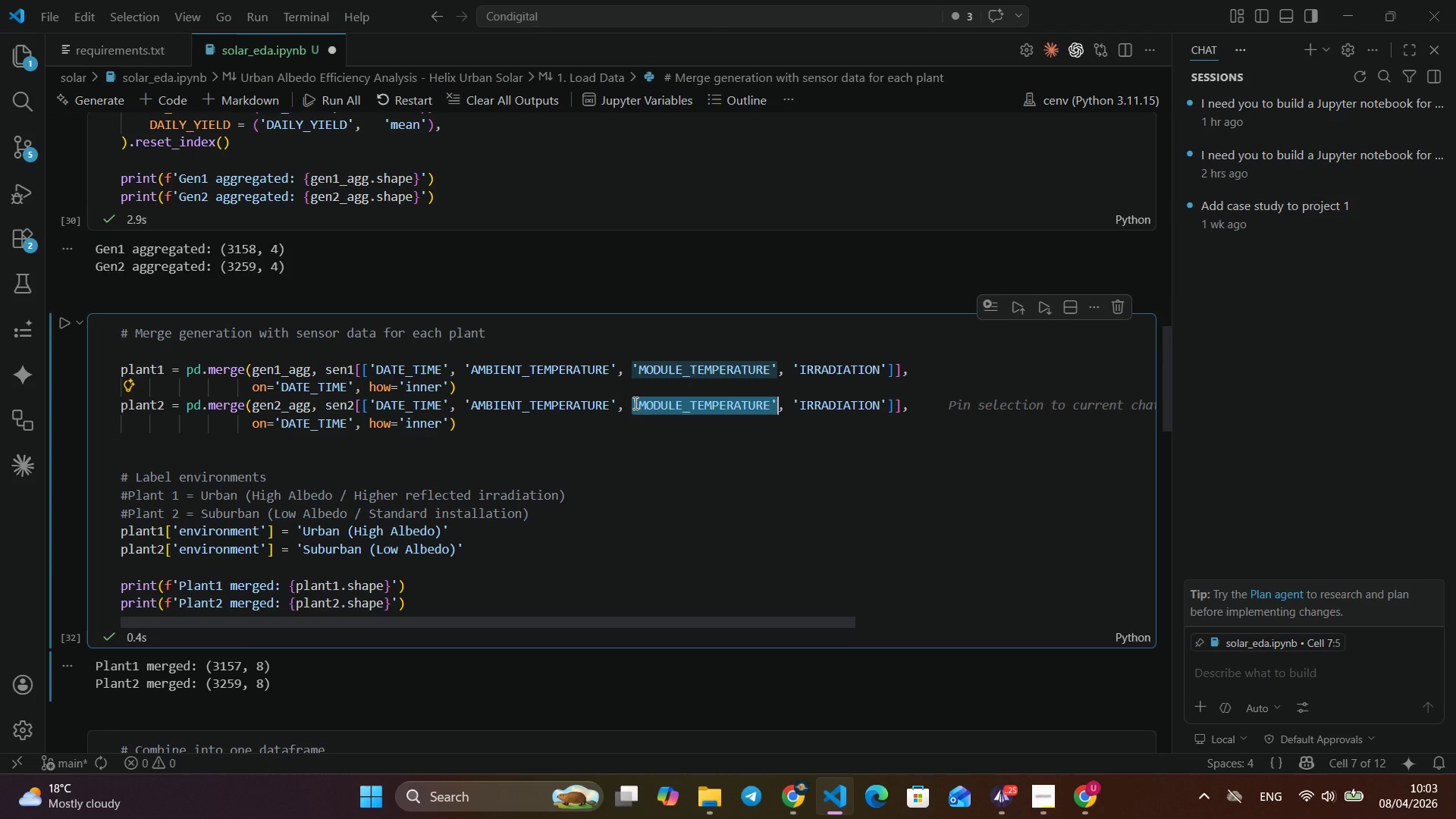 
key(Control+C)
 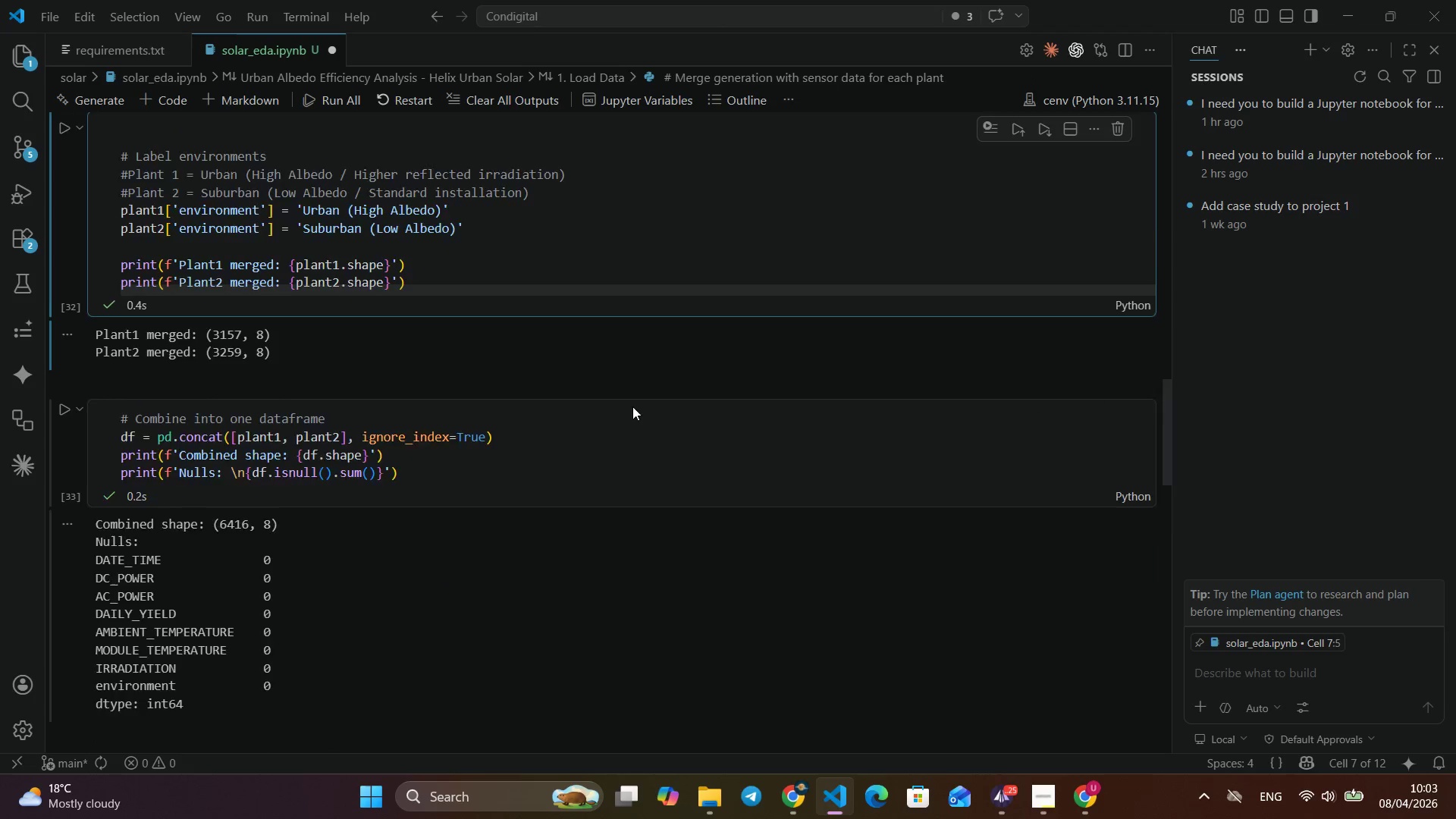 
key(Control+C)
 